 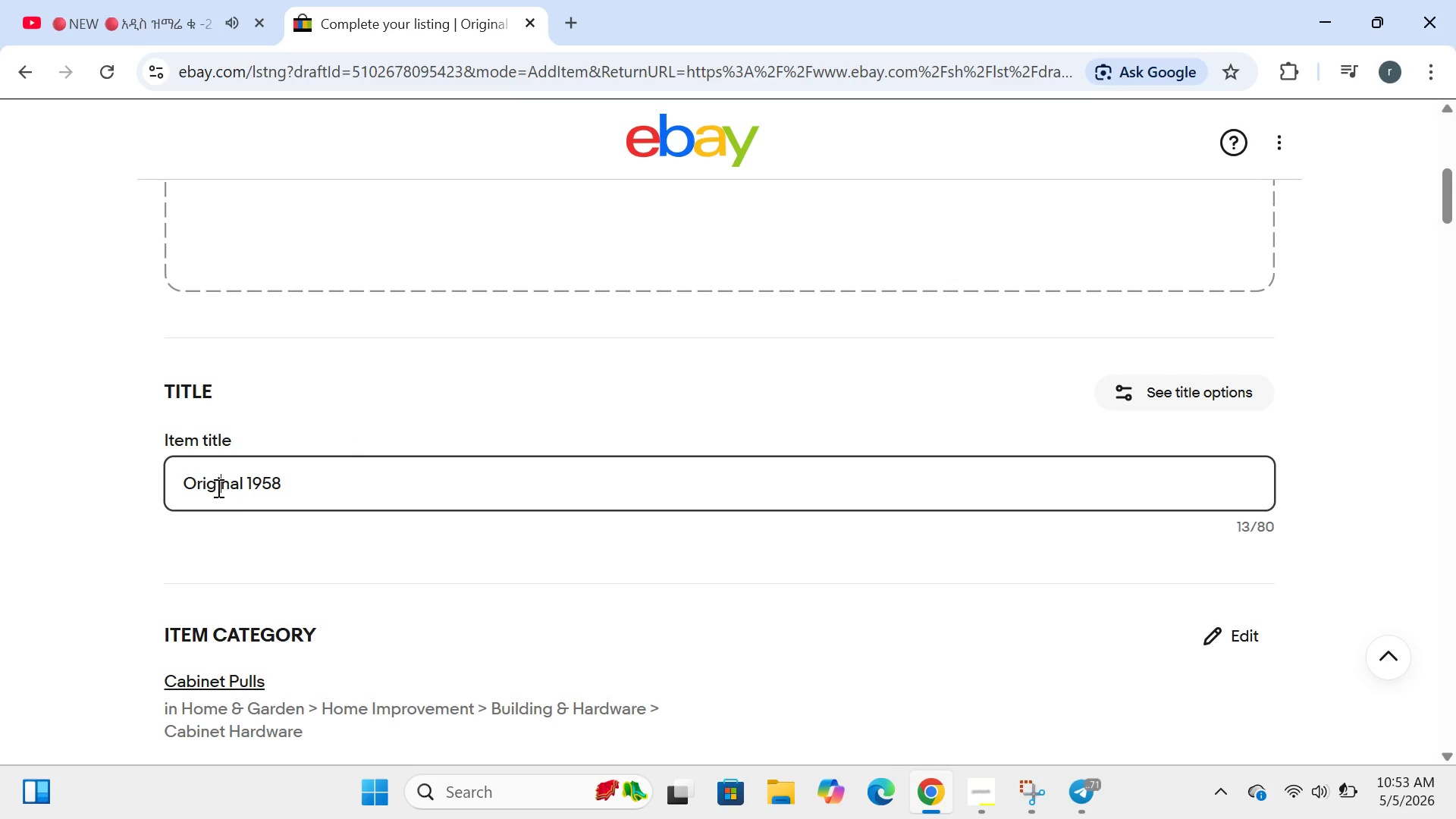 
left_click([295, 485])
 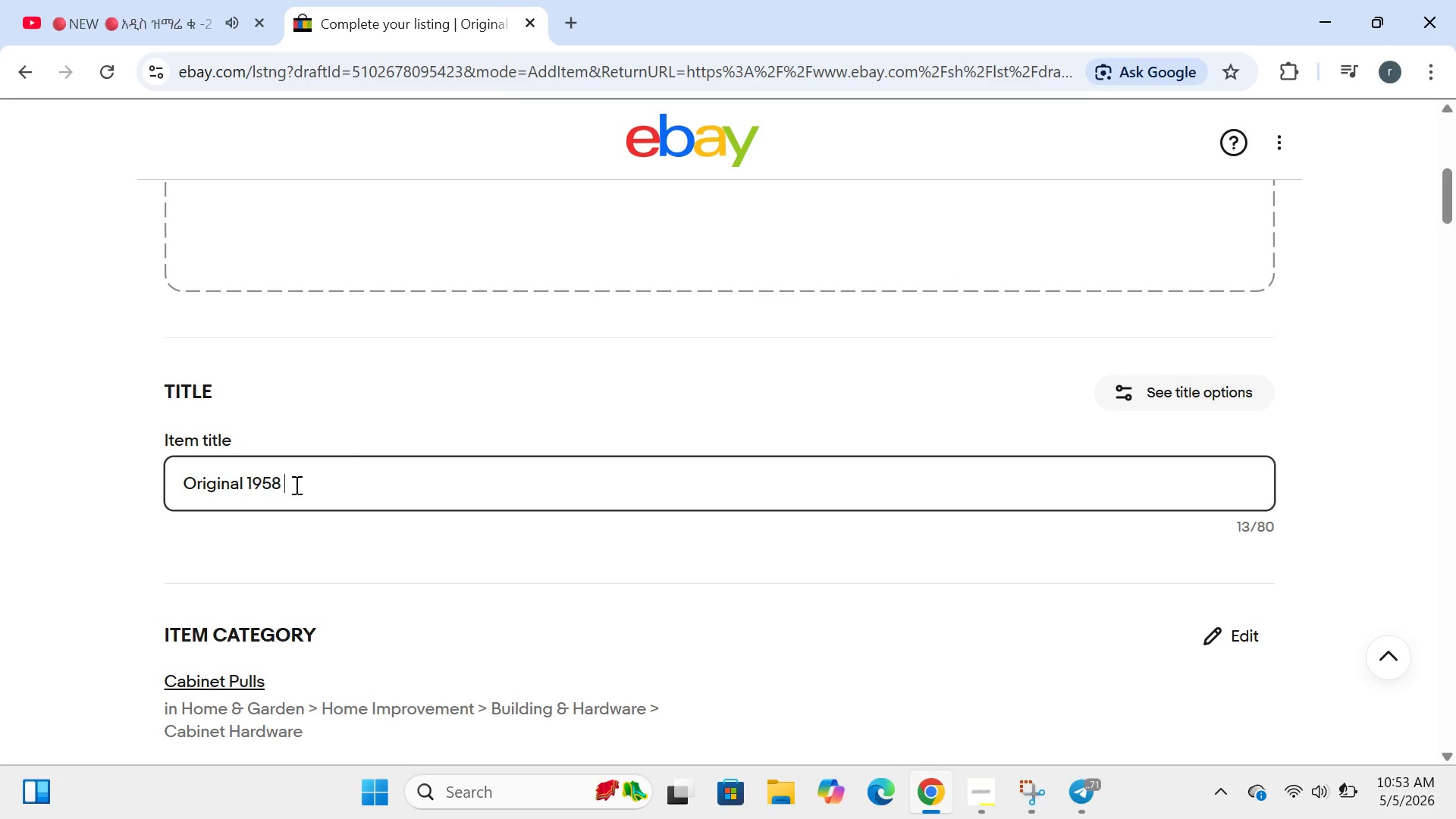 
type(vertigo  film o)
key(Backspace)
type(poster saul)
 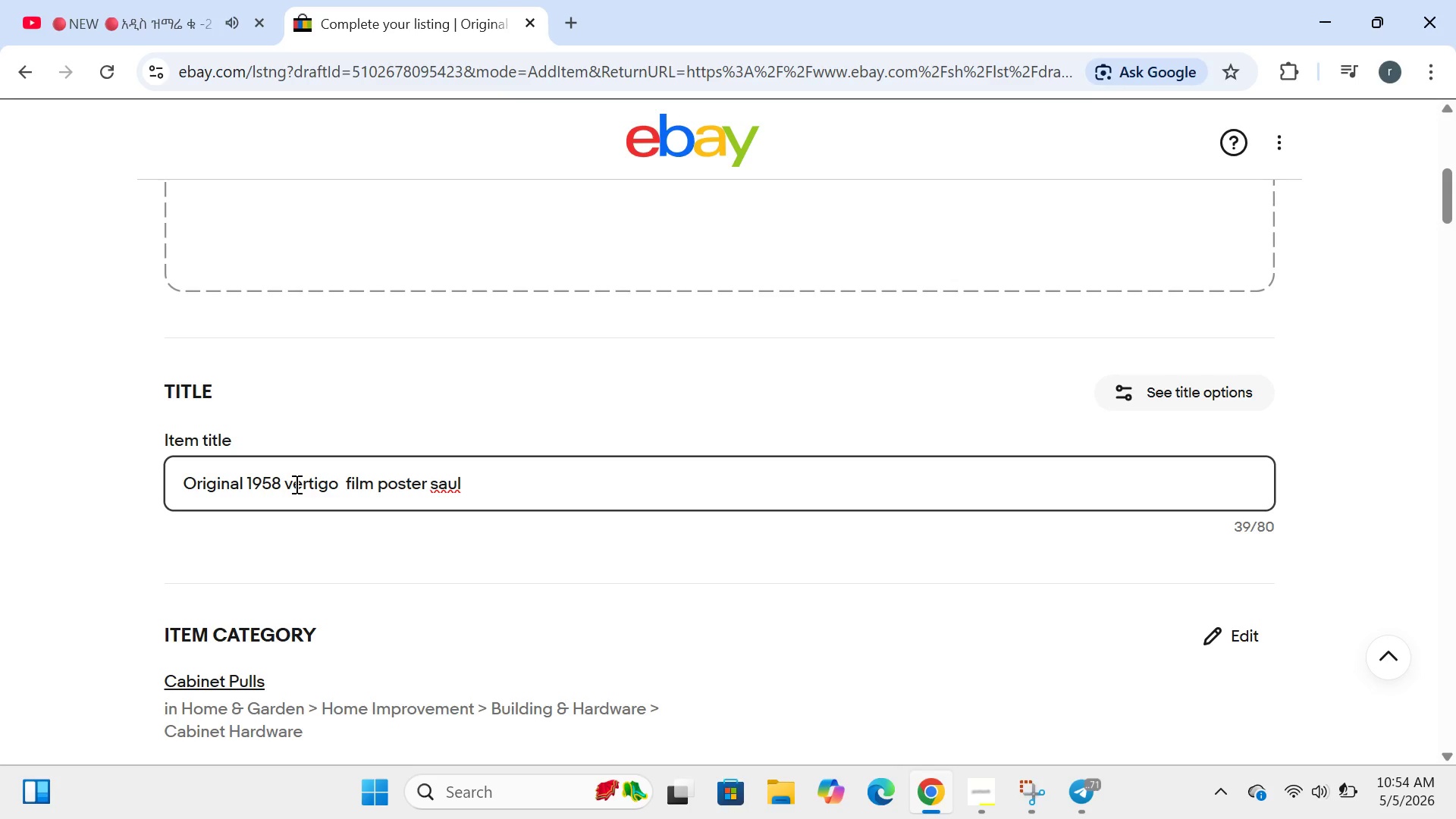 
wait(18.33)
 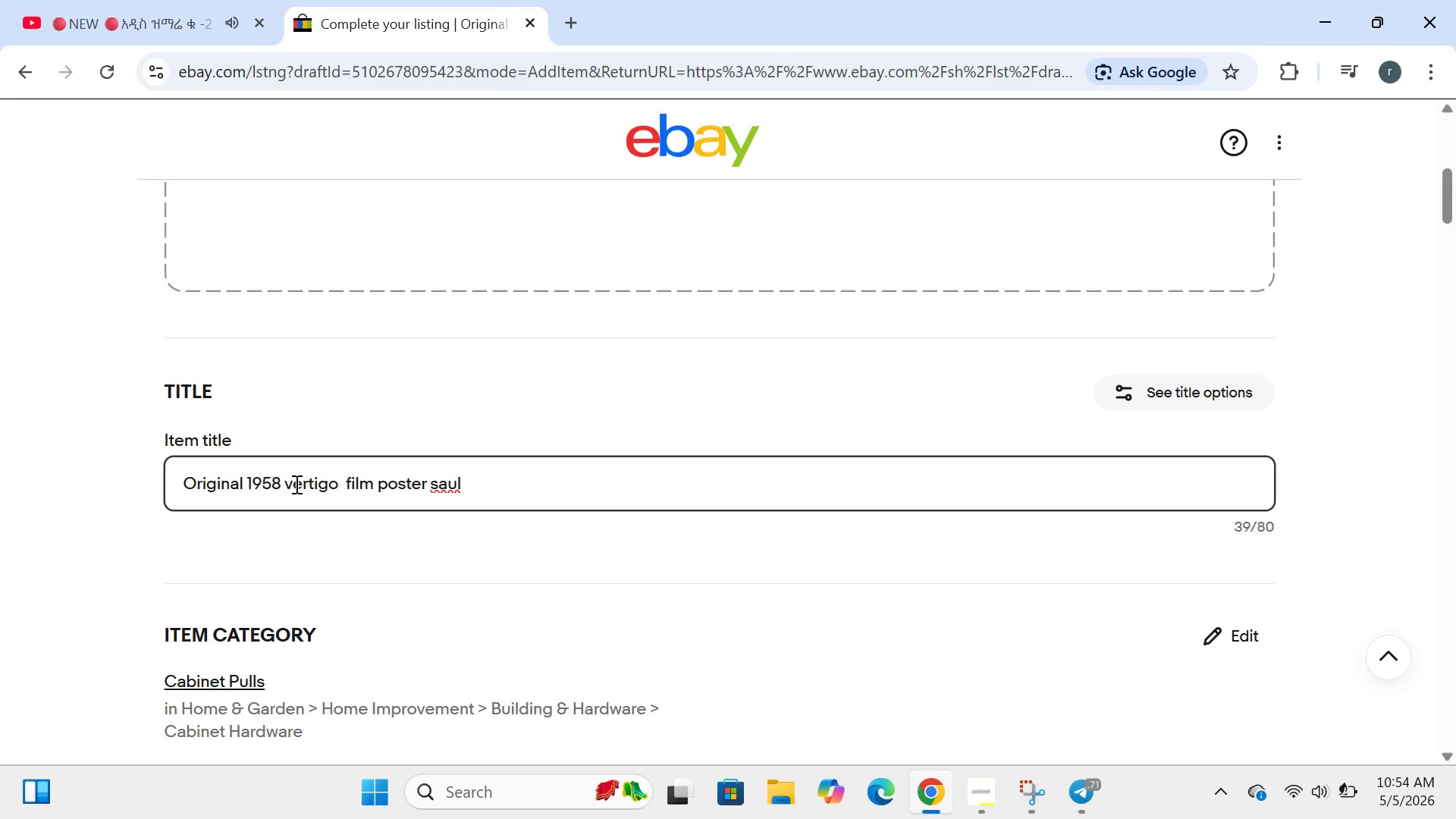 
type( art museum grad linen backed hitchock)
 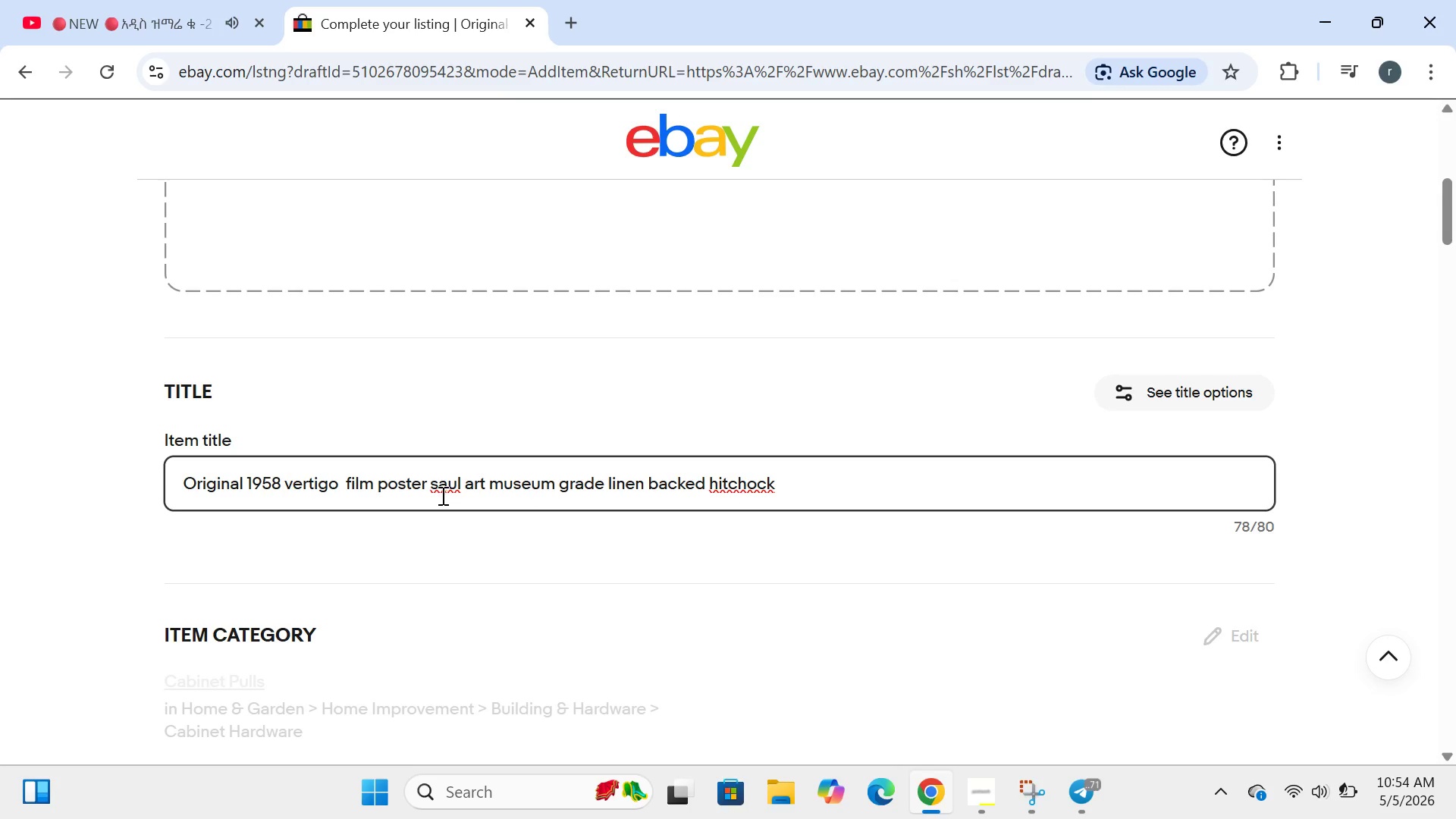 
left_click([433, 479])
 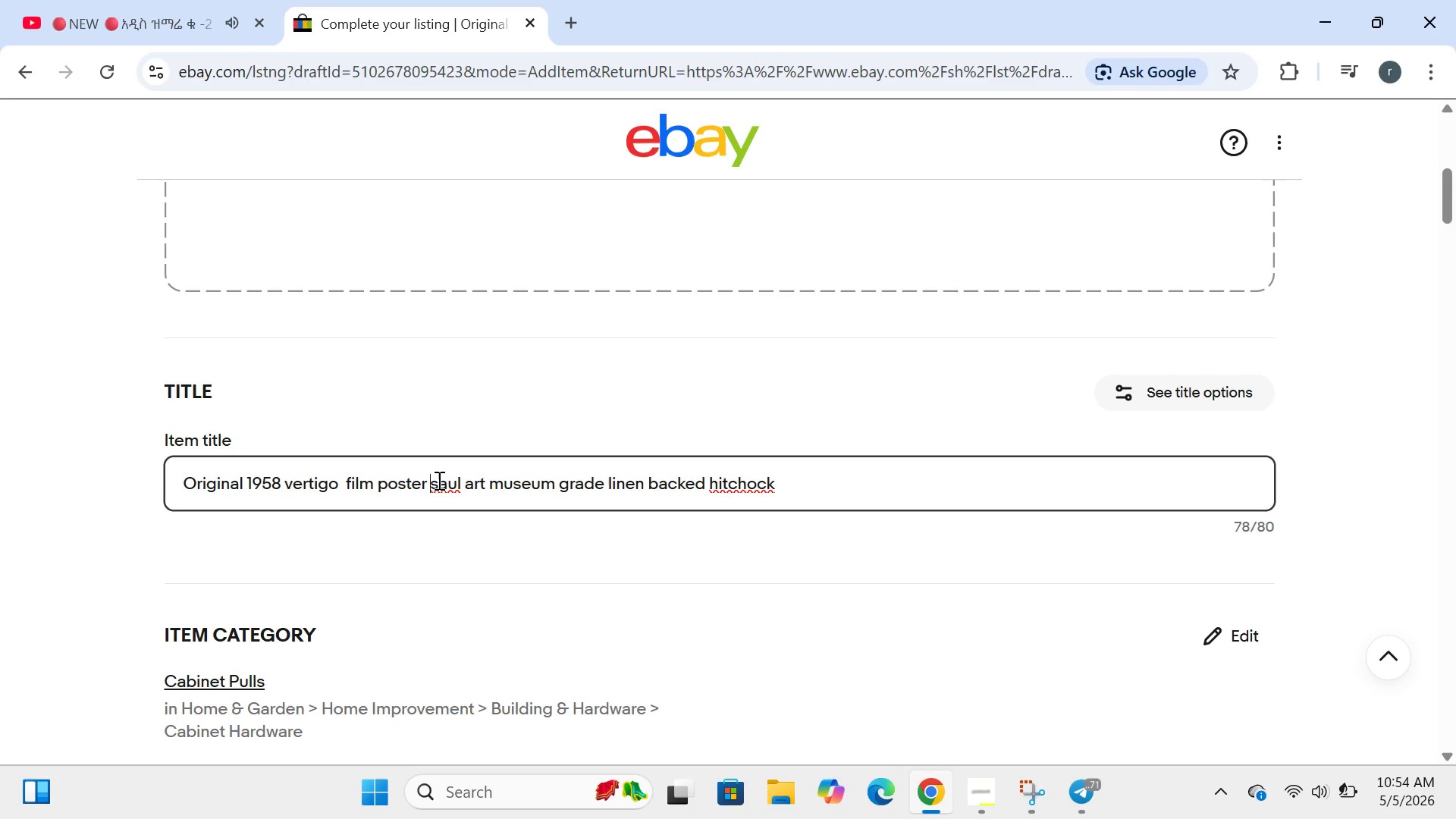 
key(ArrowRight)
 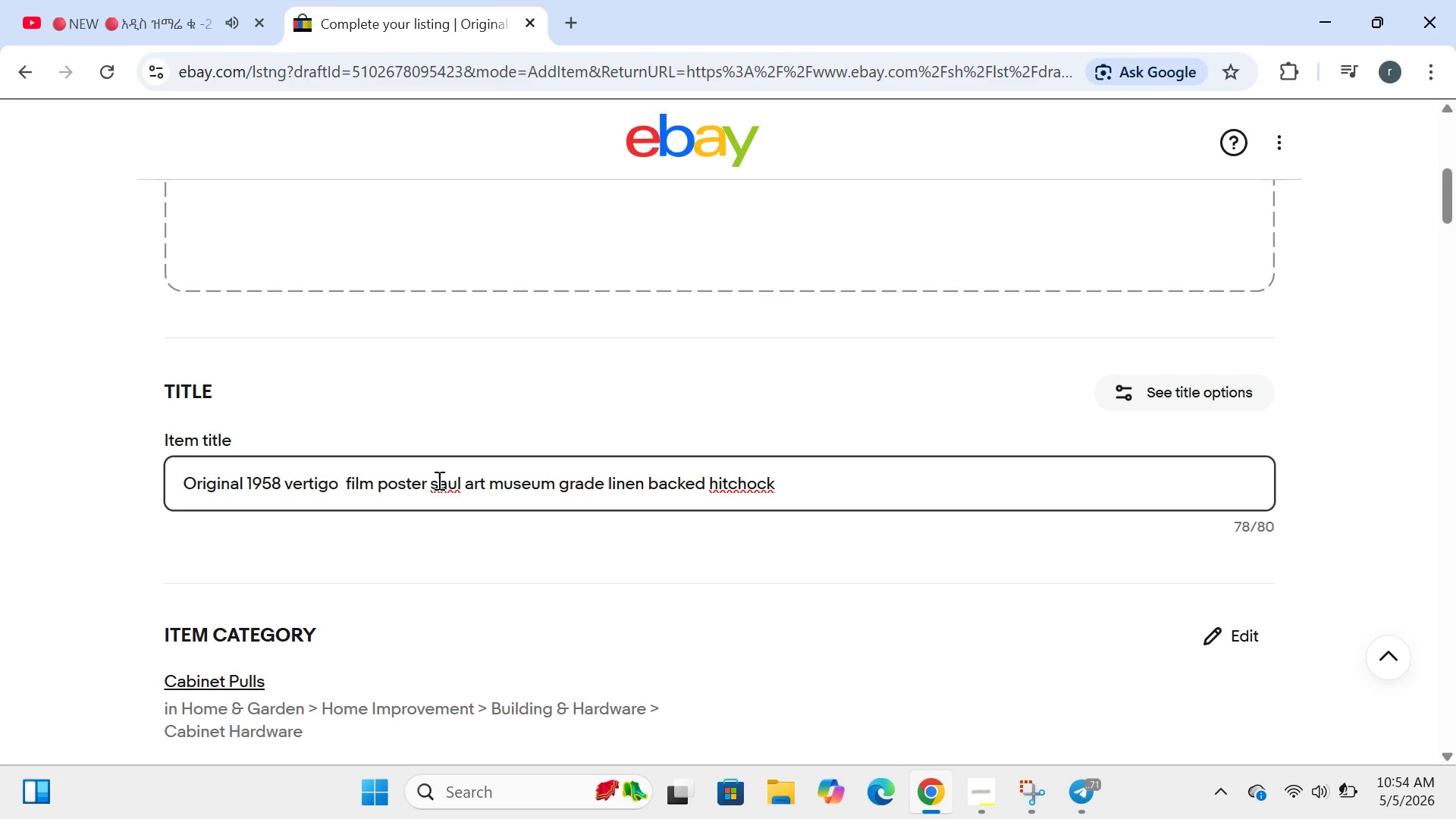 
key(Backspace)
 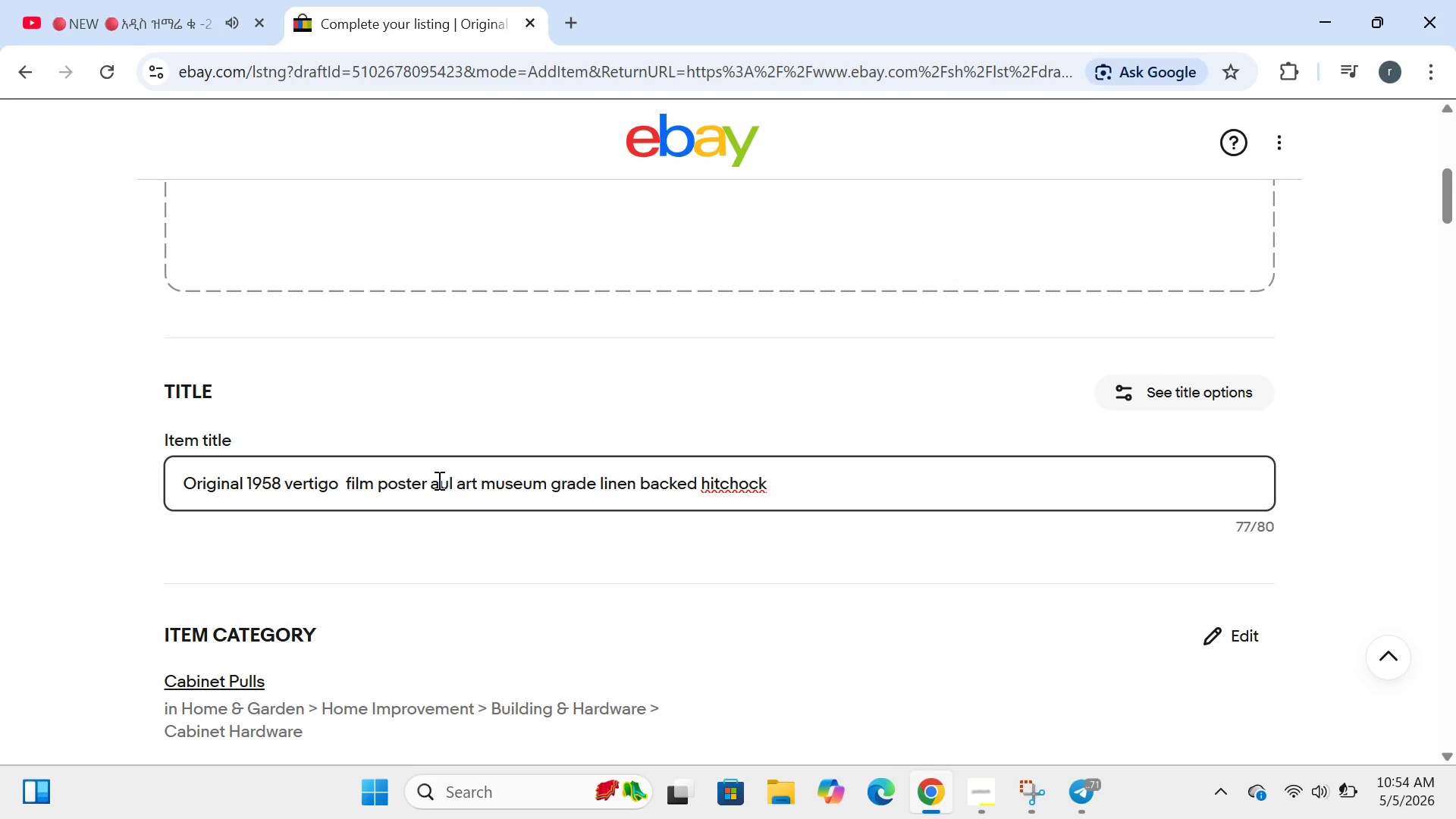 
key(CapsLock)
 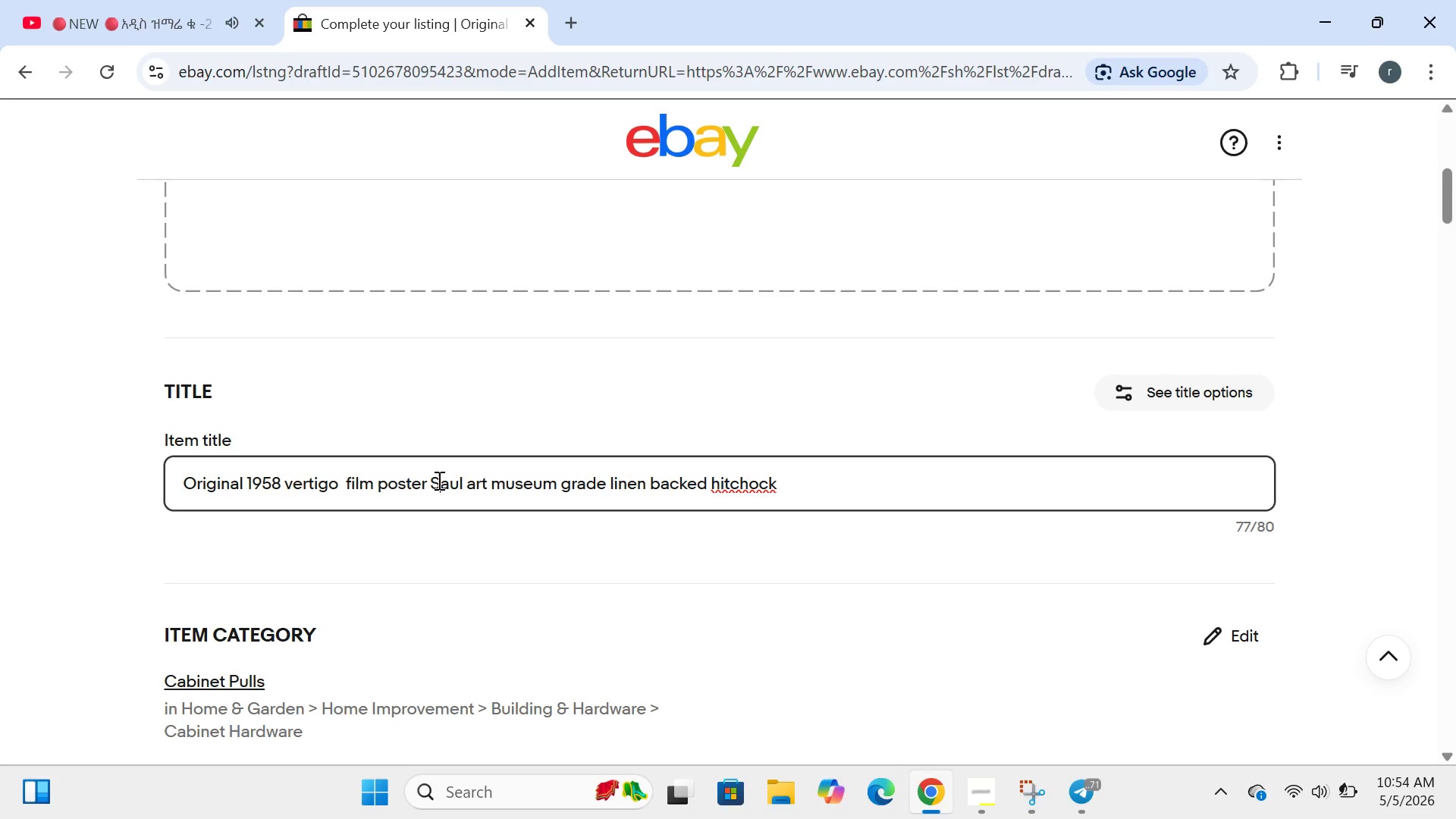 
key(S)
 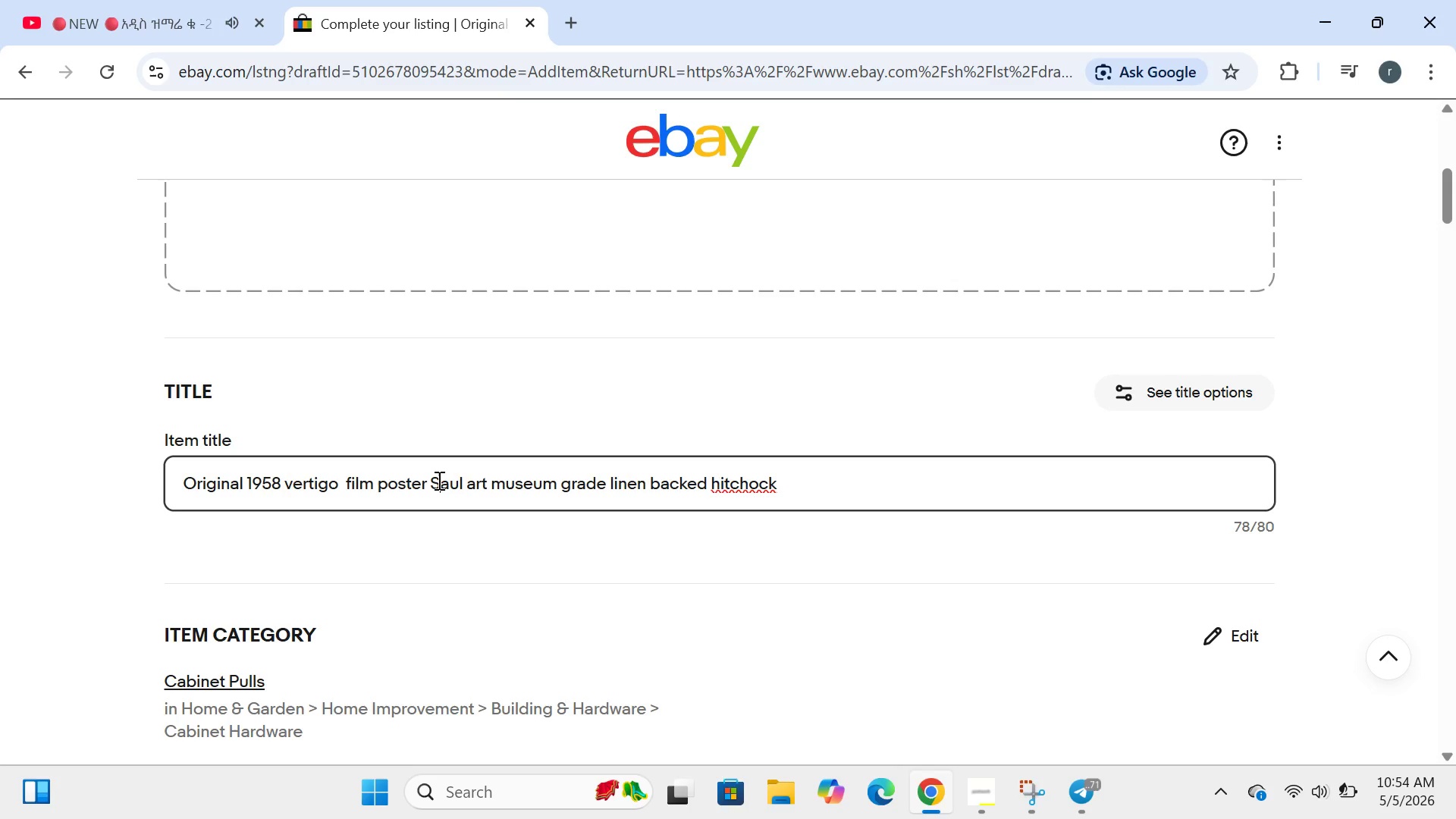 
key(CapsLock)
 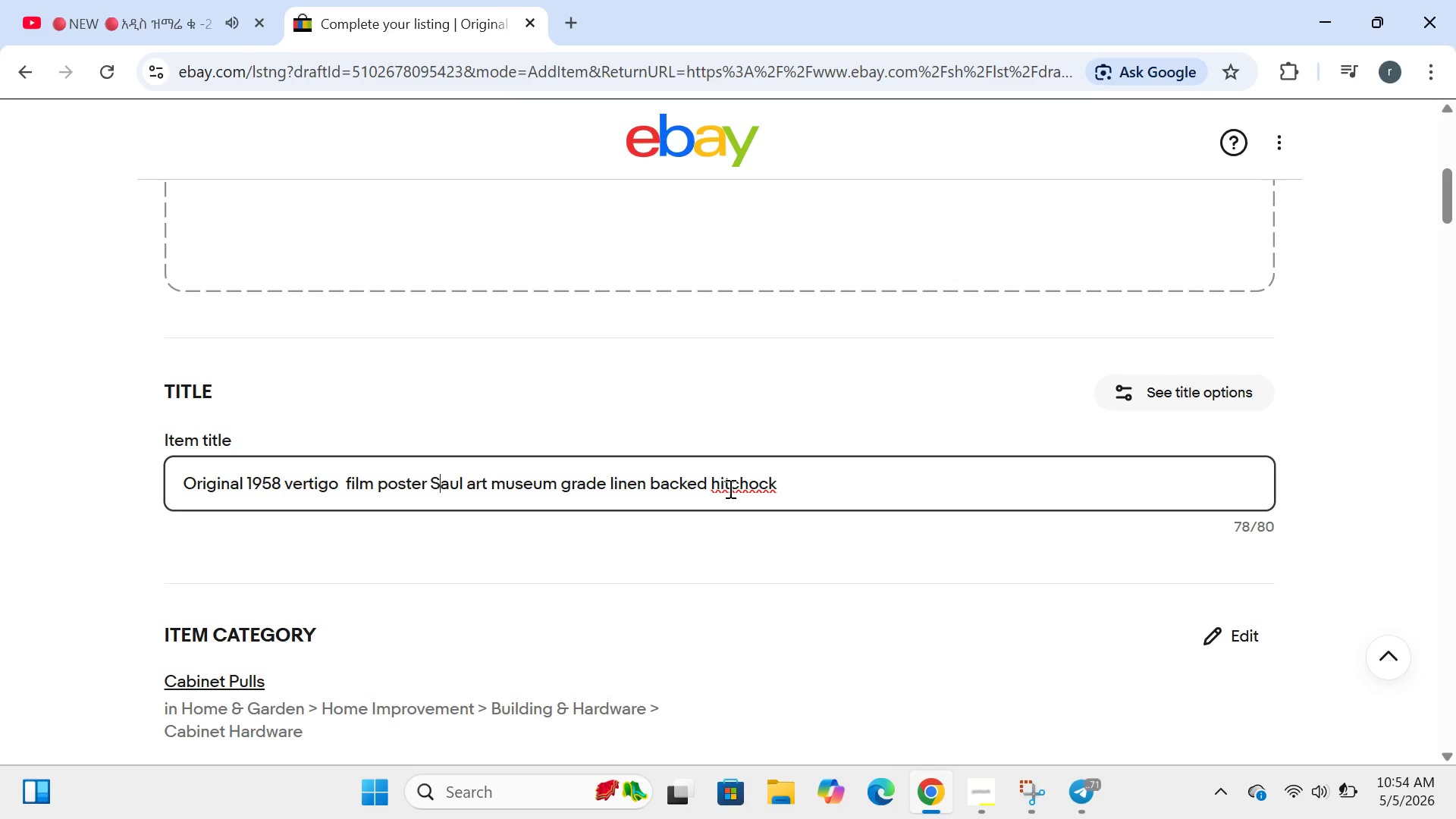 
left_click([720, 488])
 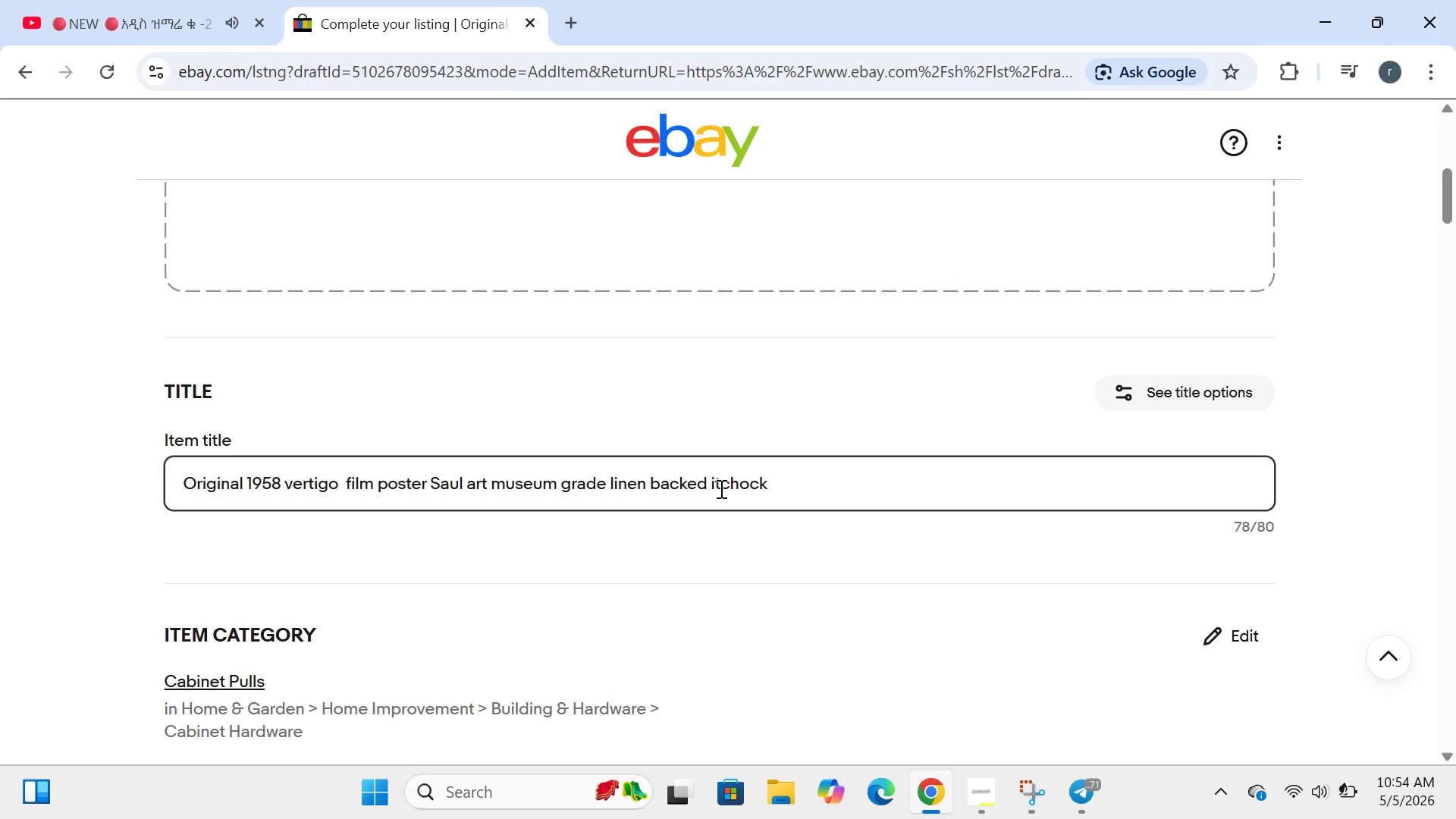 
key(Backspace)
 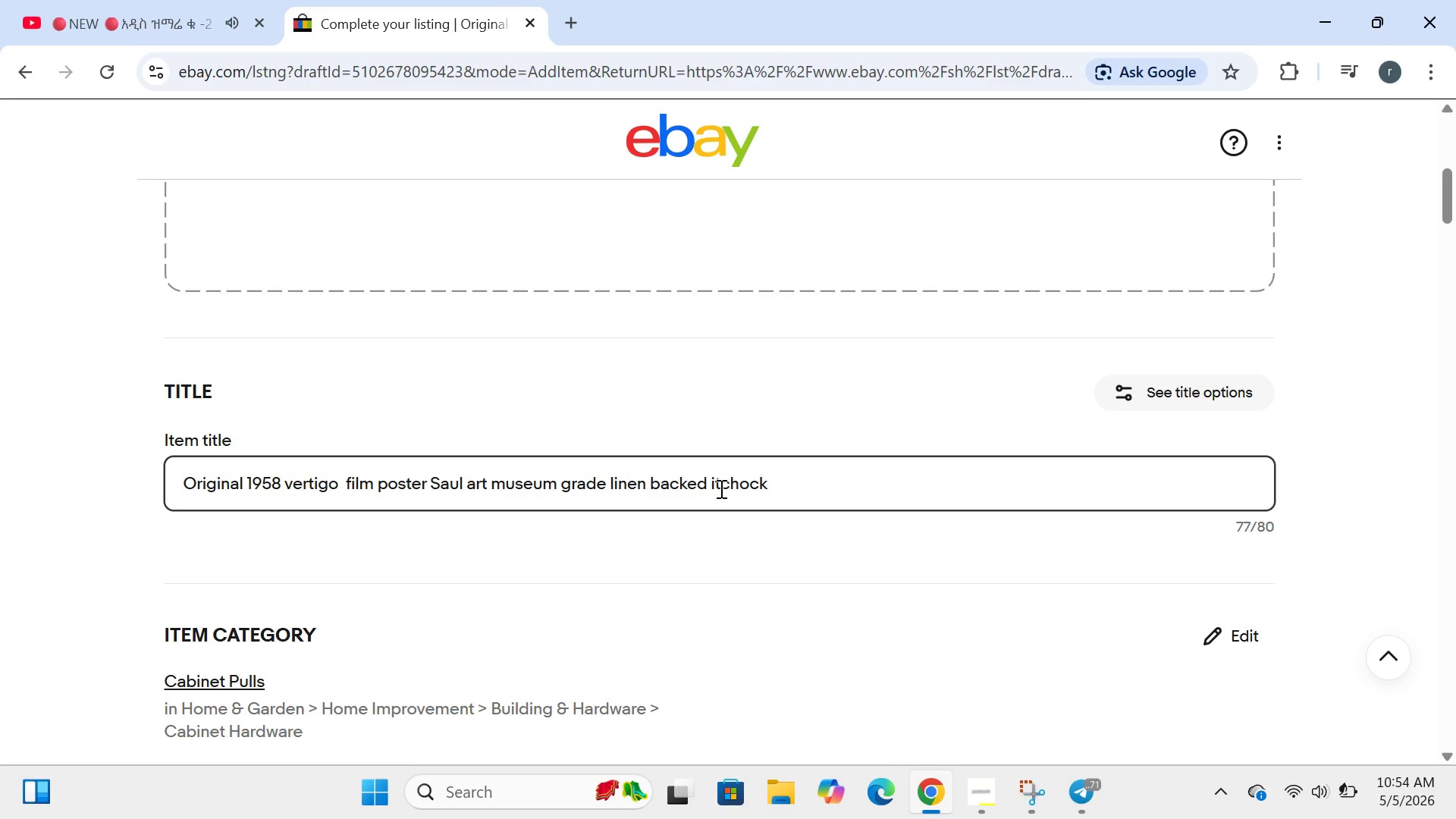 
key(CapsLock)
 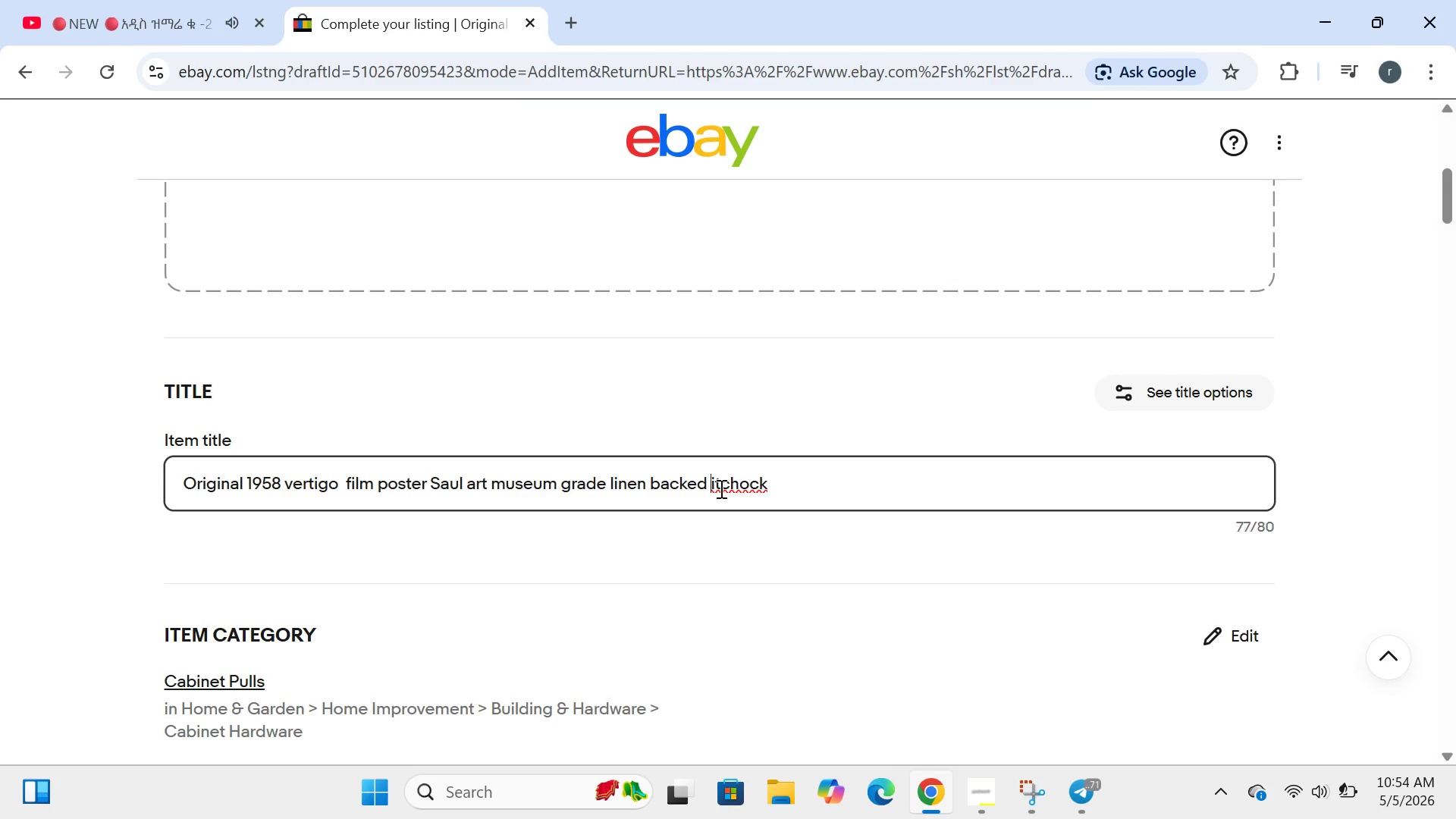 
key(H)
 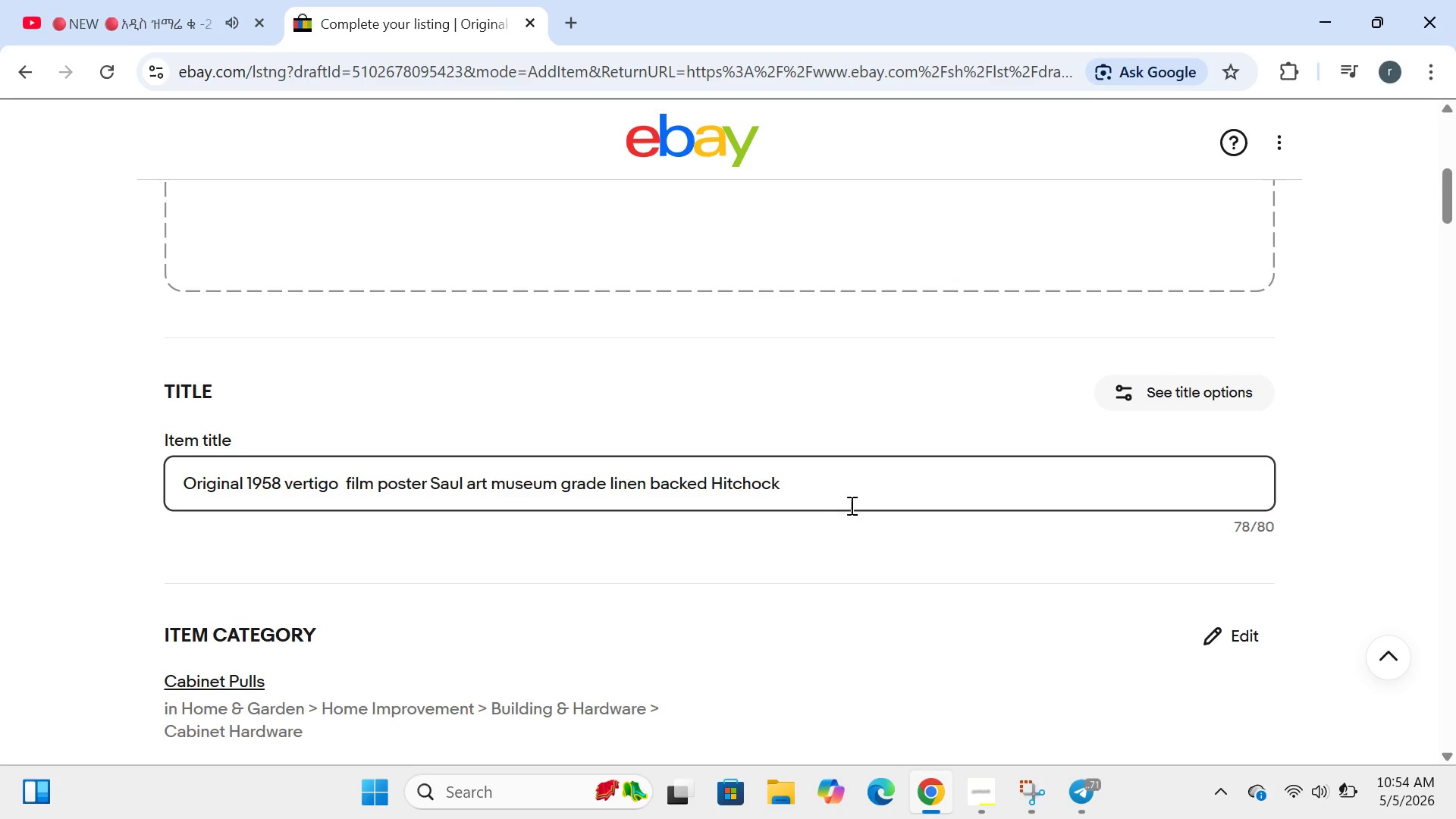 
left_click([843, 503])
 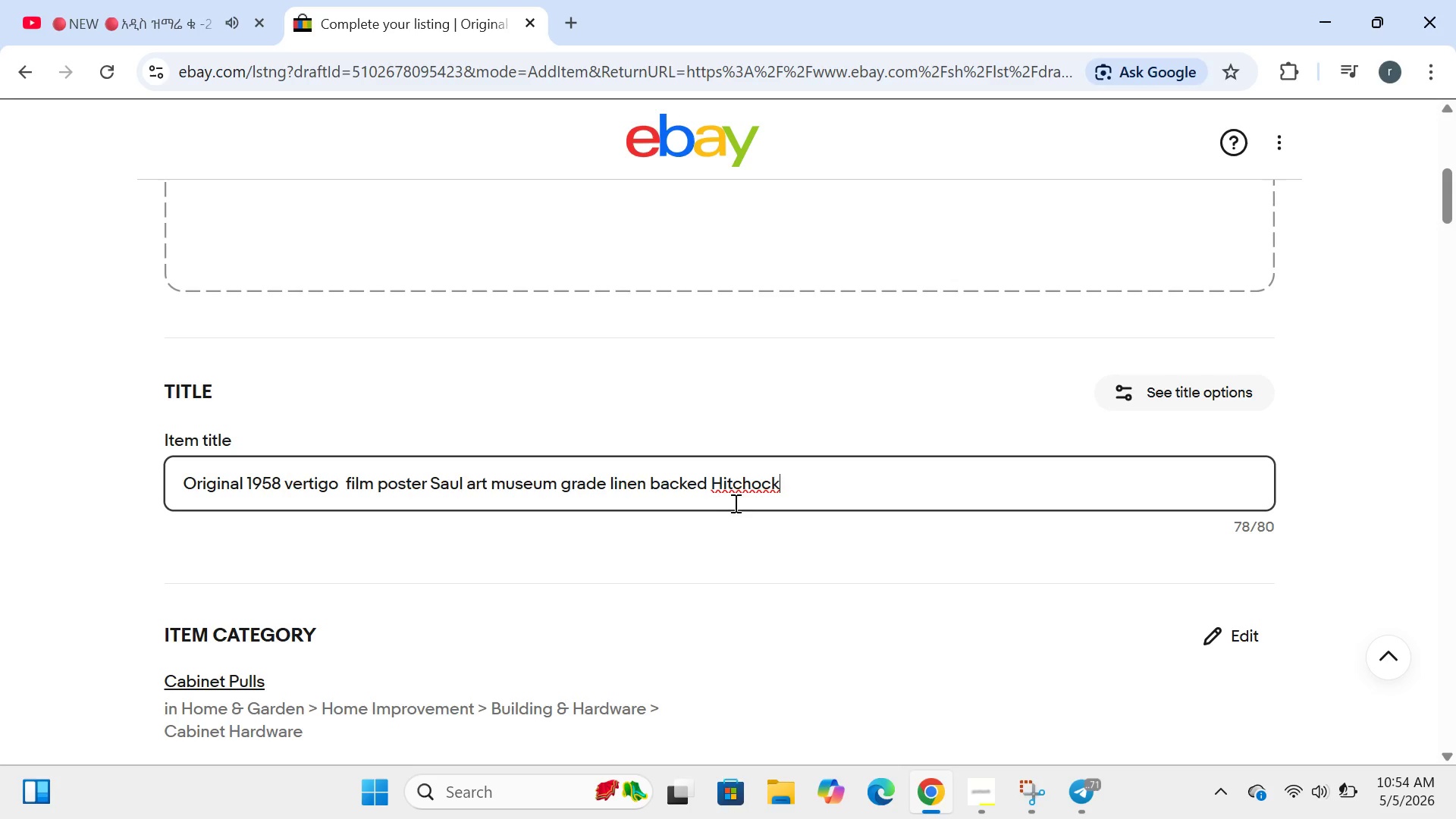 
left_click([752, 490])
 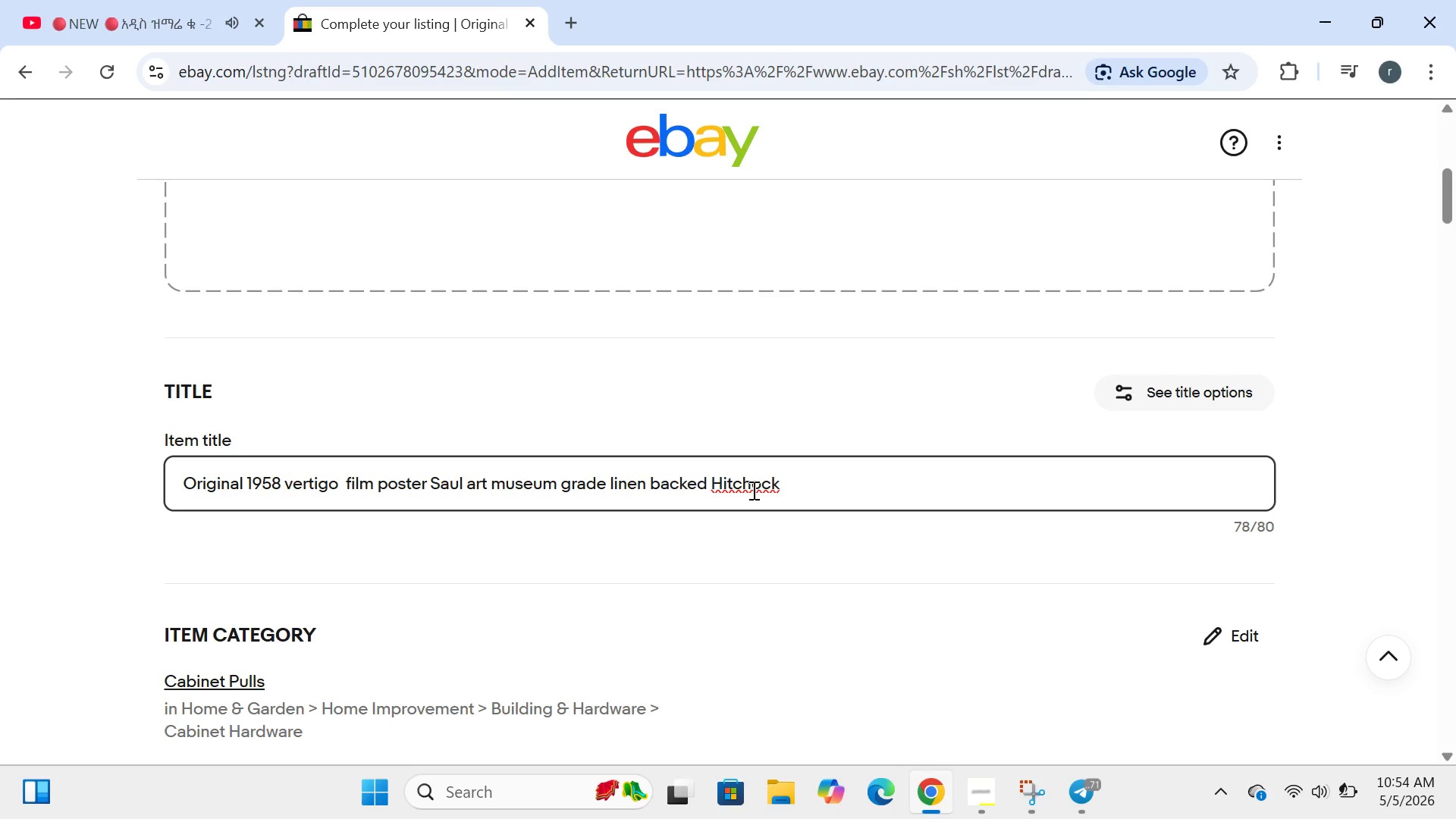 
key(C)
 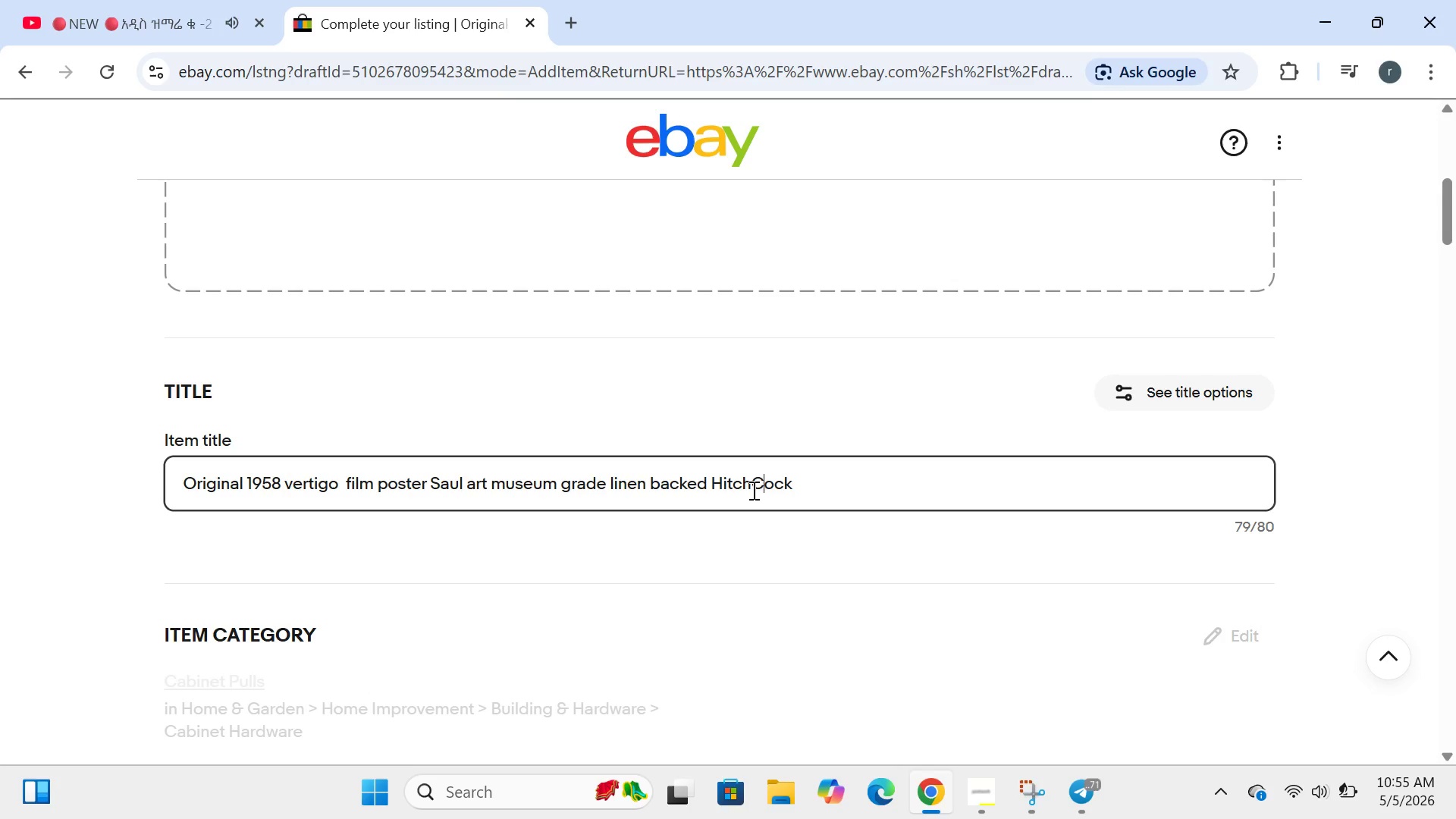 
key(Backspace)
 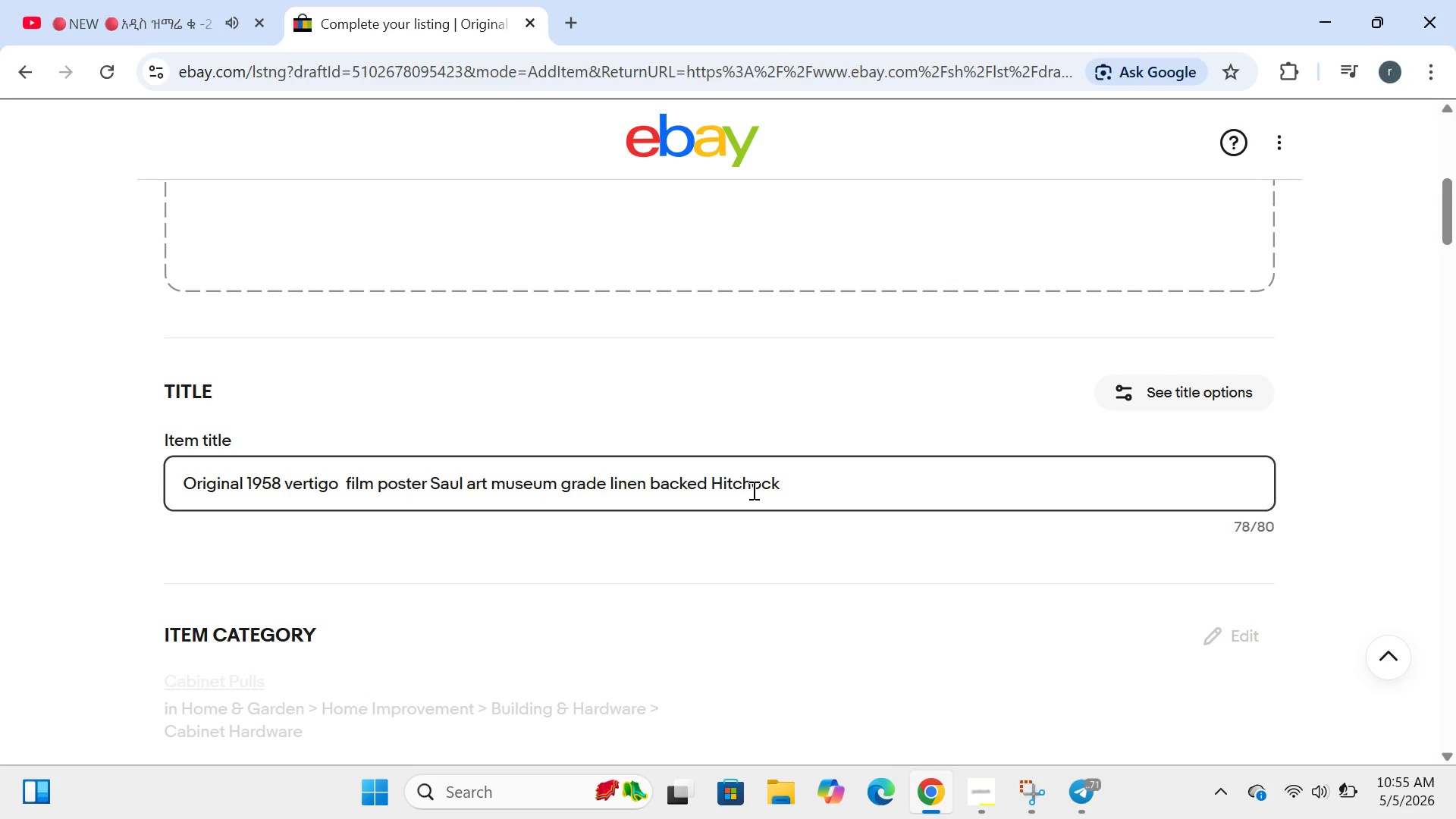 
key(CapsLock)
 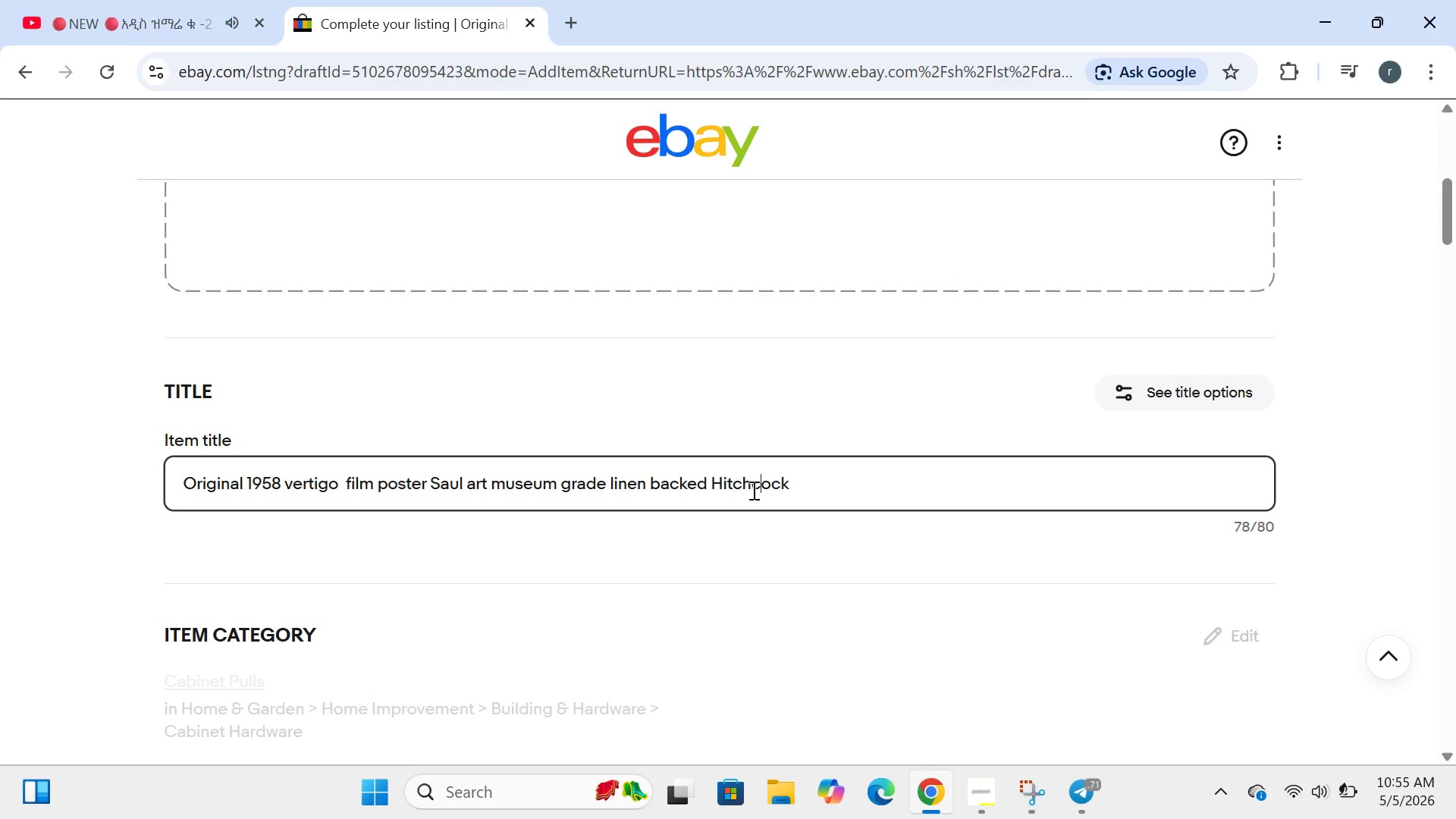 
key(C)
 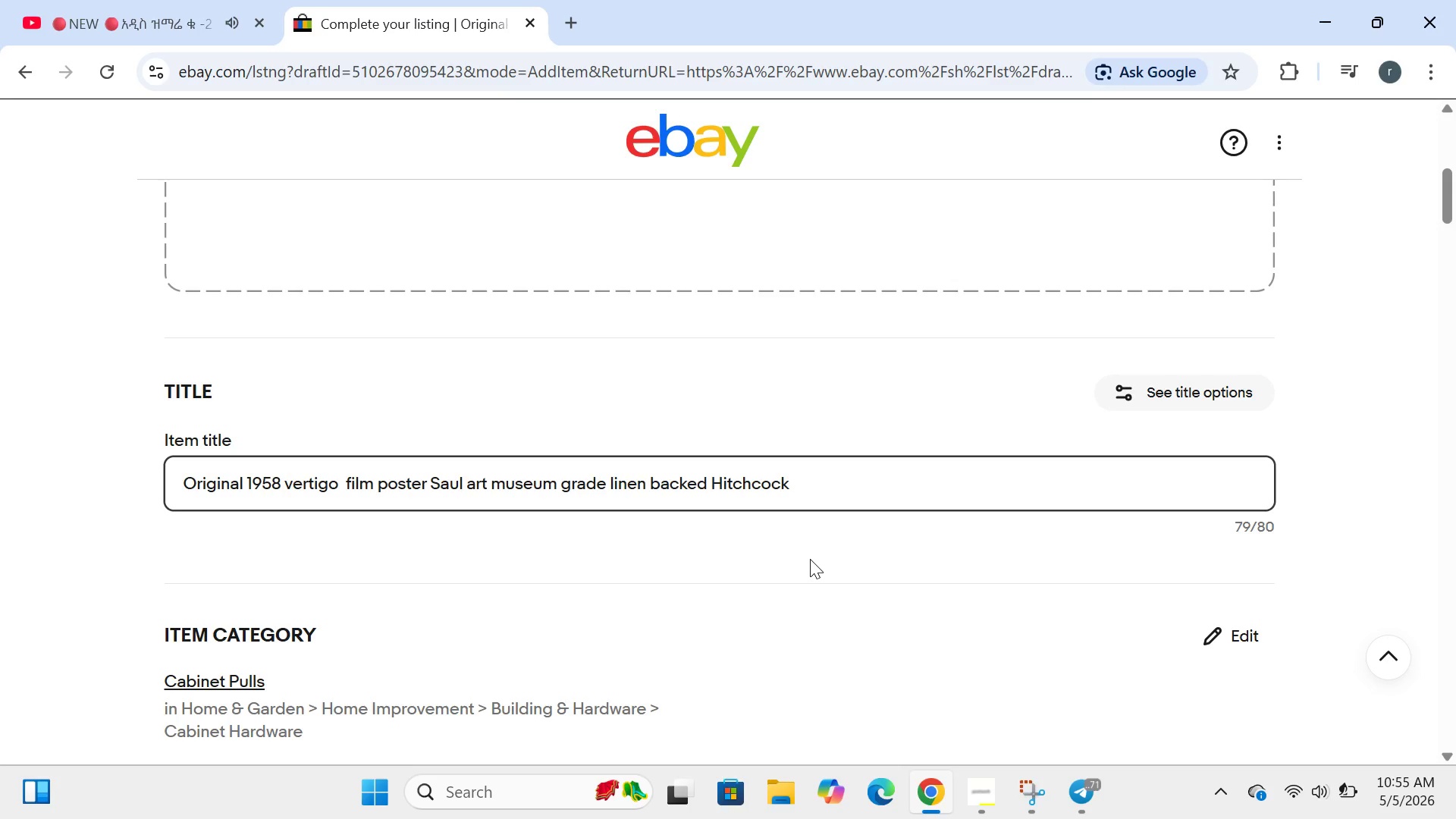 
wait(11.0)
 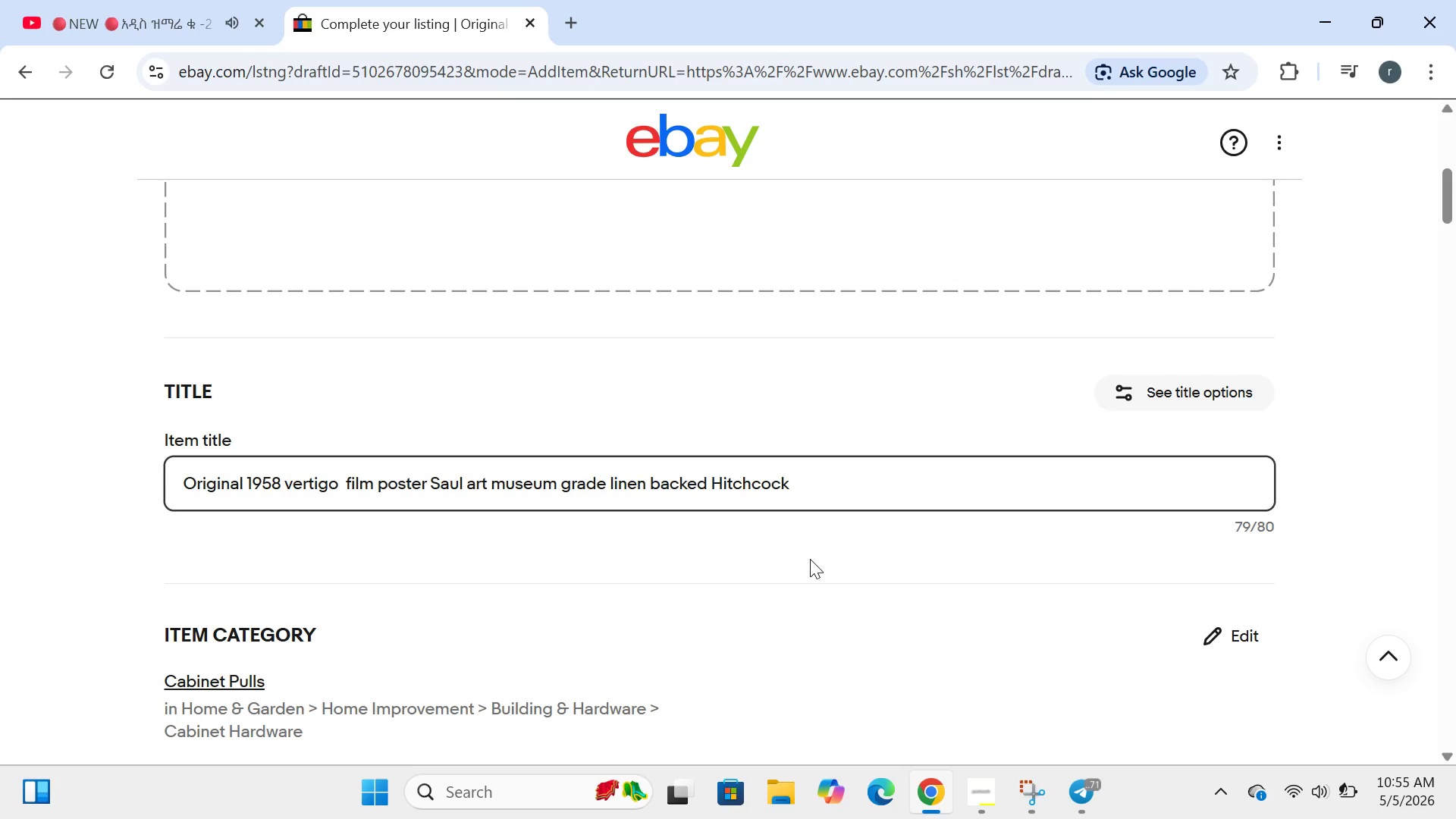 
left_click([1232, 268])
 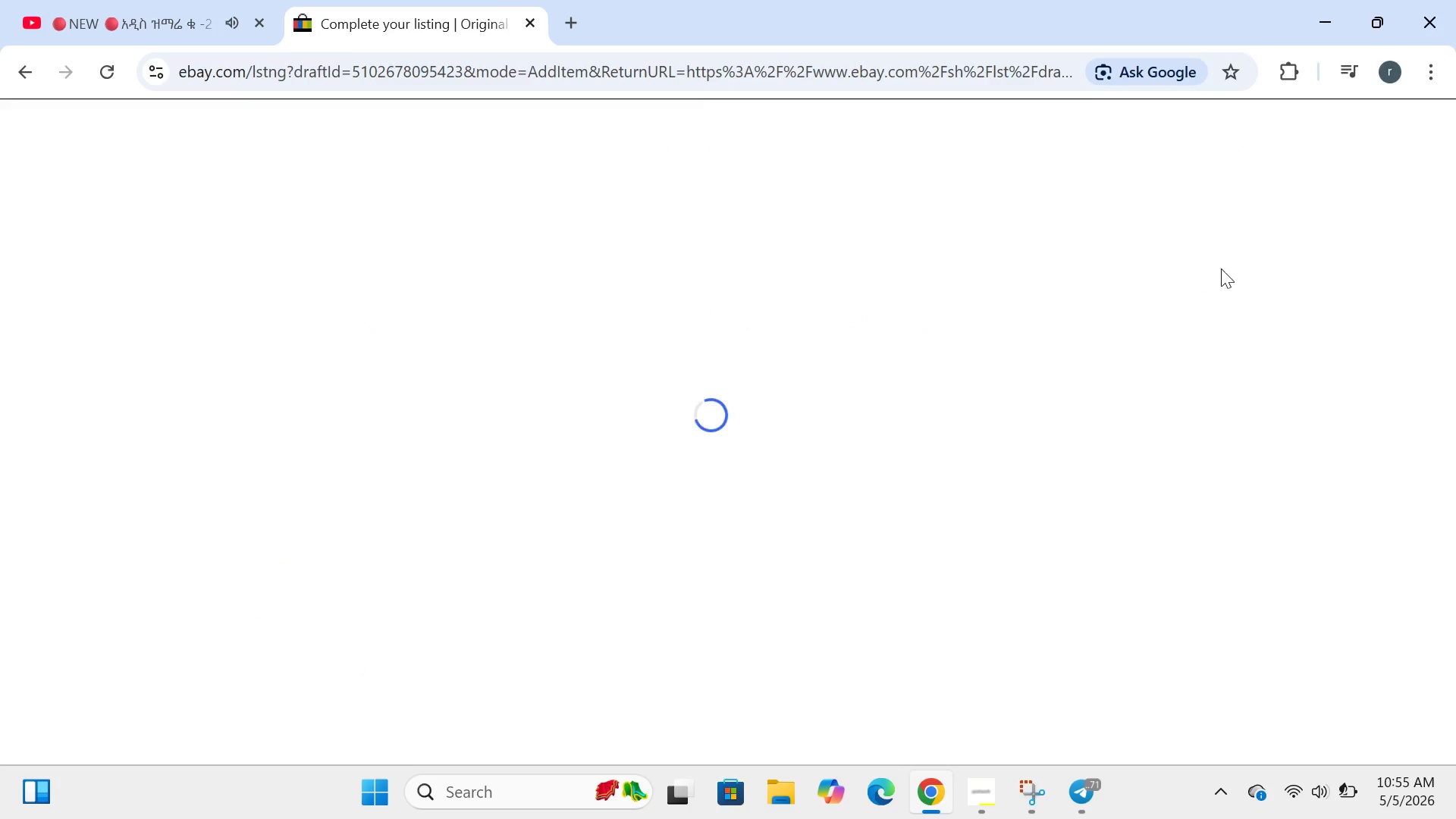 
mouse_move([194, 275])
 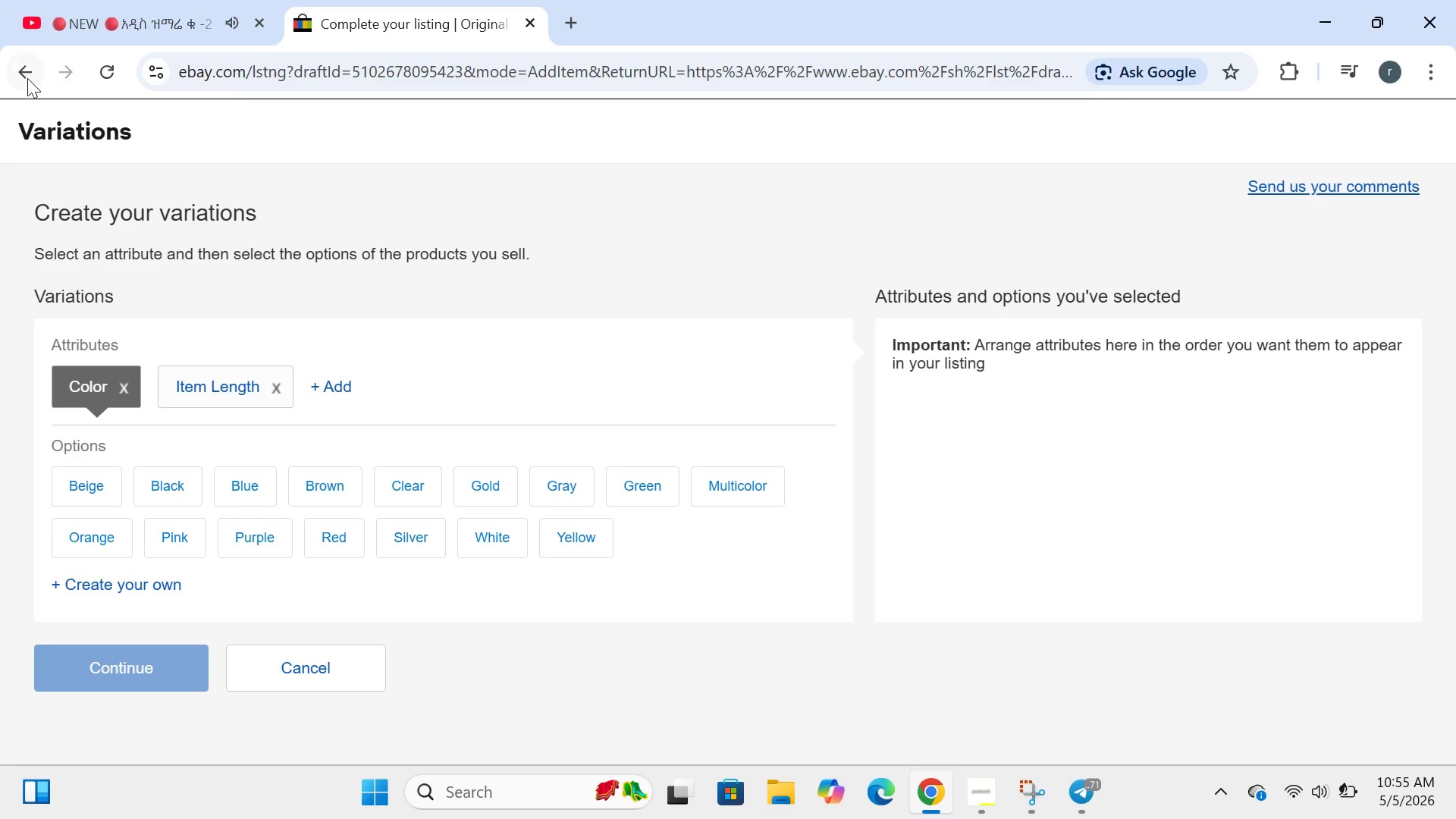 
left_click([27, 78])
 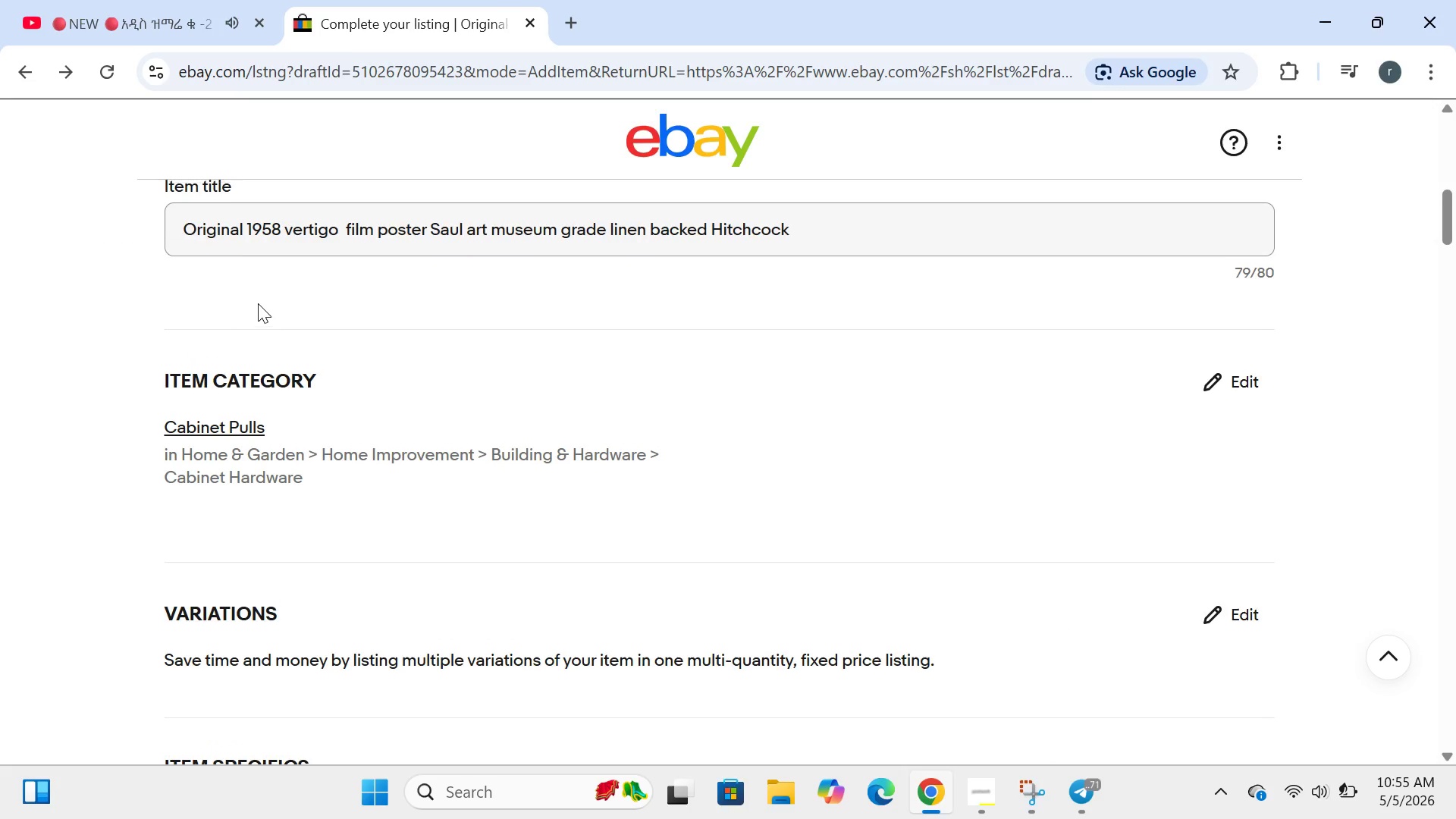 
wait(7.86)
 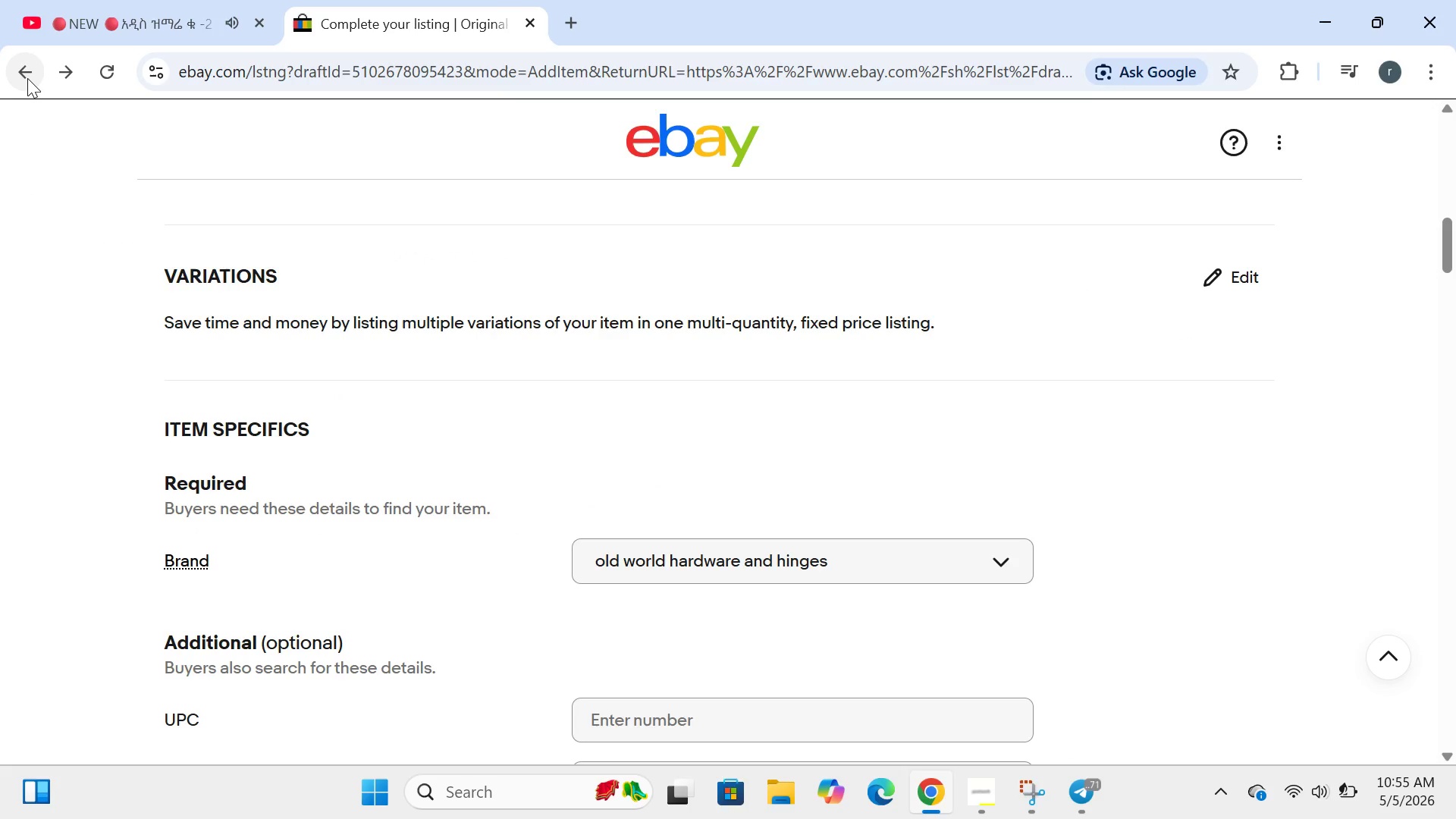 
left_click([1207, 381])
 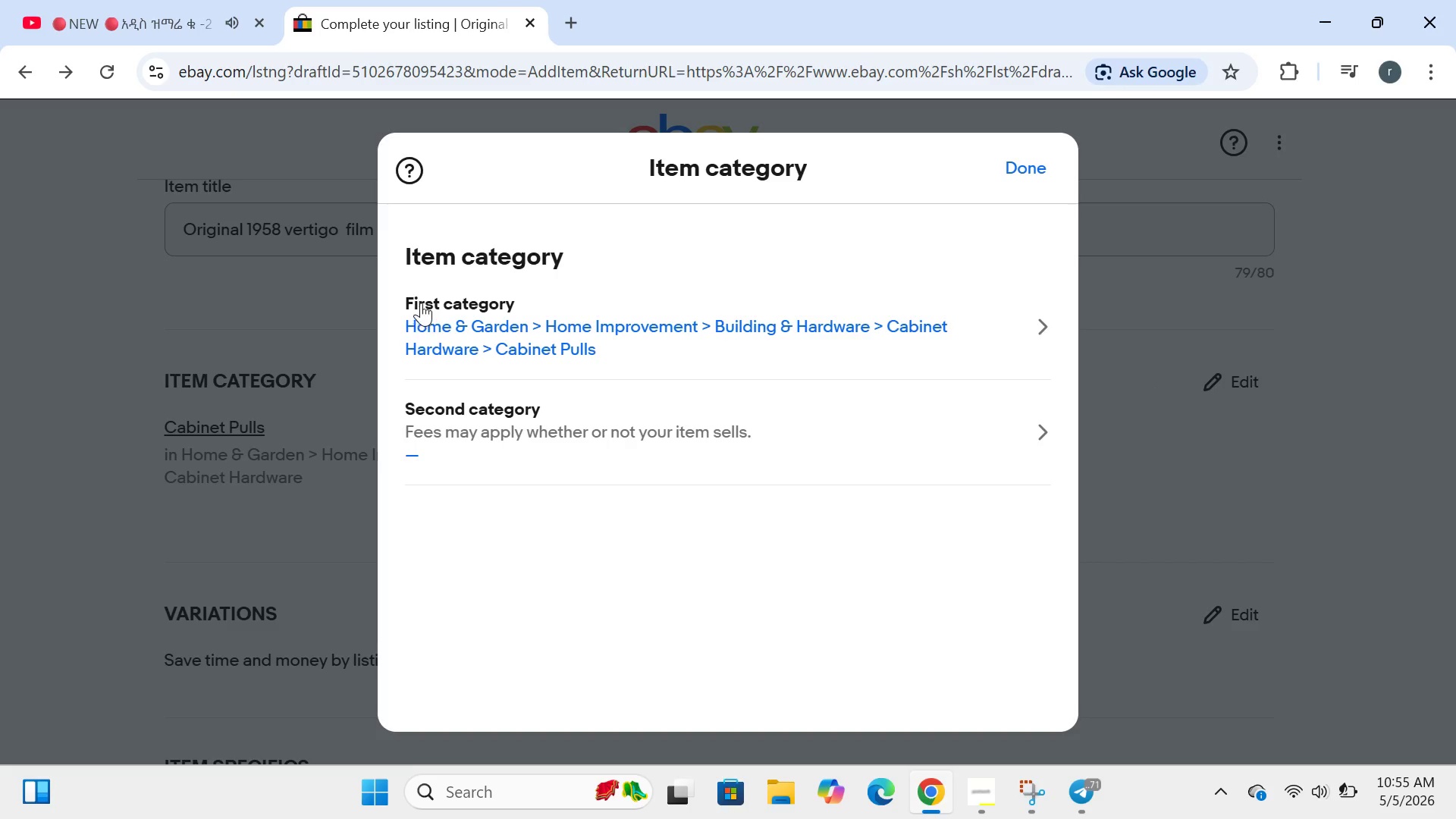 
left_click([426, 312])
 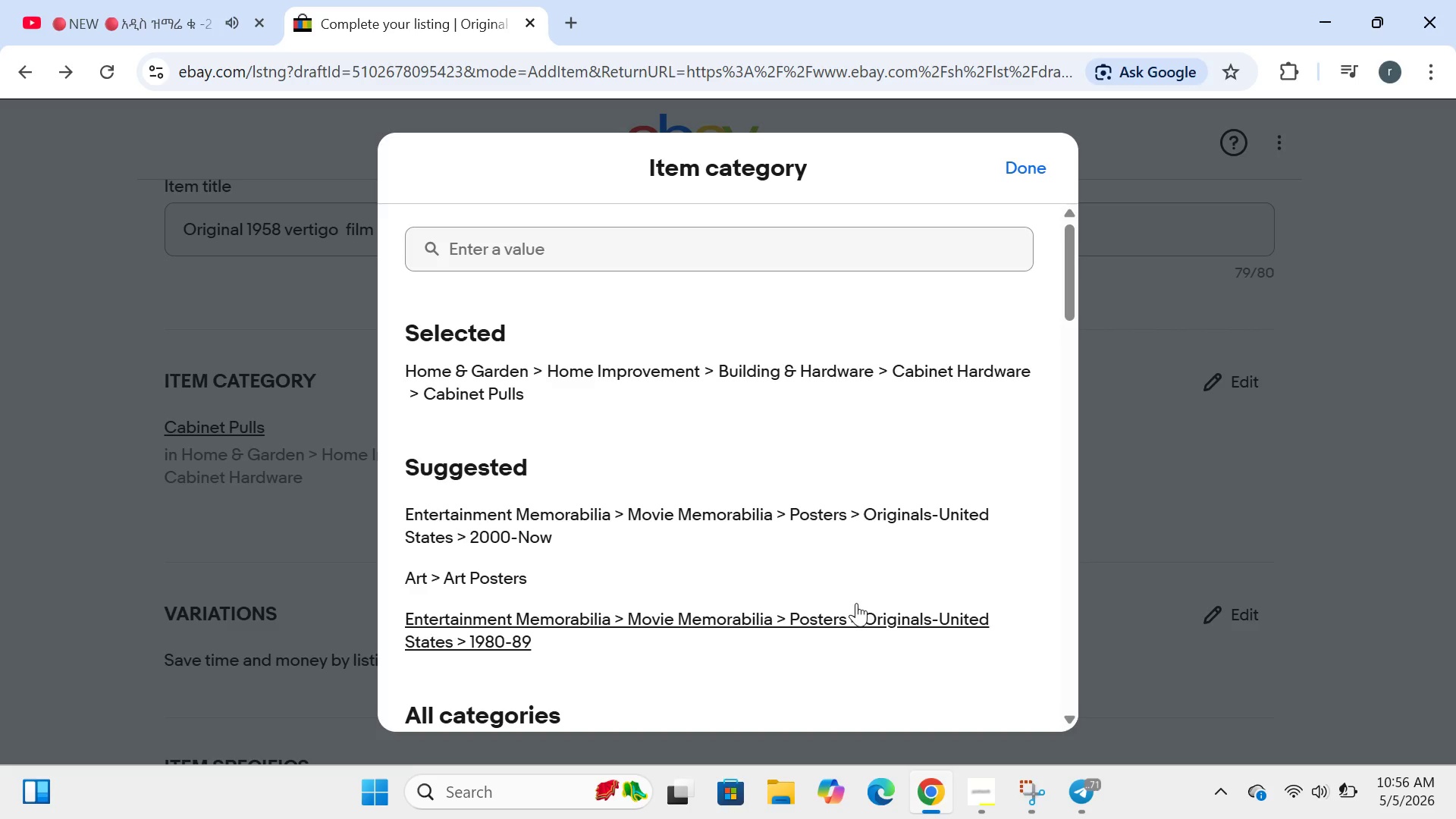 
wait(92.44)
 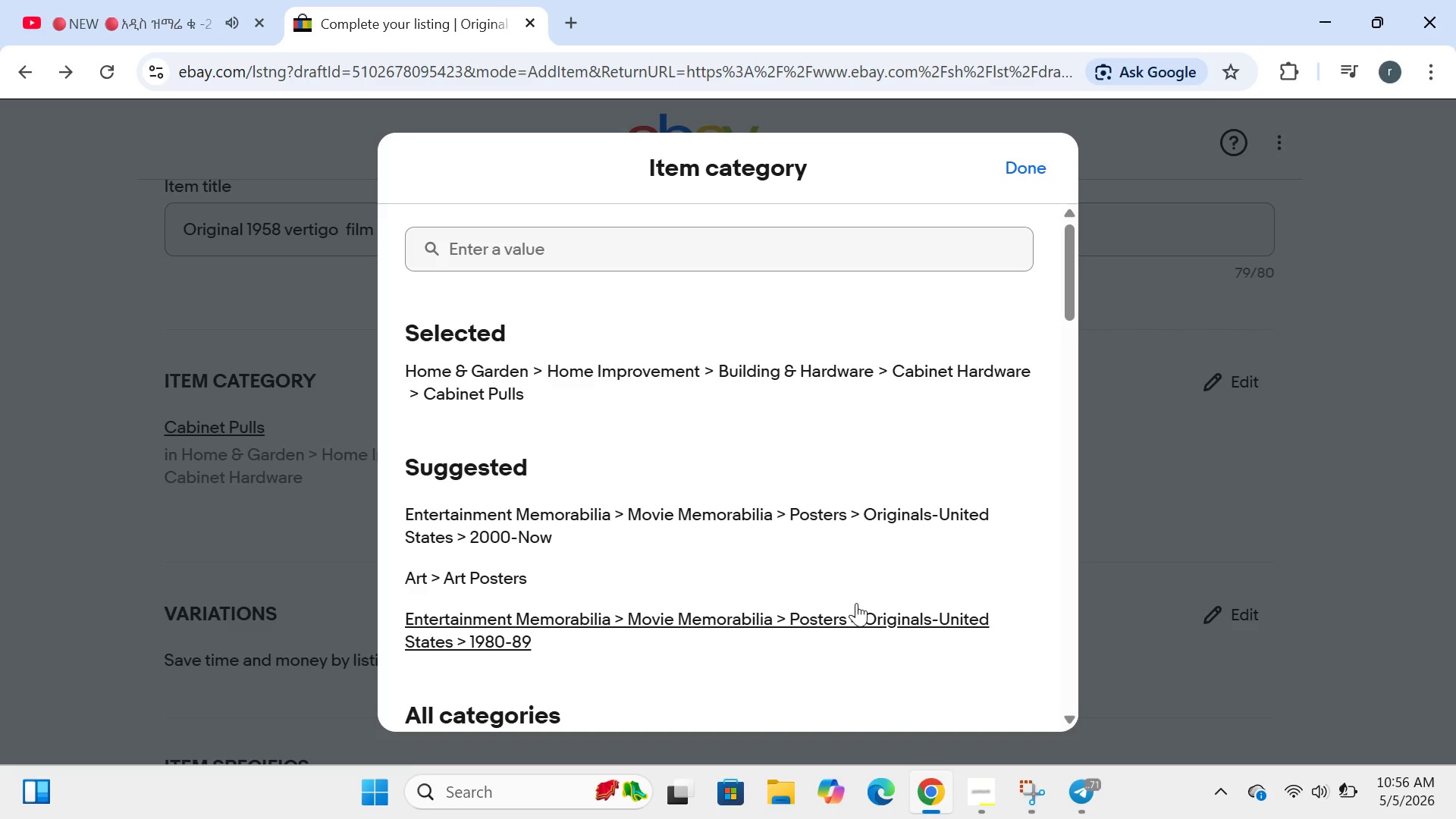 
left_click([665, 619])
 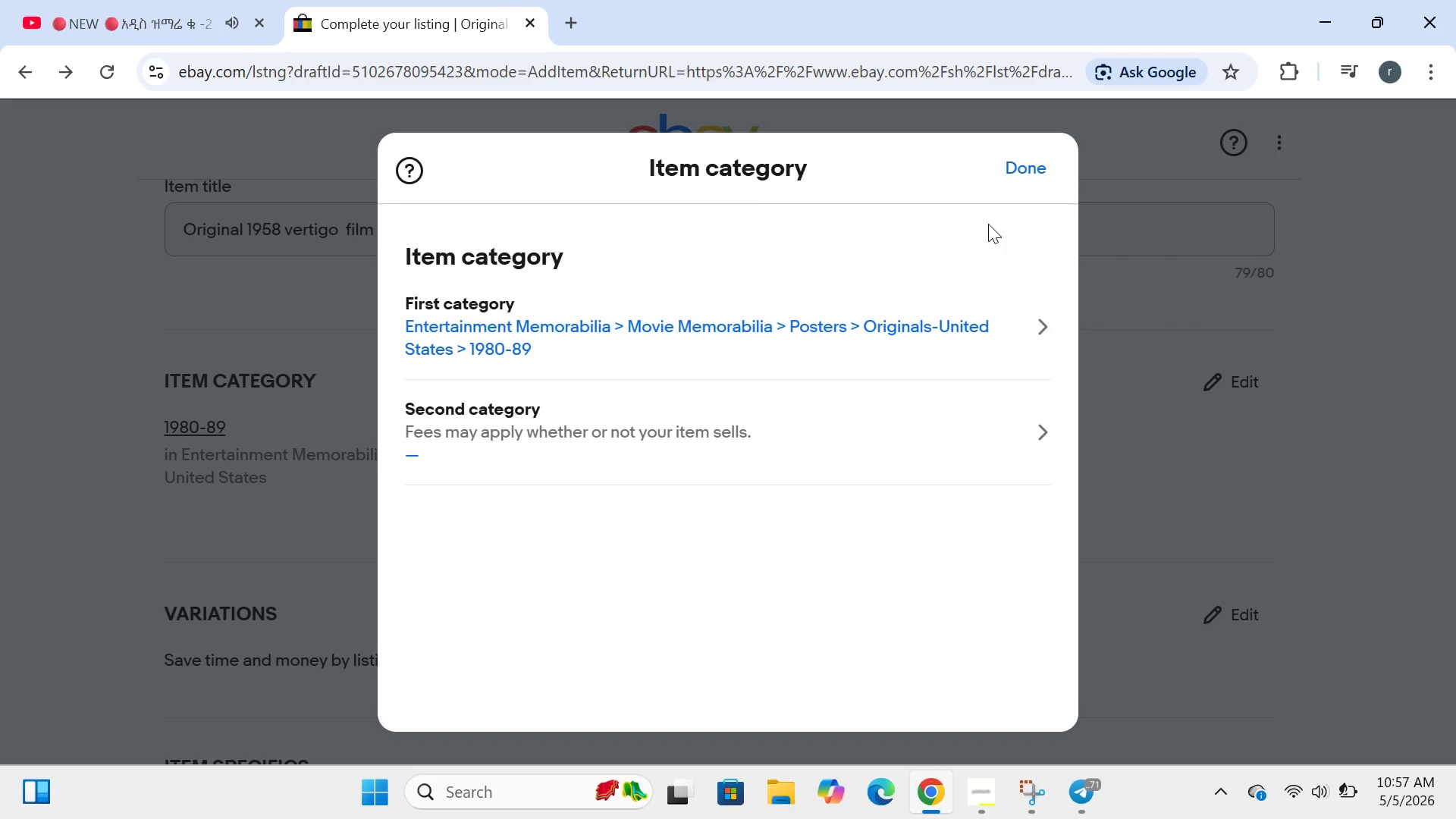 
left_click_drag(start_coordinate=[995, 189], to_coordinate=[1018, 170])
 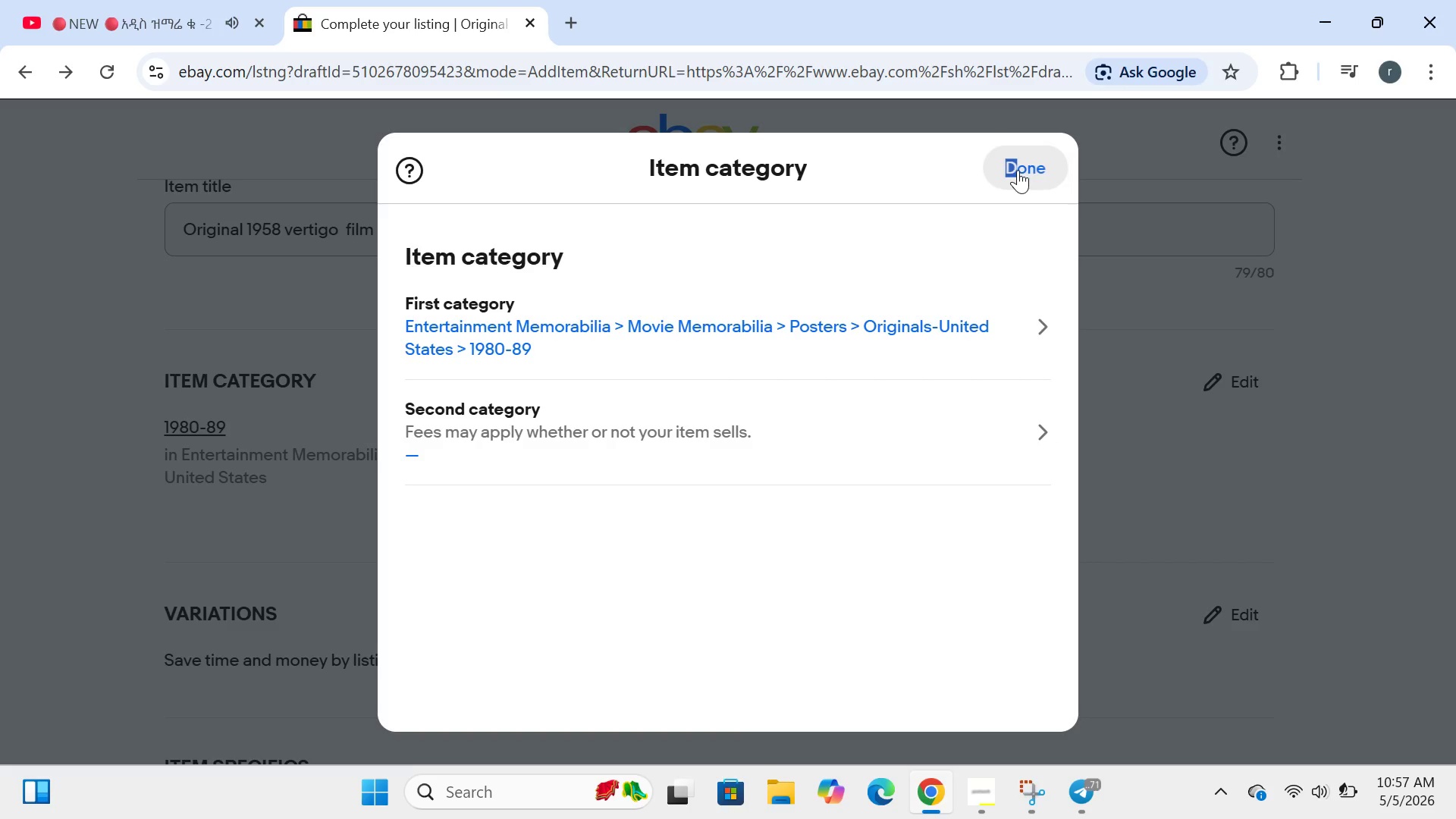 
left_click([1018, 170])
 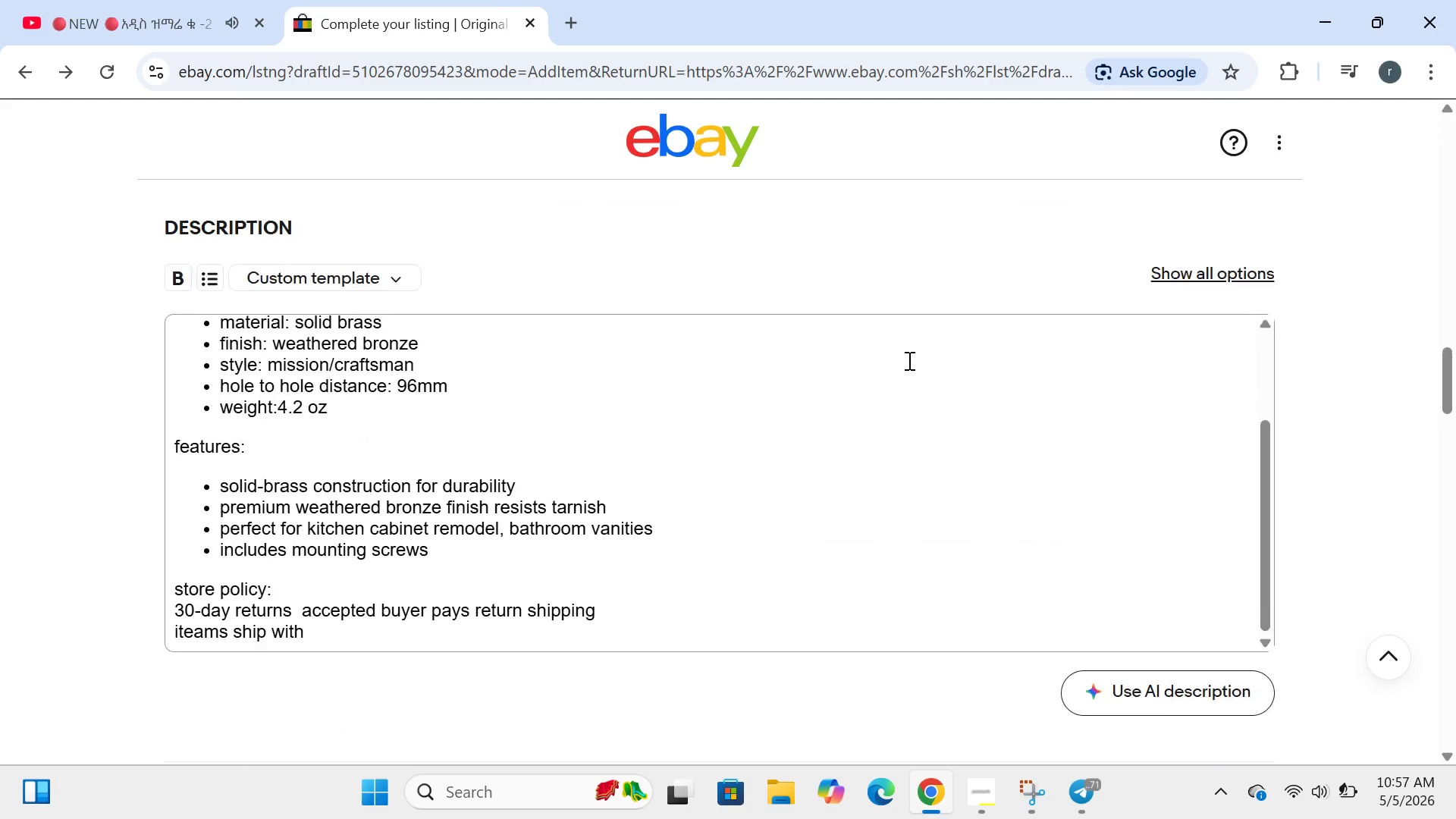 
wait(5.28)
 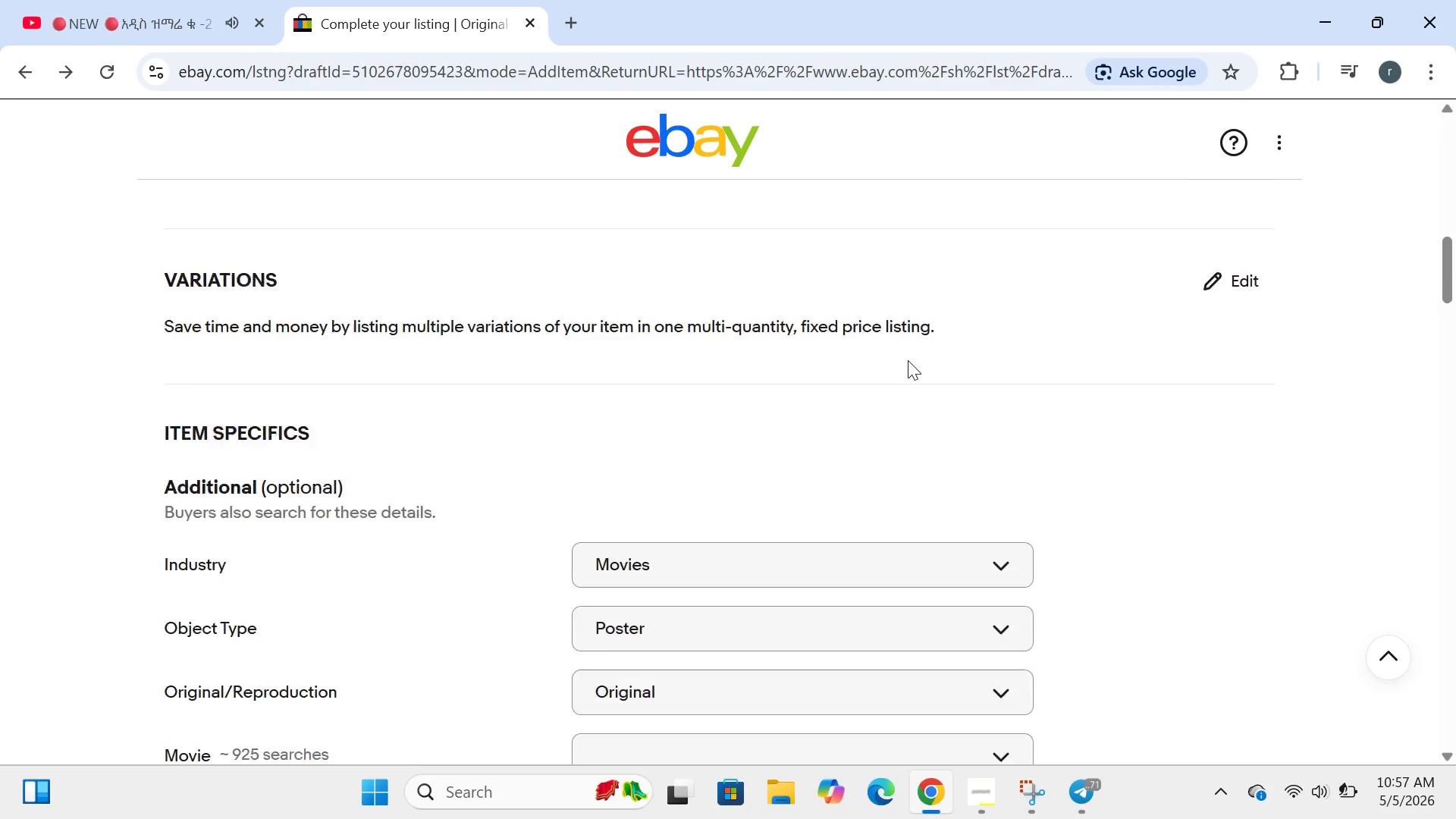 
left_click([548, 613])
 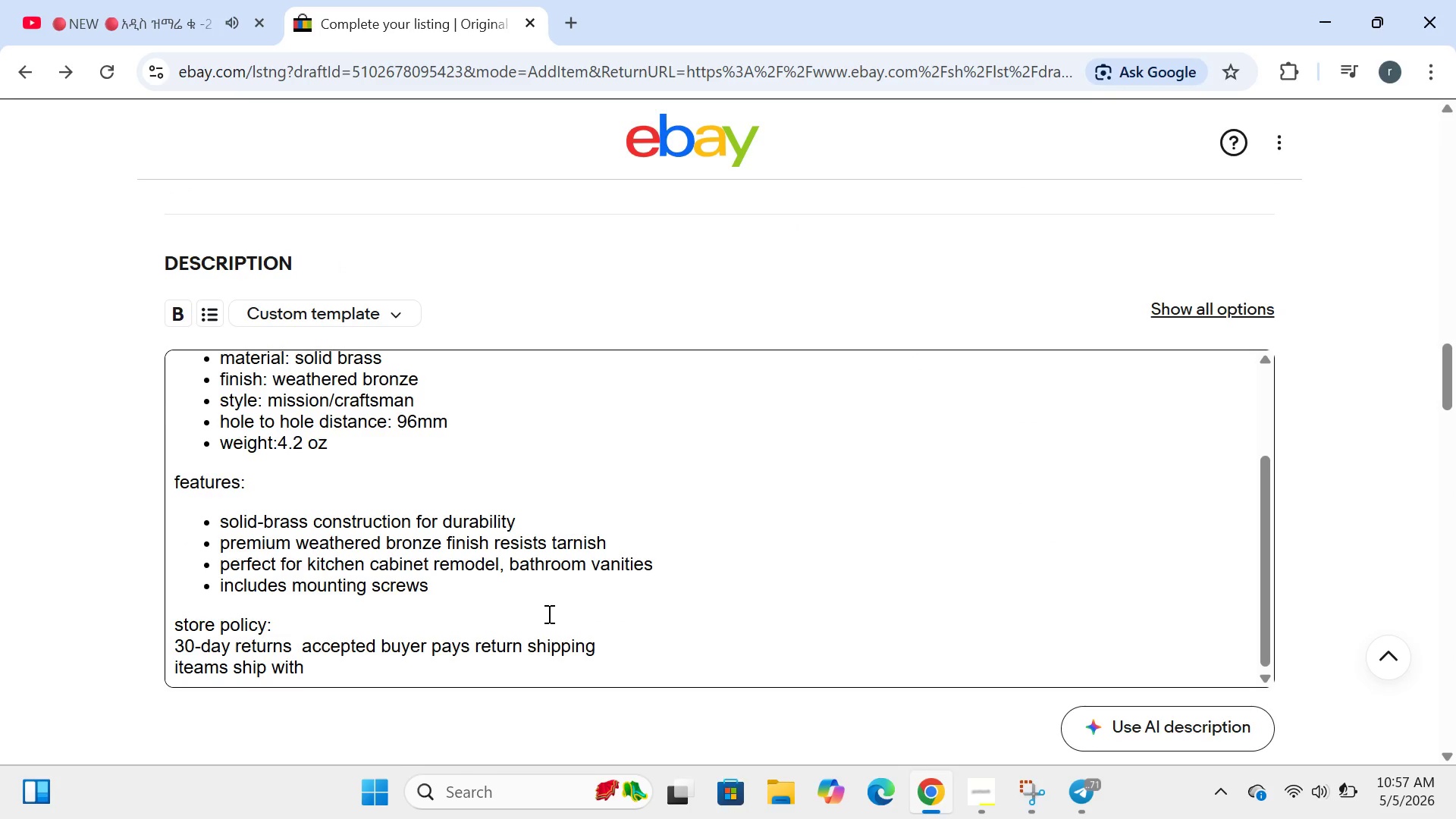 
key(Control+ControlLeft)
 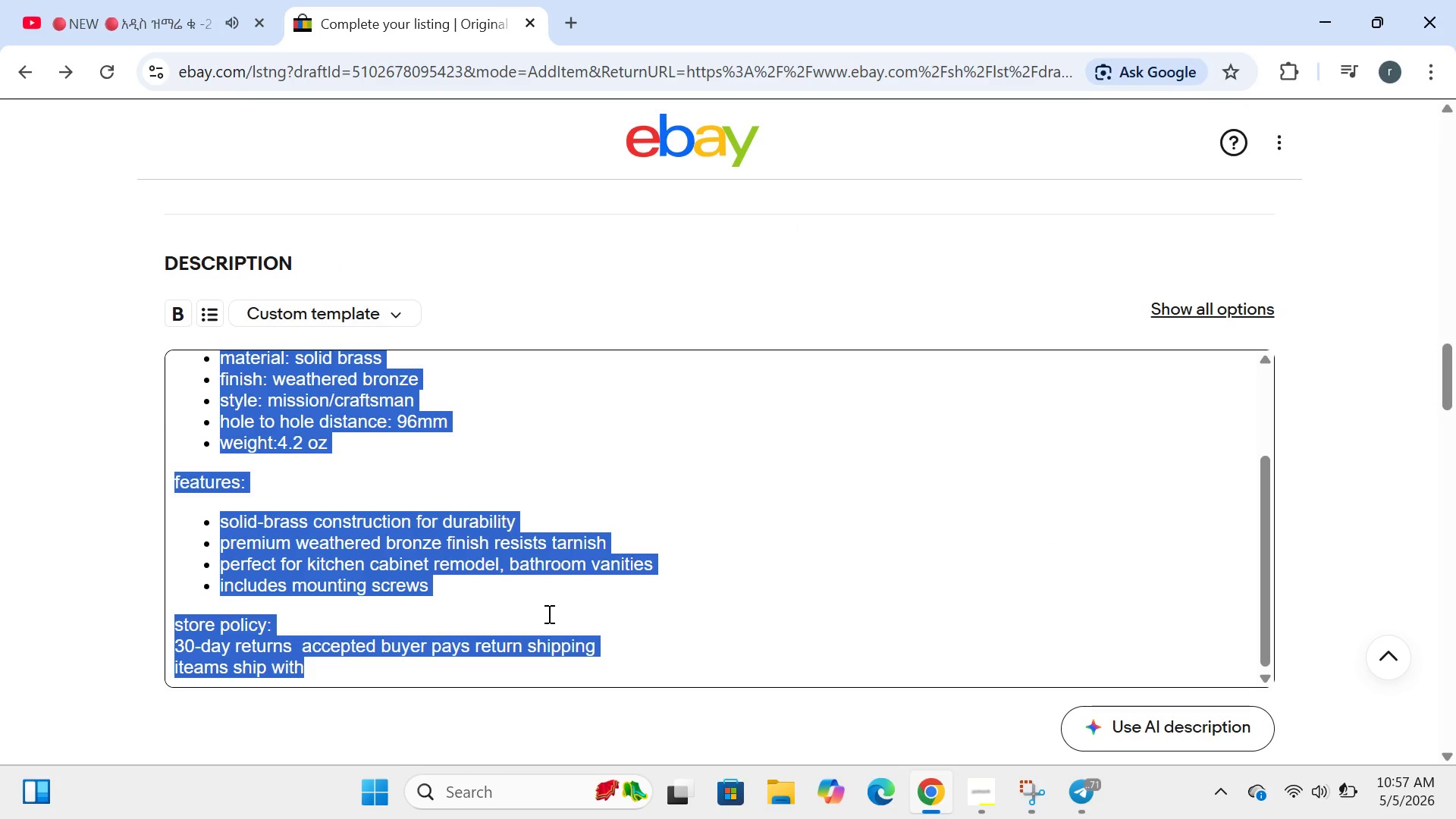 
key(Control+A)
 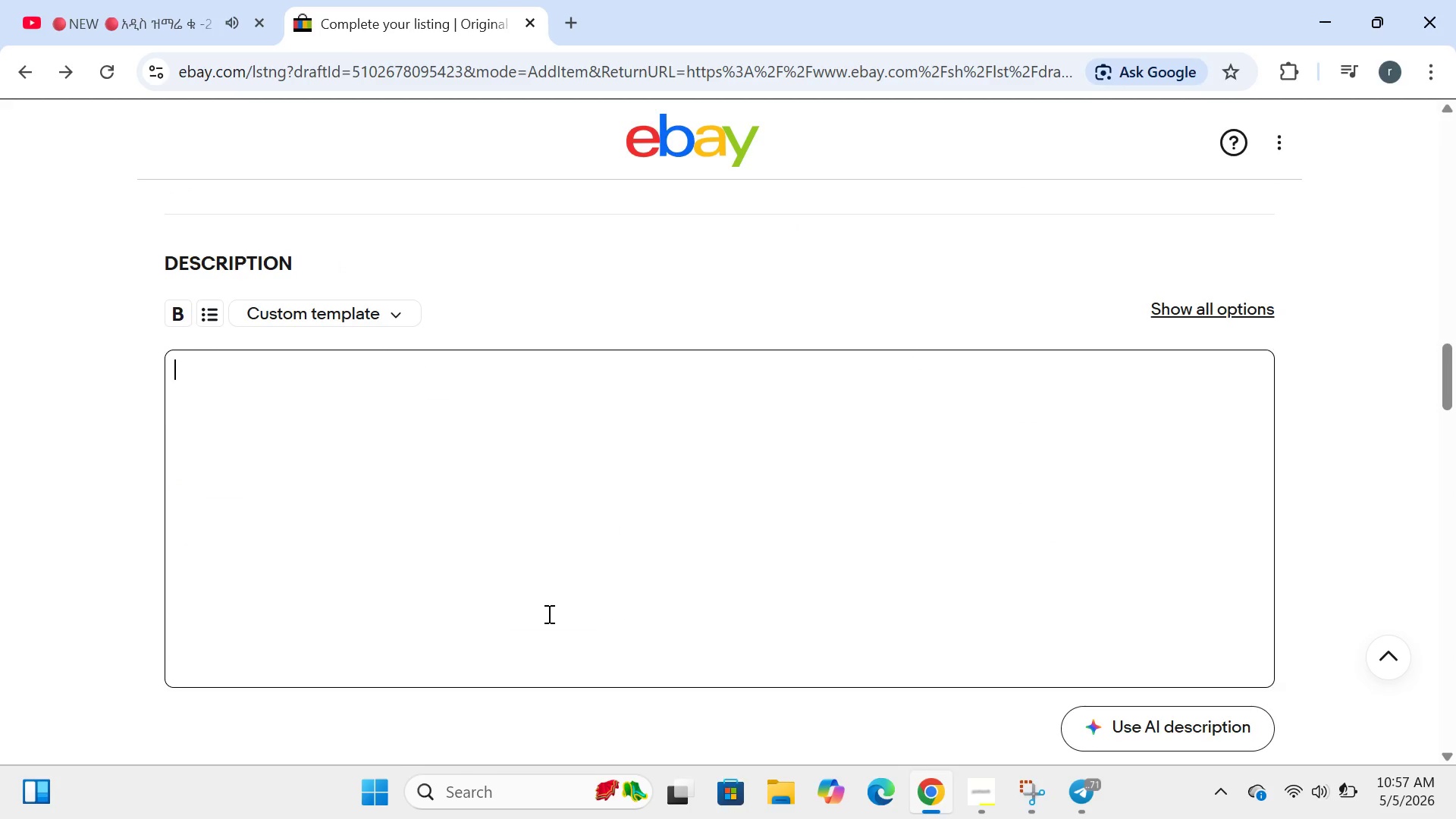 
key(Backspace)
 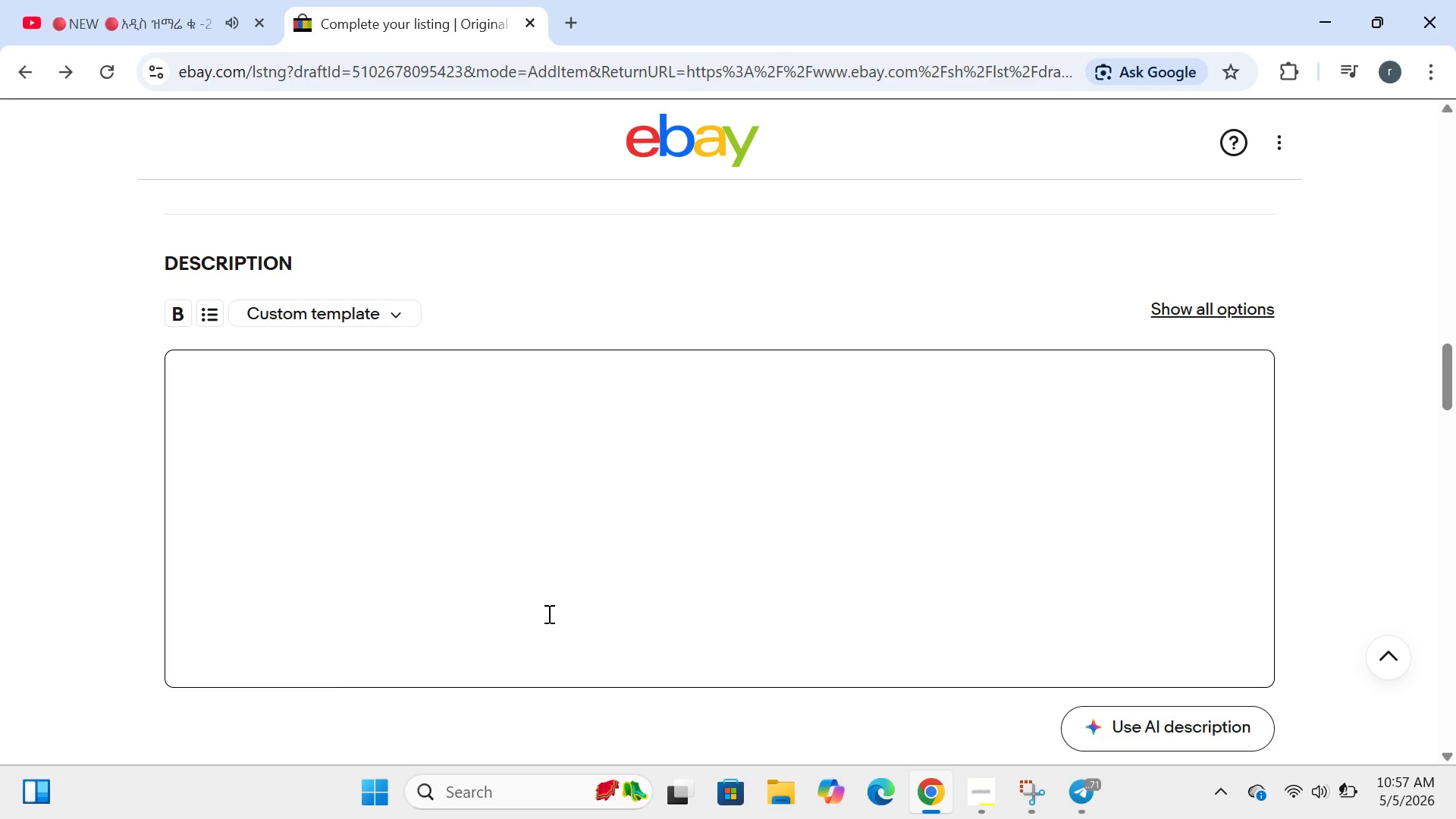 
wait(9.98)
 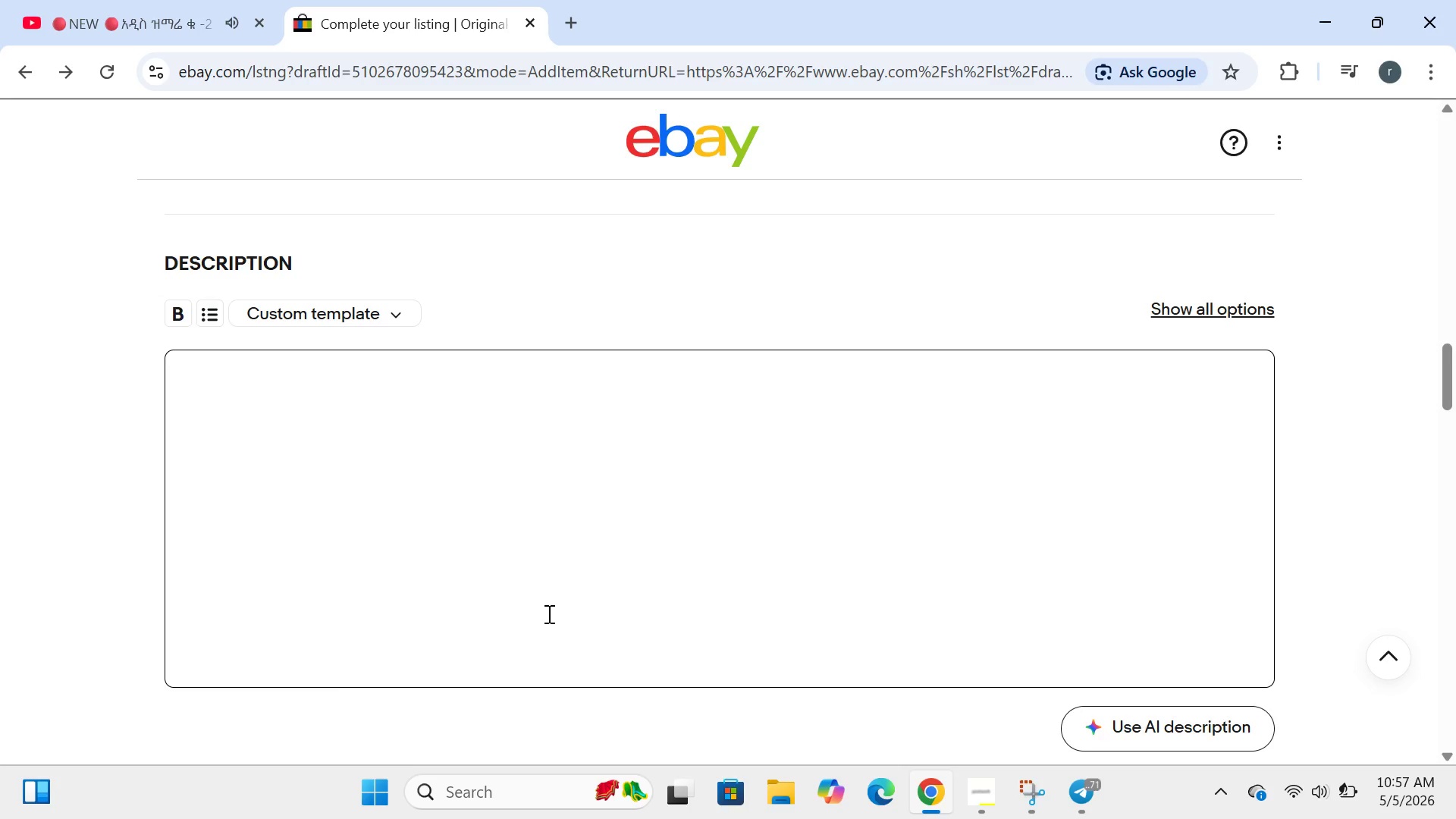 
left_click([752, 327])
 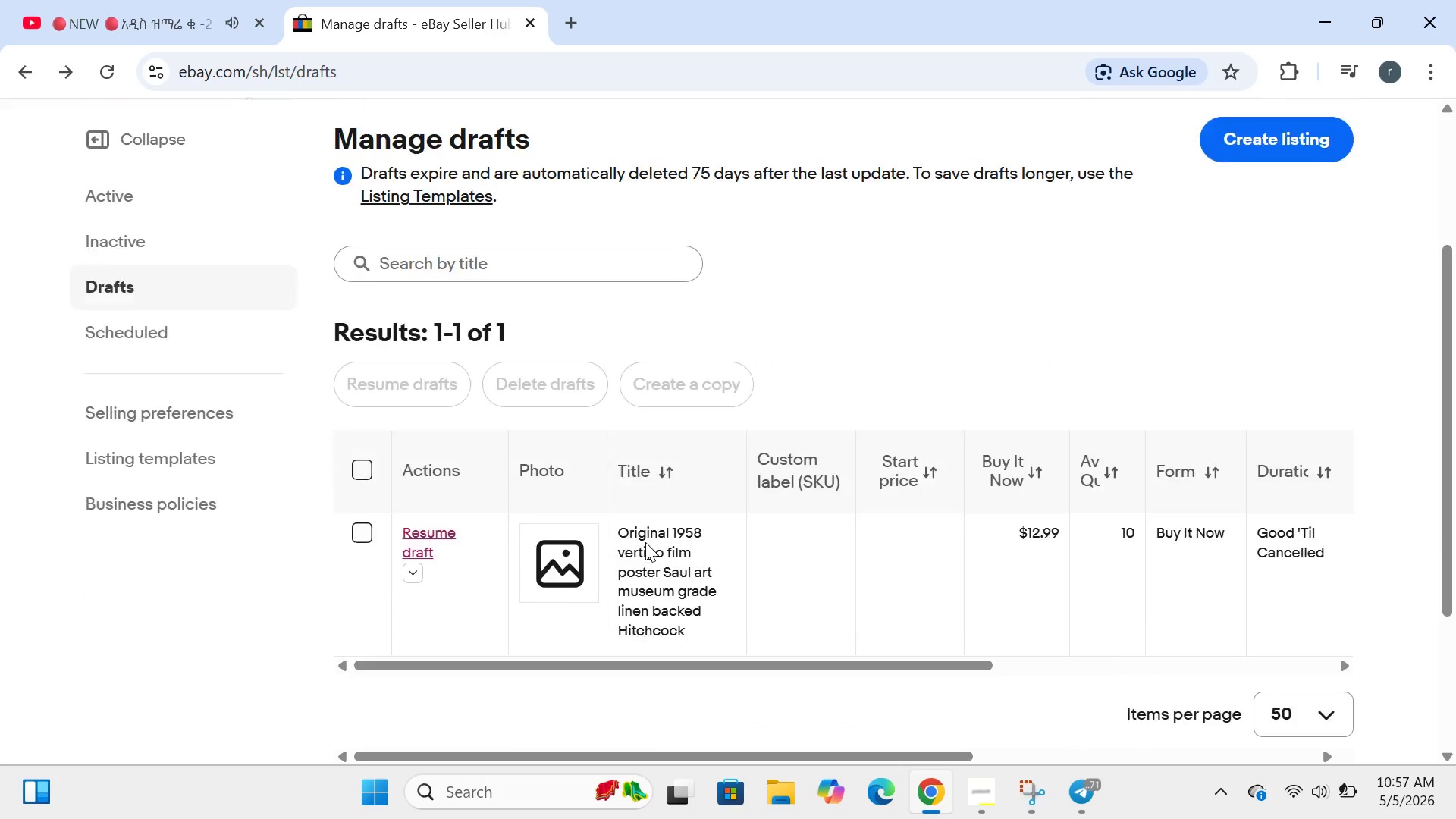 
wait(5.44)
 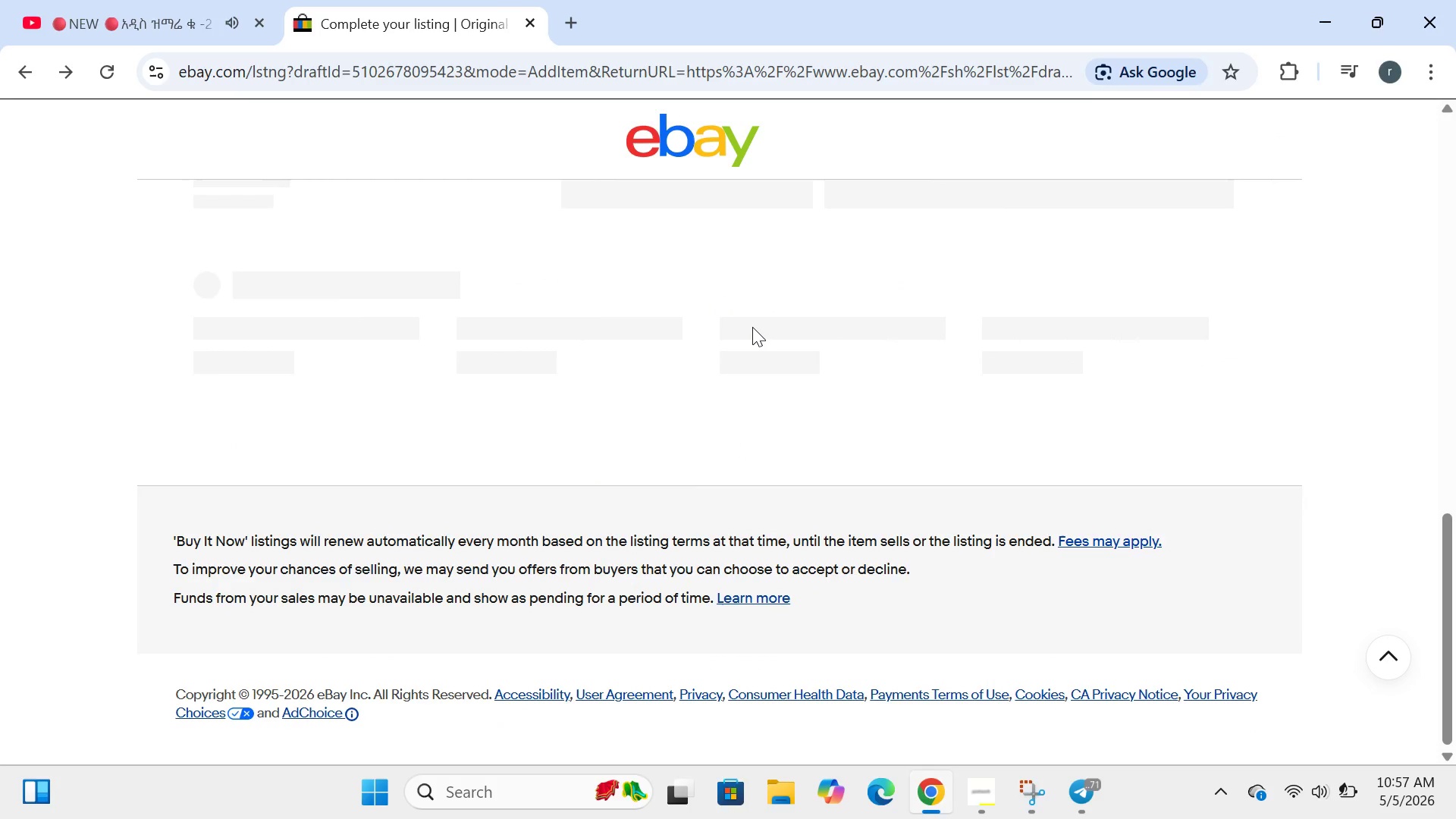 
left_click([356, 530])
 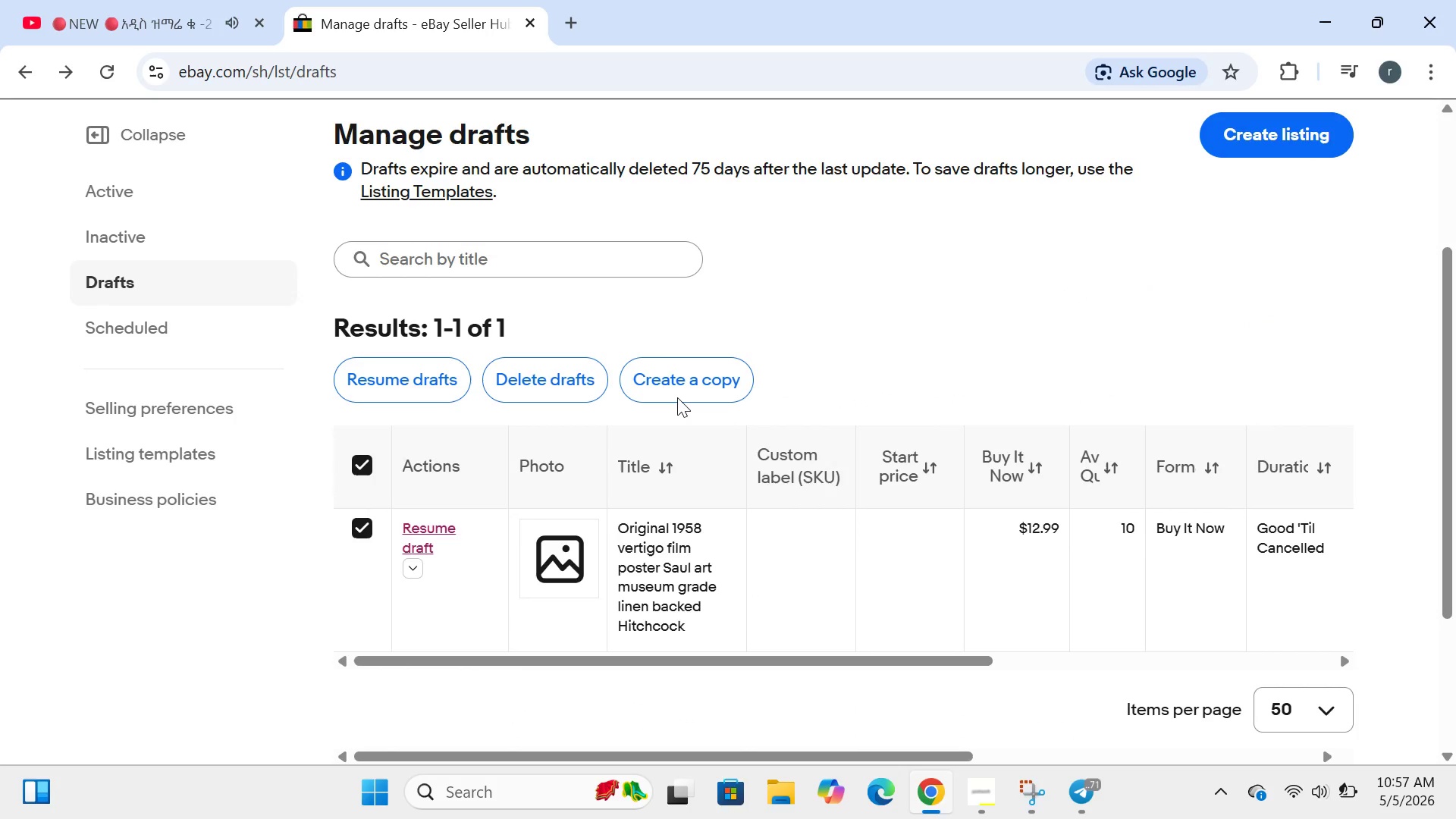 
left_click([677, 397])
 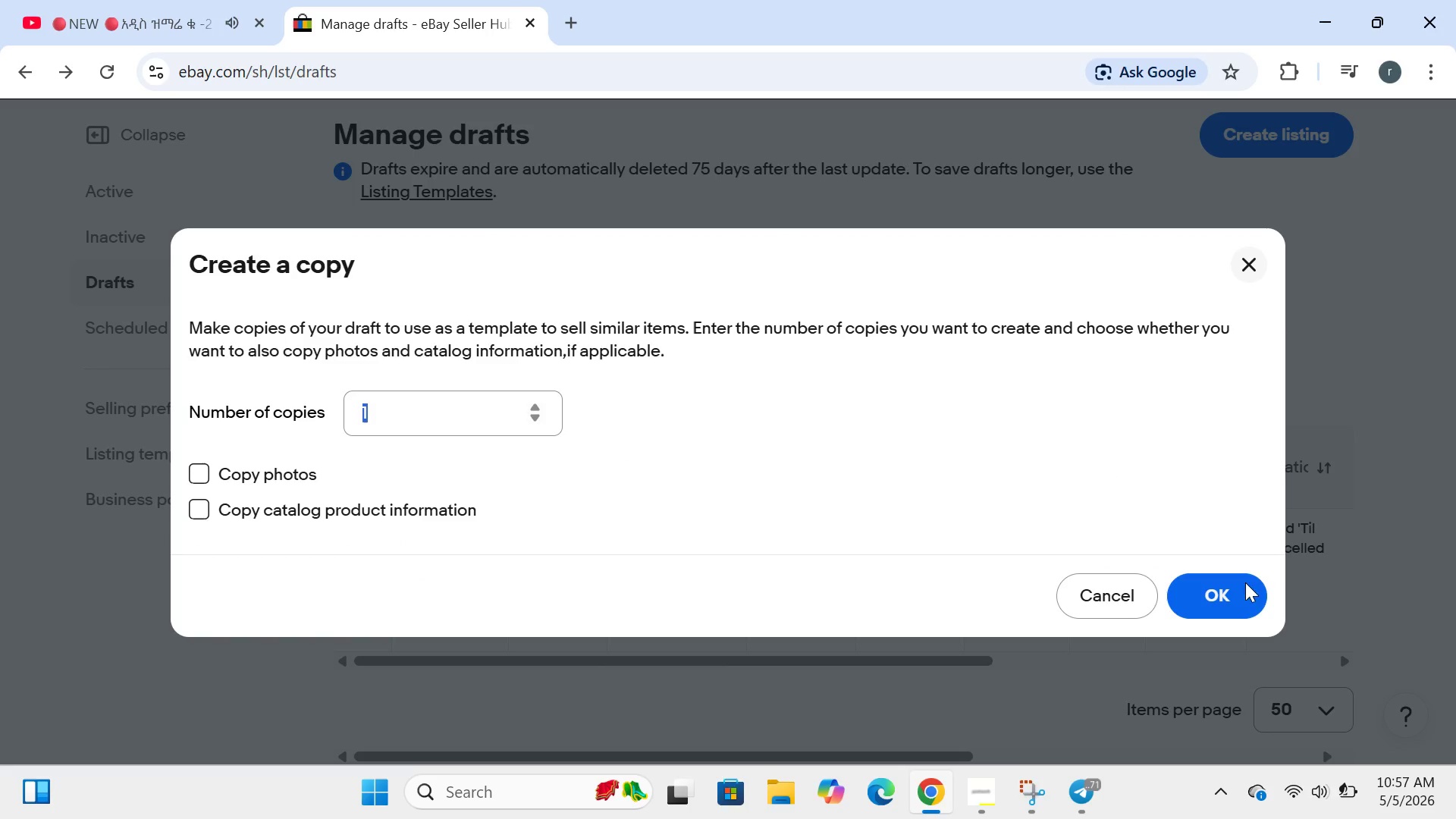 
left_click([1208, 610])
 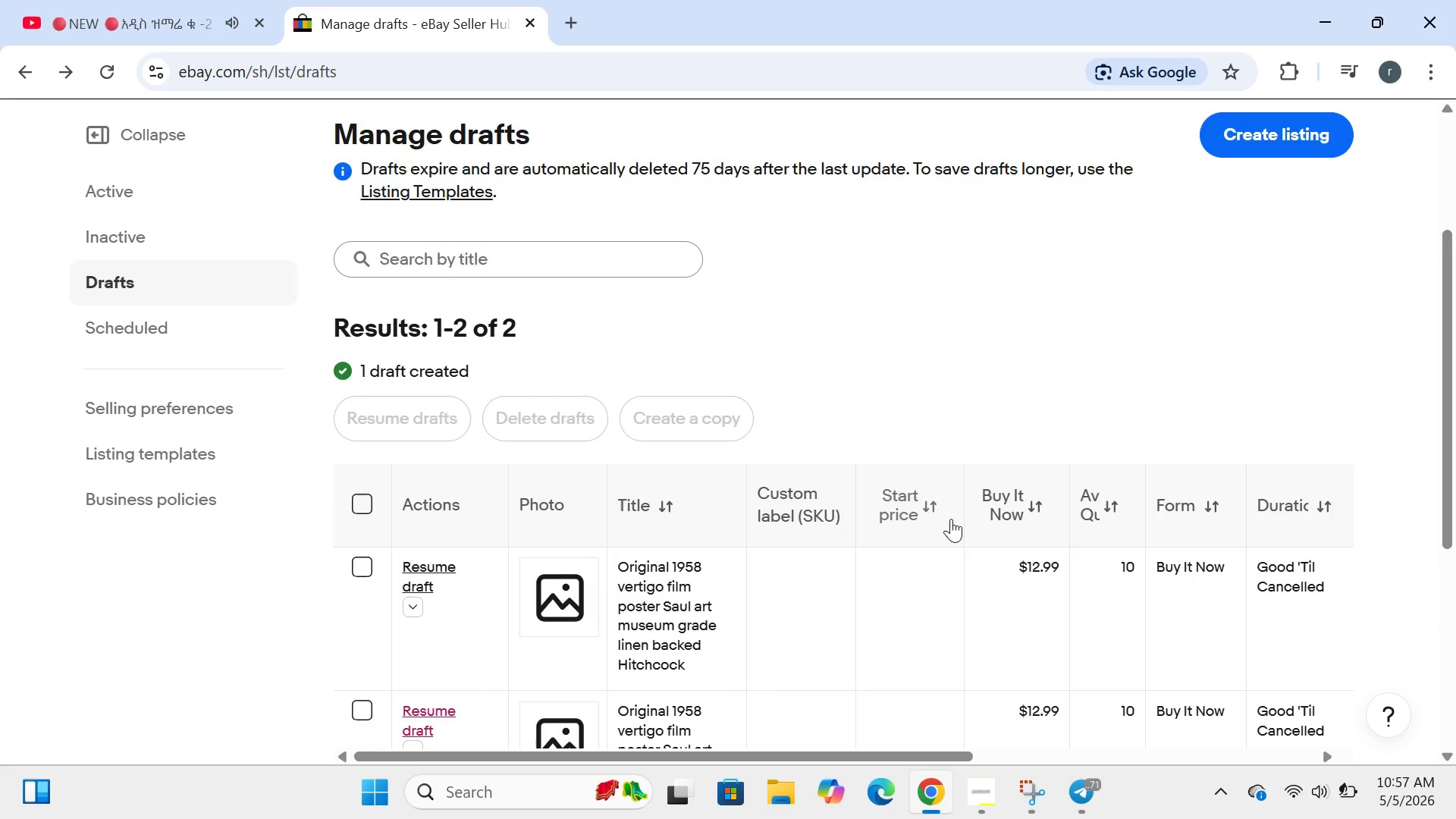 
wait(5.36)
 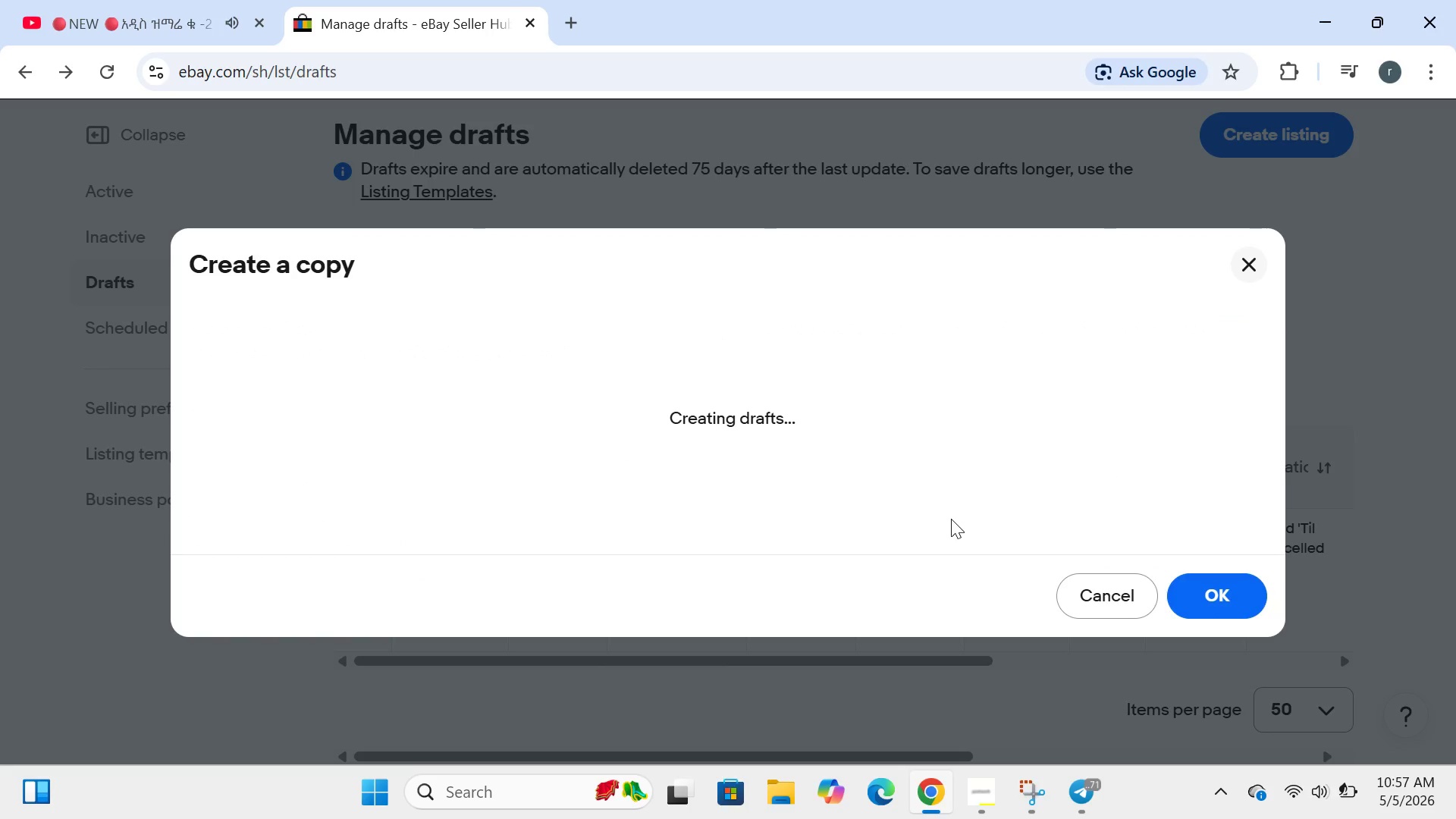 
left_click([428, 569])
 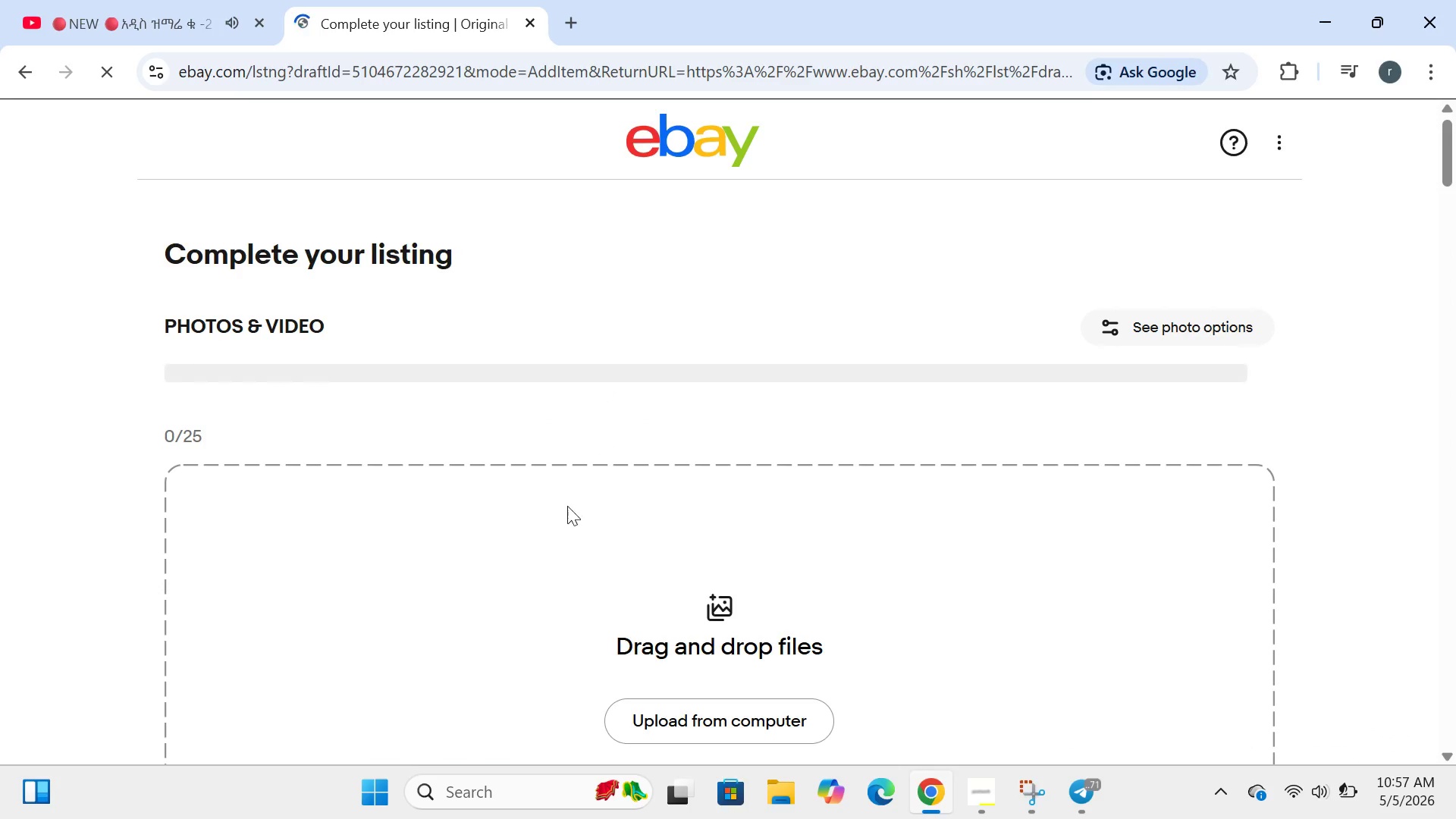 
wait(6.89)
 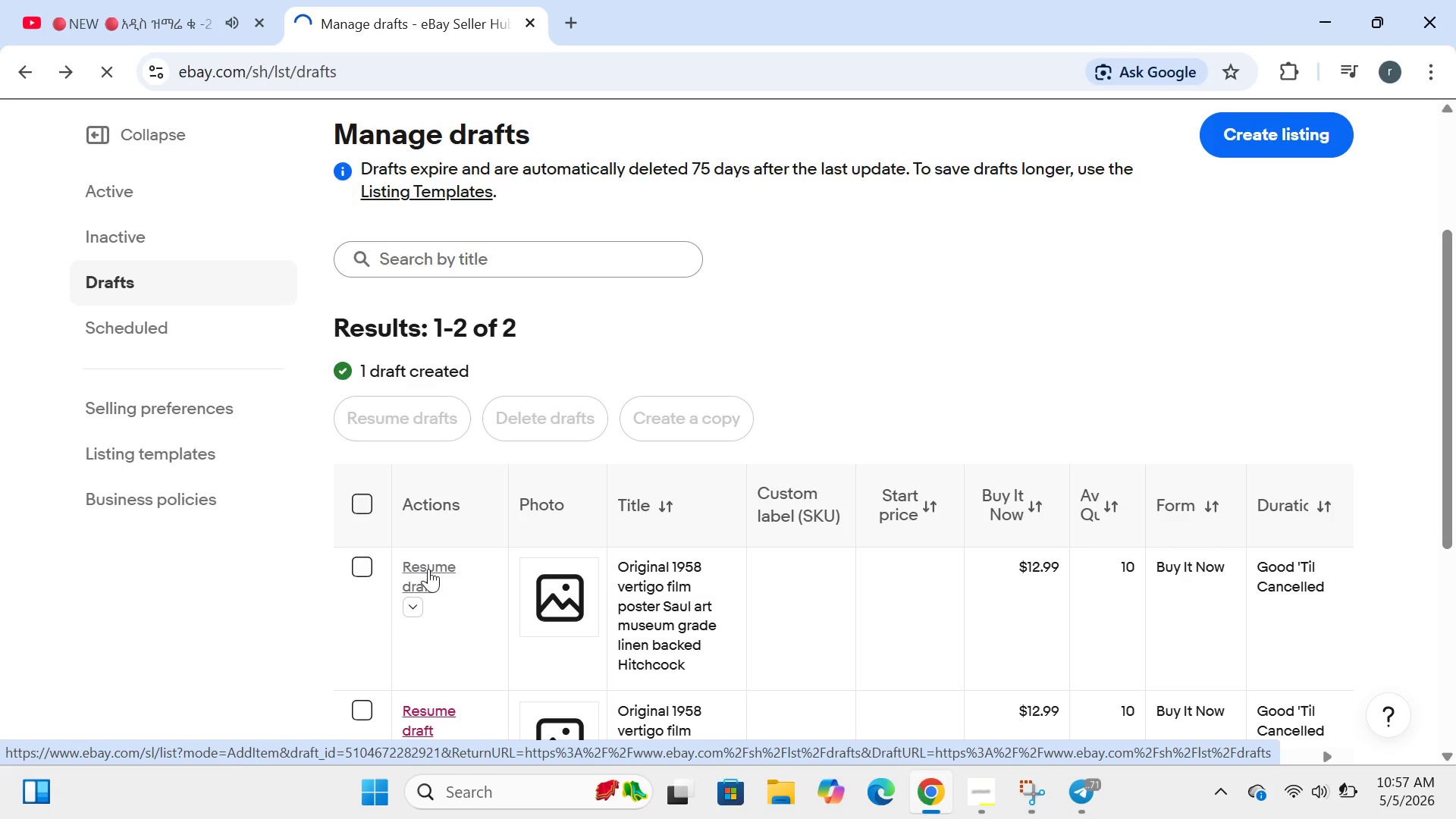 
left_click([834, 419])
 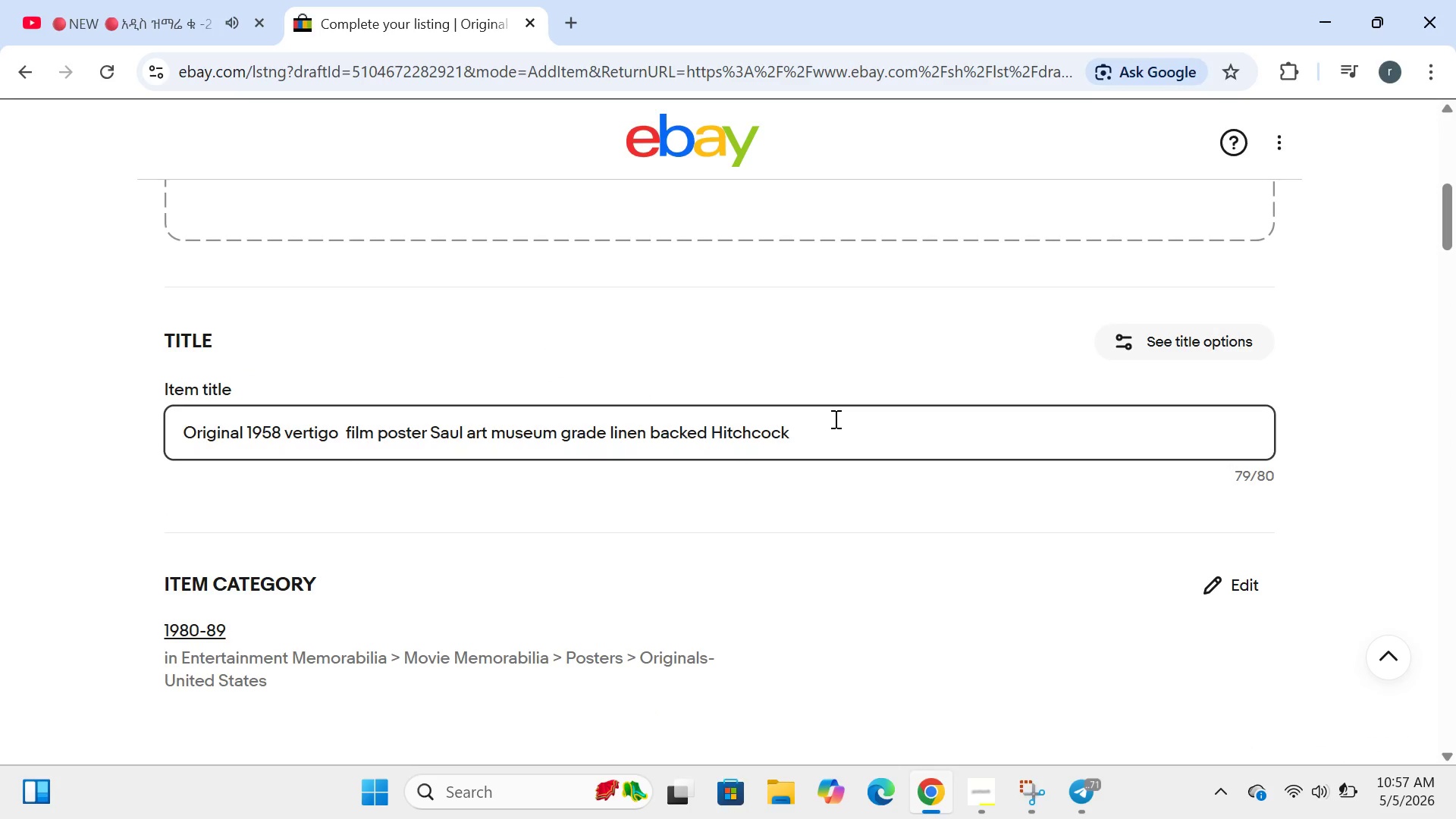 
key(Control+ControlLeft)
 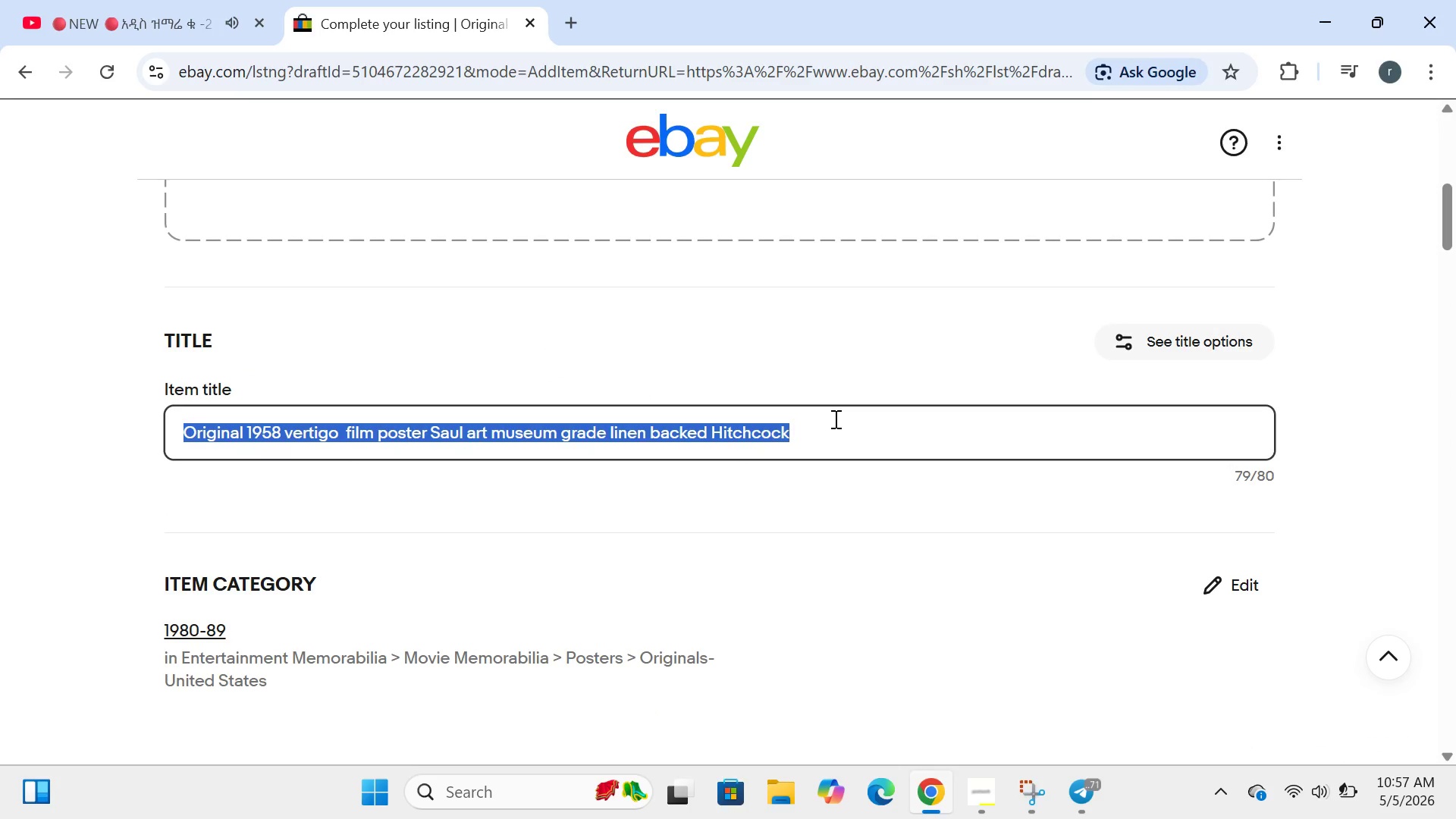 
key(Control+A)
 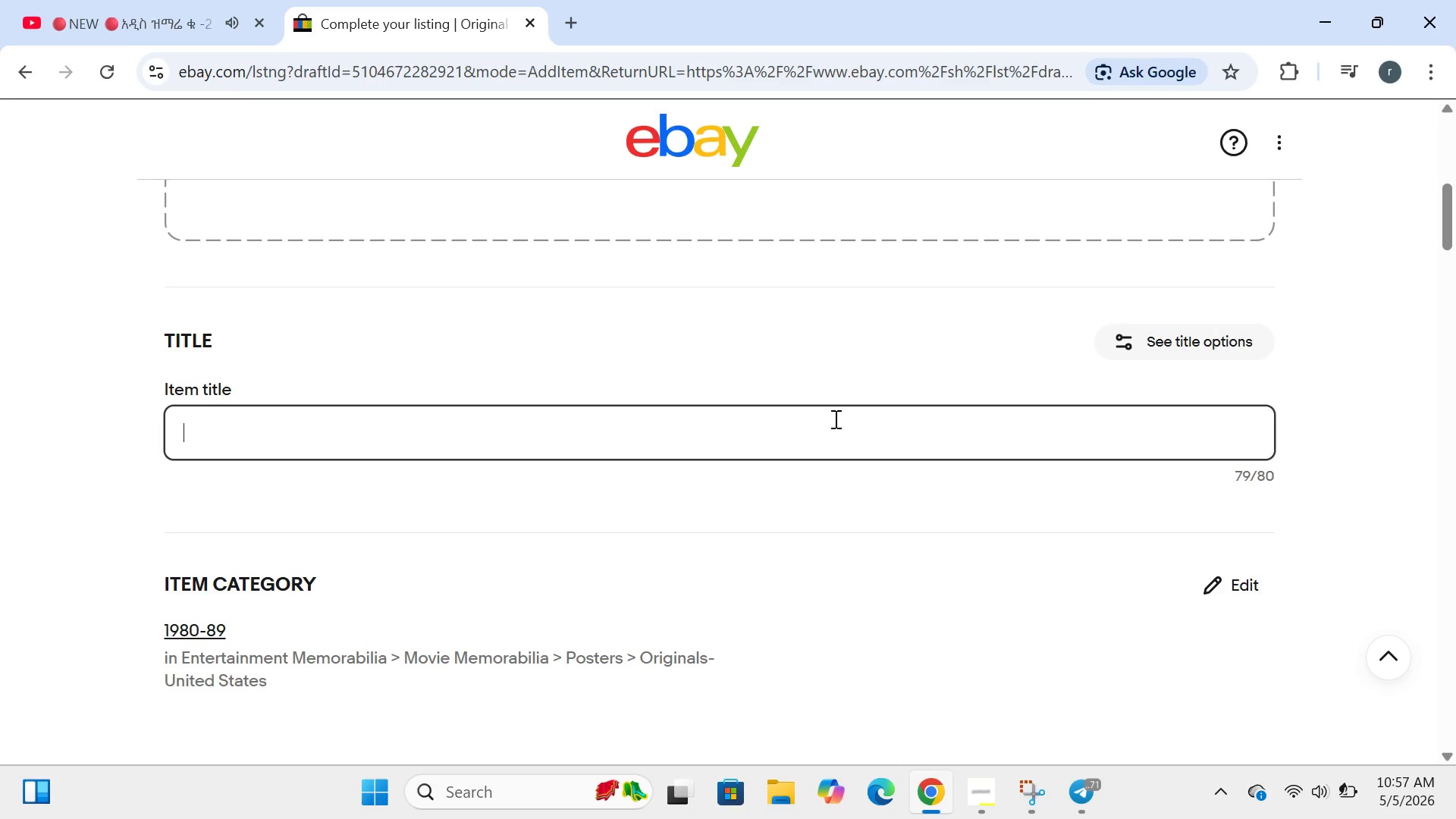 
key(Backspace)
type(etro)
key(Backspace)
type(opolis 1927 lited edition )
 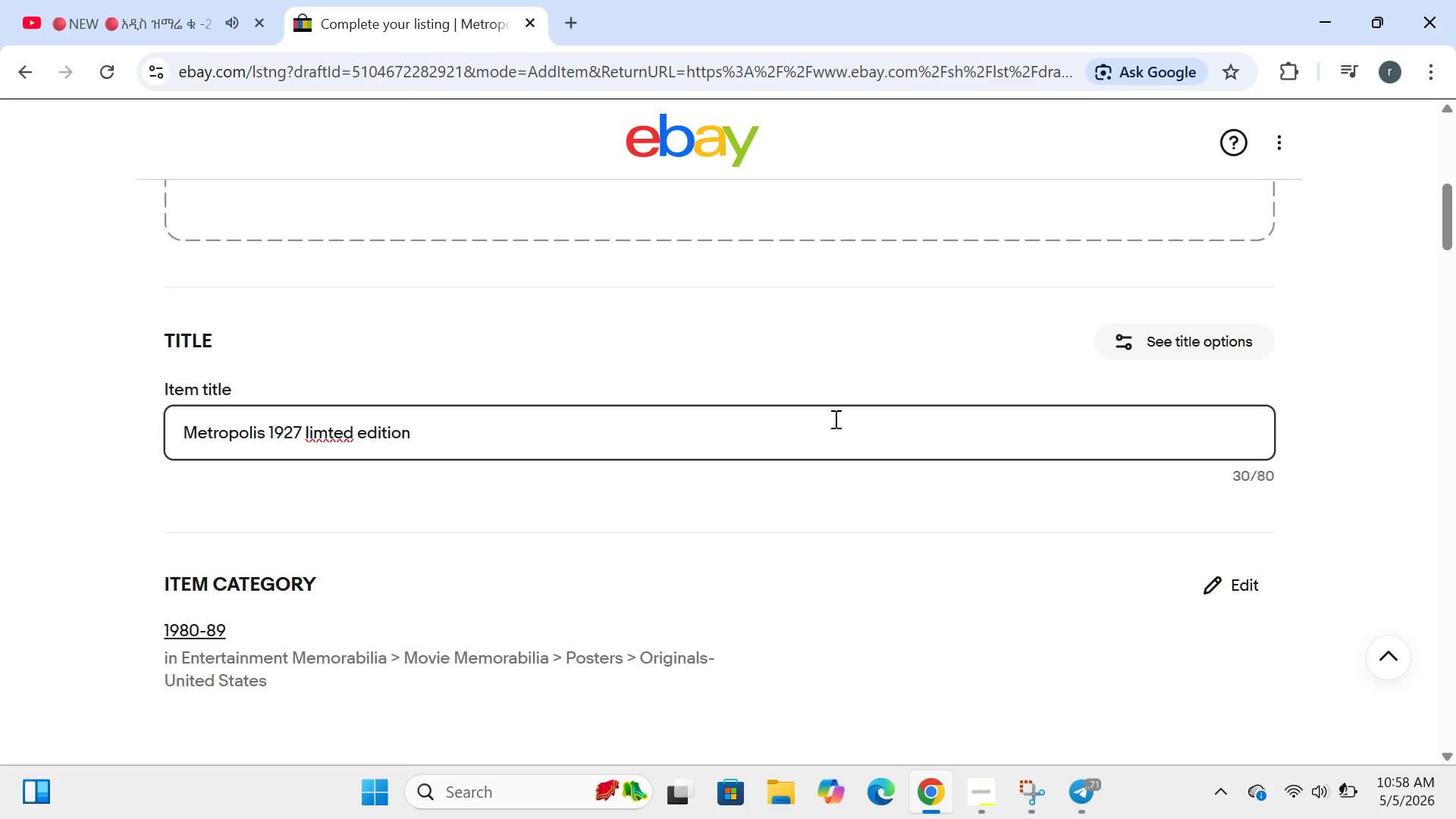 
hold_key(key=M, duration=11.64)
 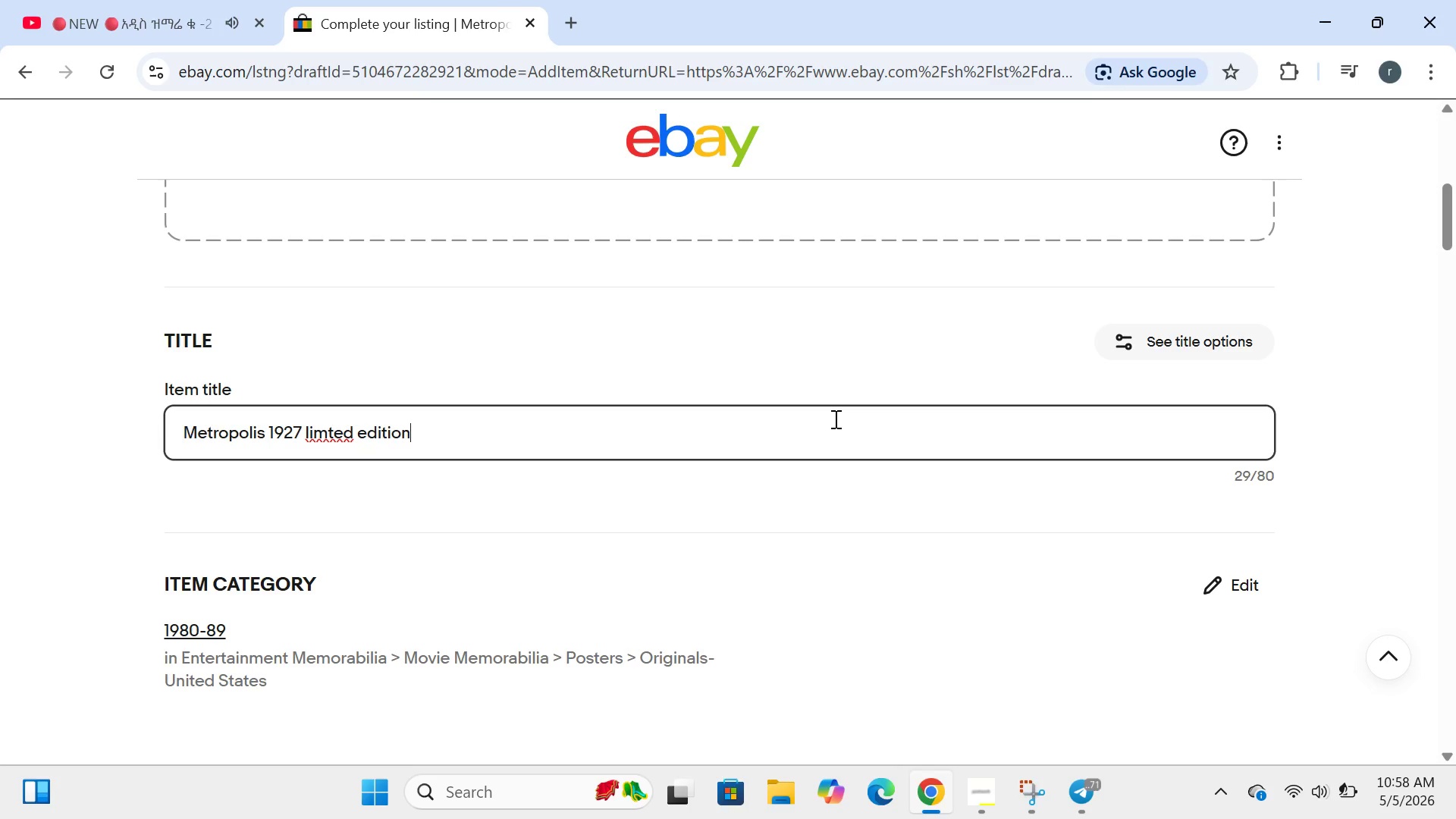 
left_click([331, 435])
 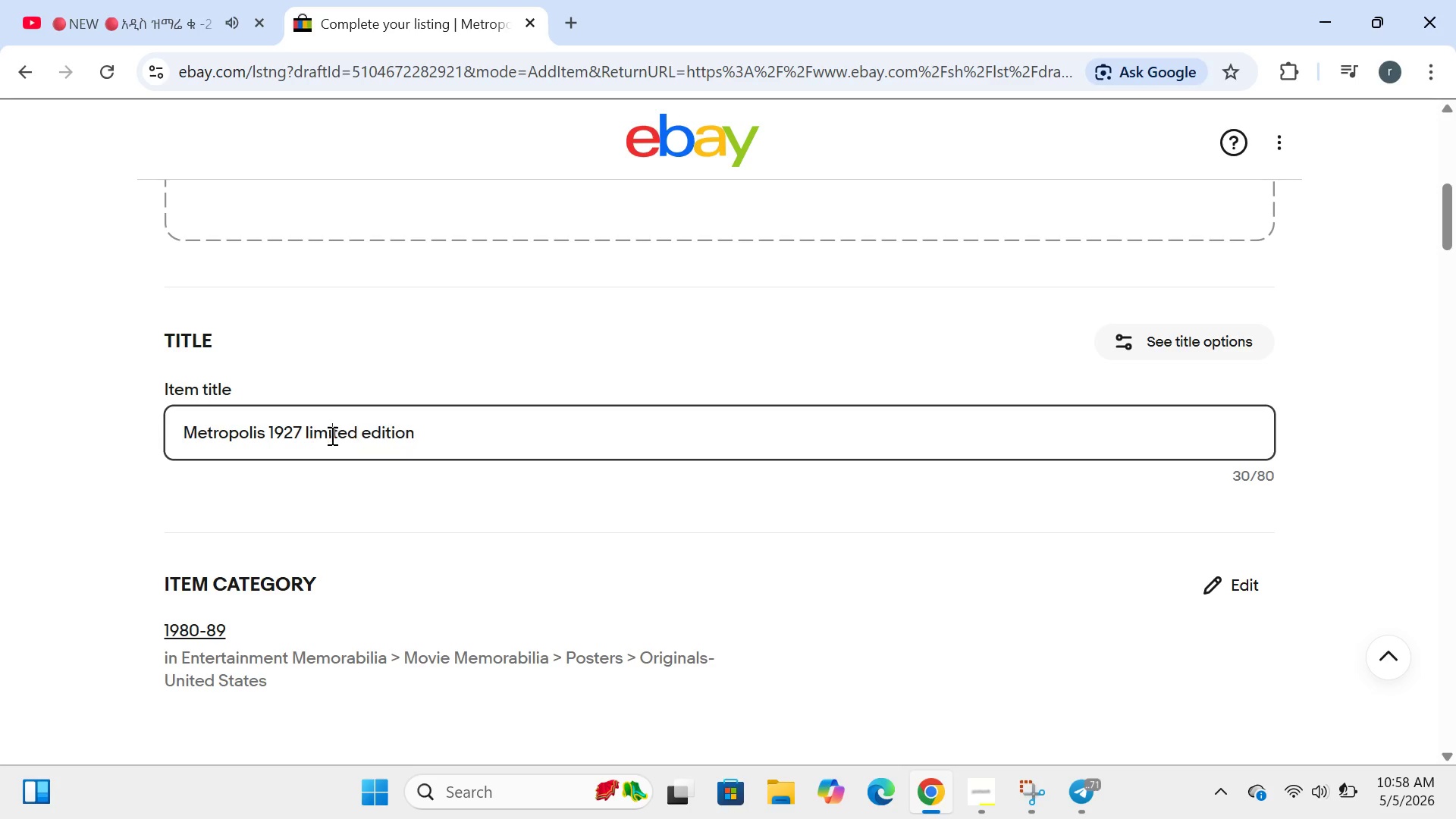 
key(I)
 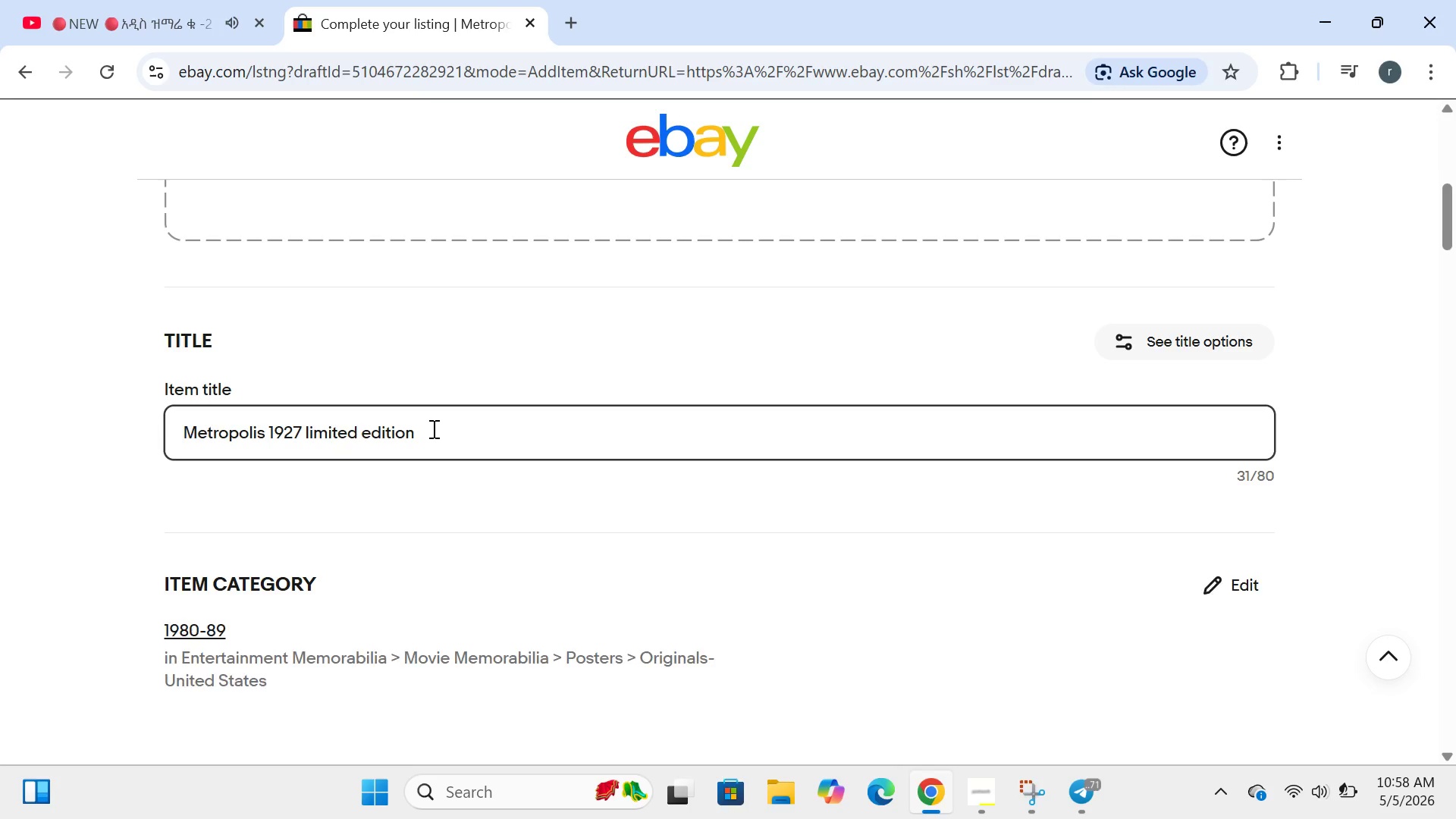 
left_click([432, 428])
 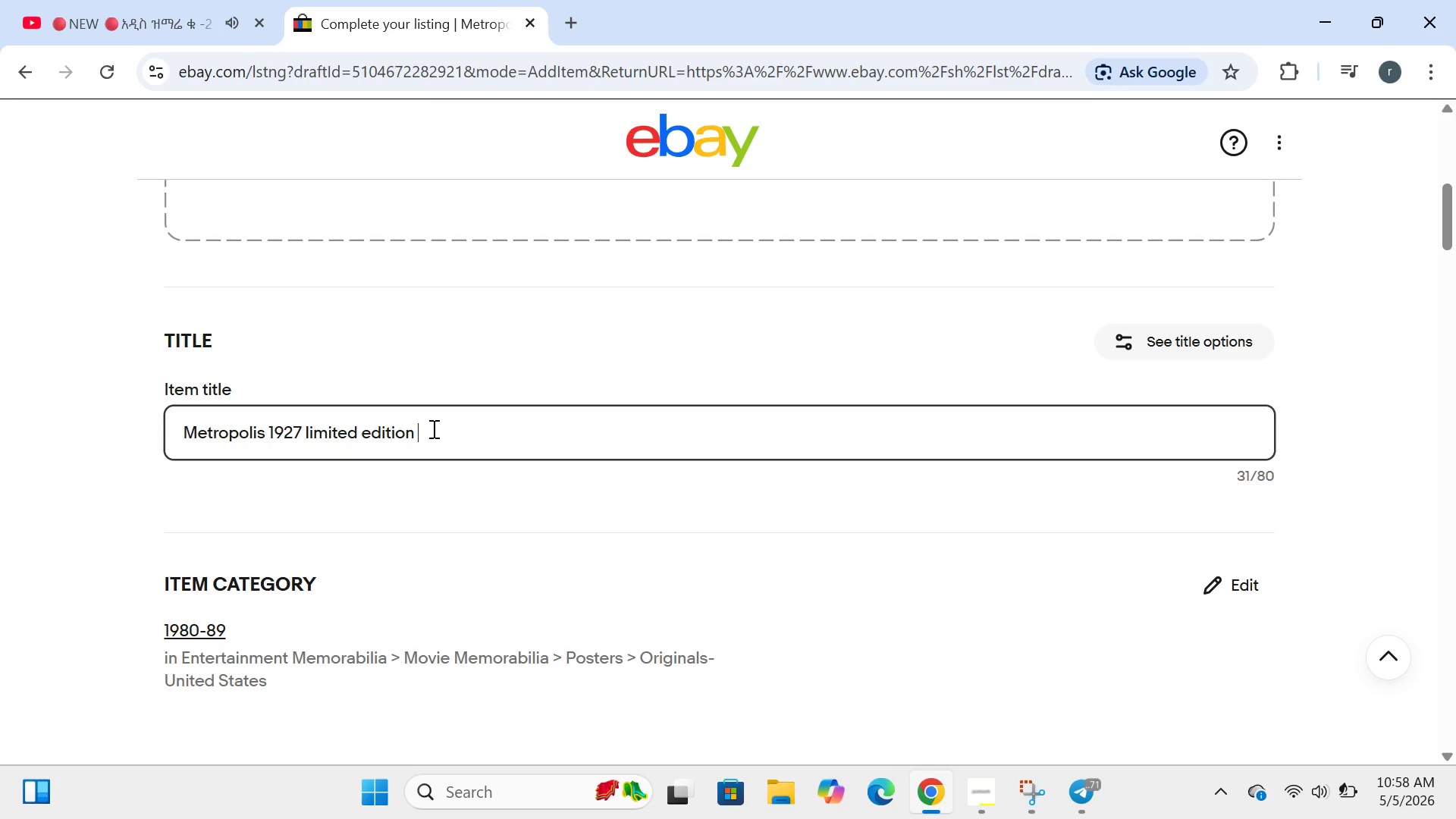 
type(lithograph artist proof i)
key(Backspace)
type(ritz )
 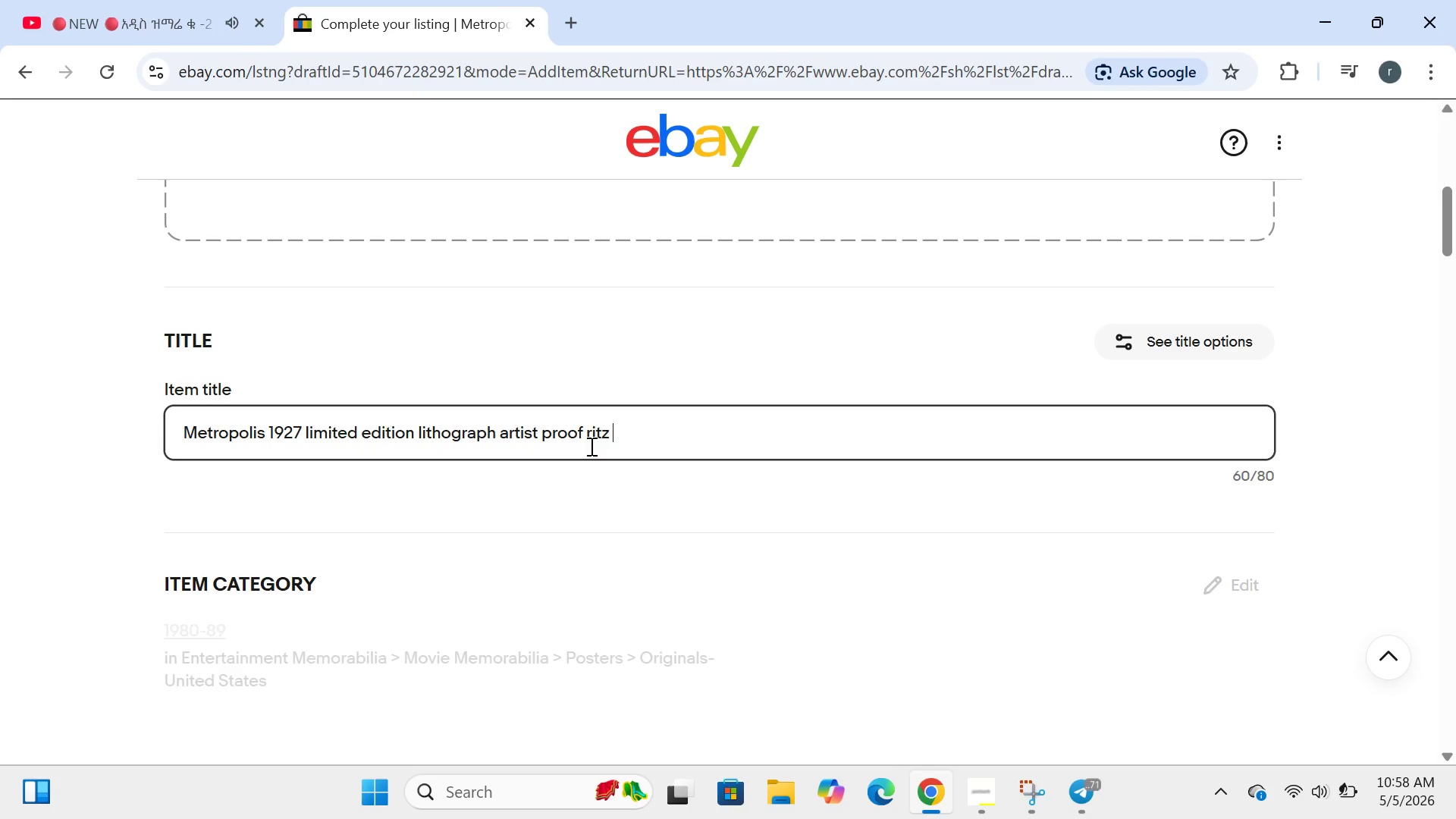 
left_click([589, 438])
 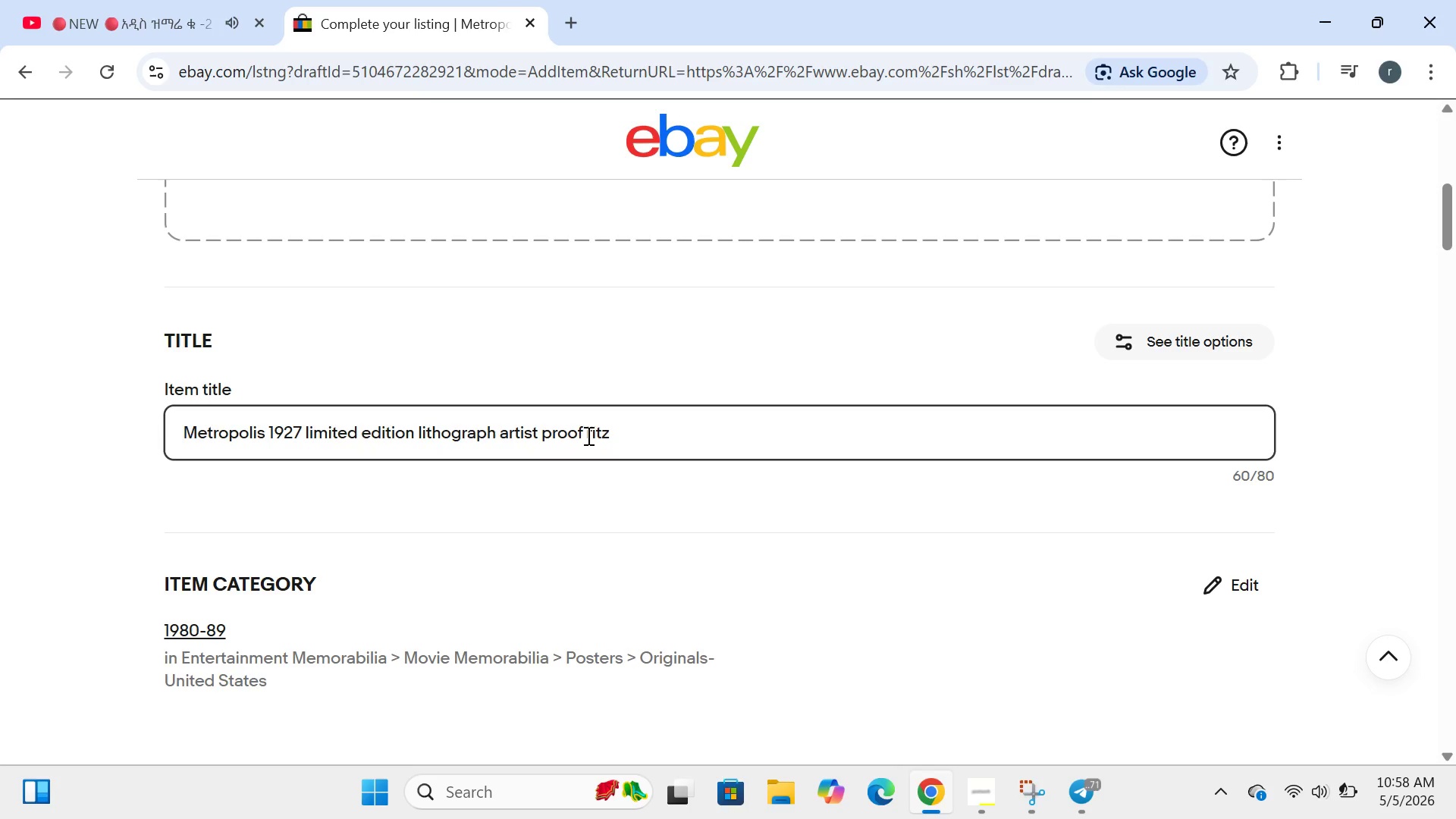 
left_click([586, 435])
 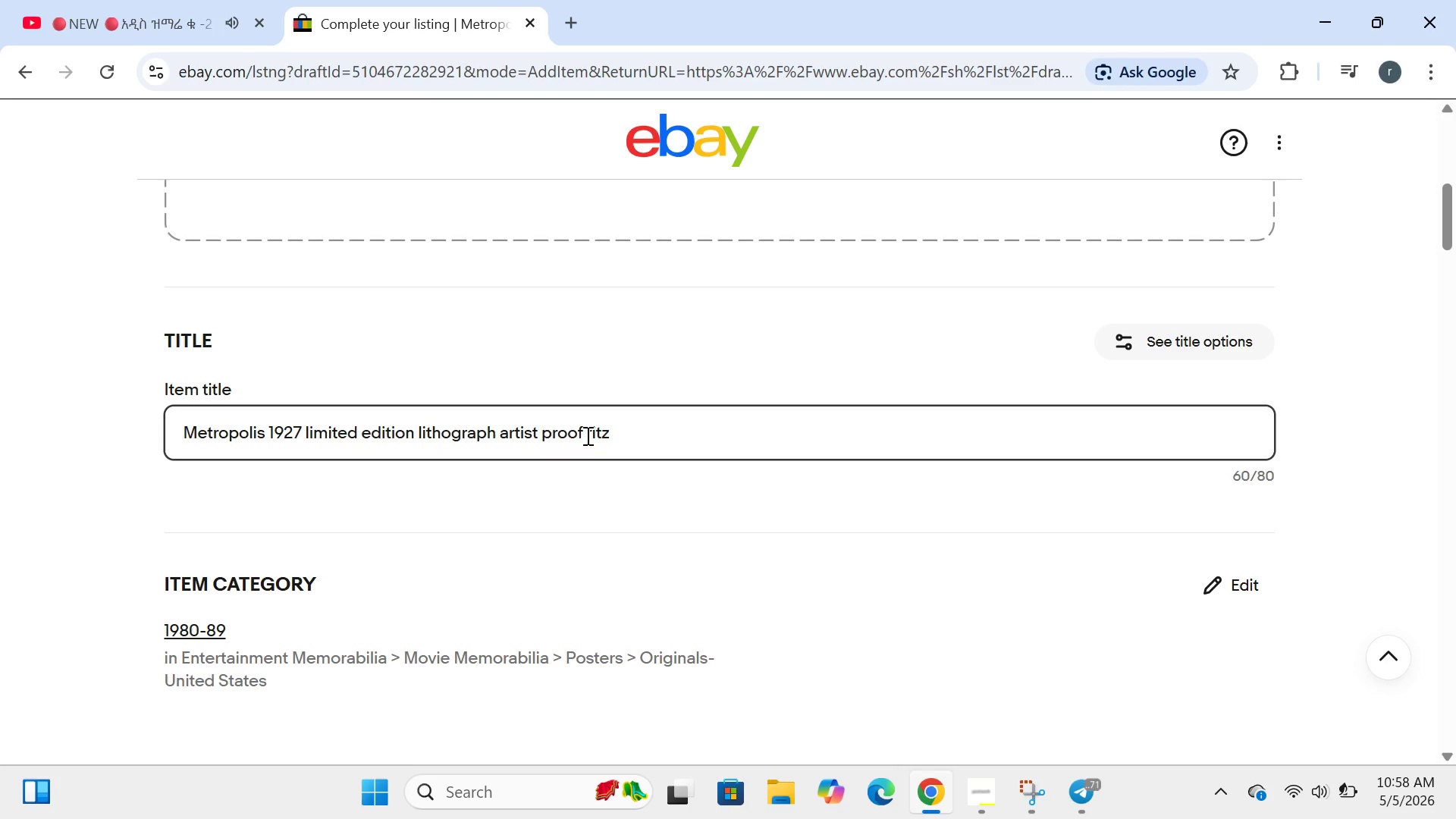 
key(F)
 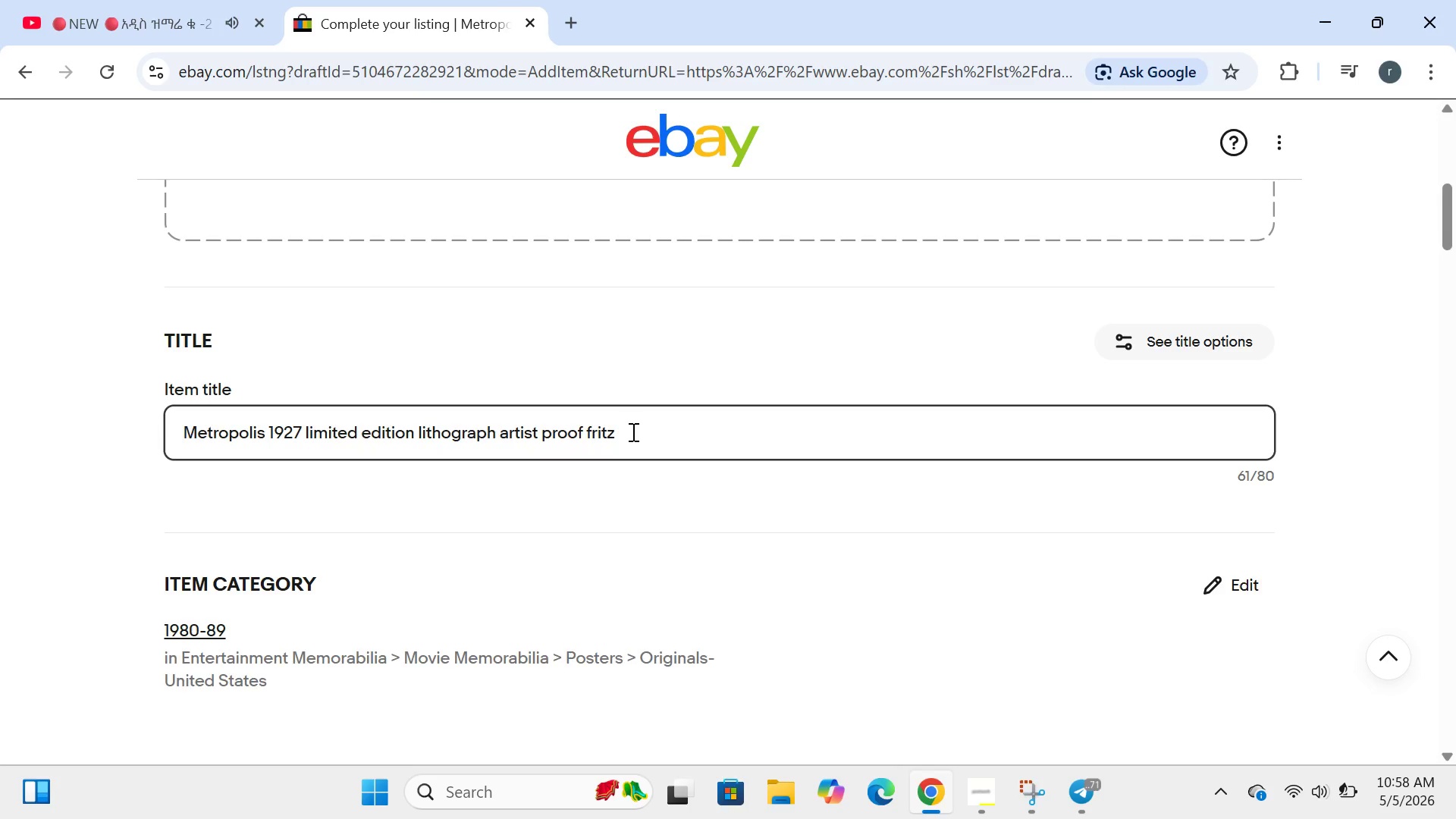 
left_click([634, 431])
 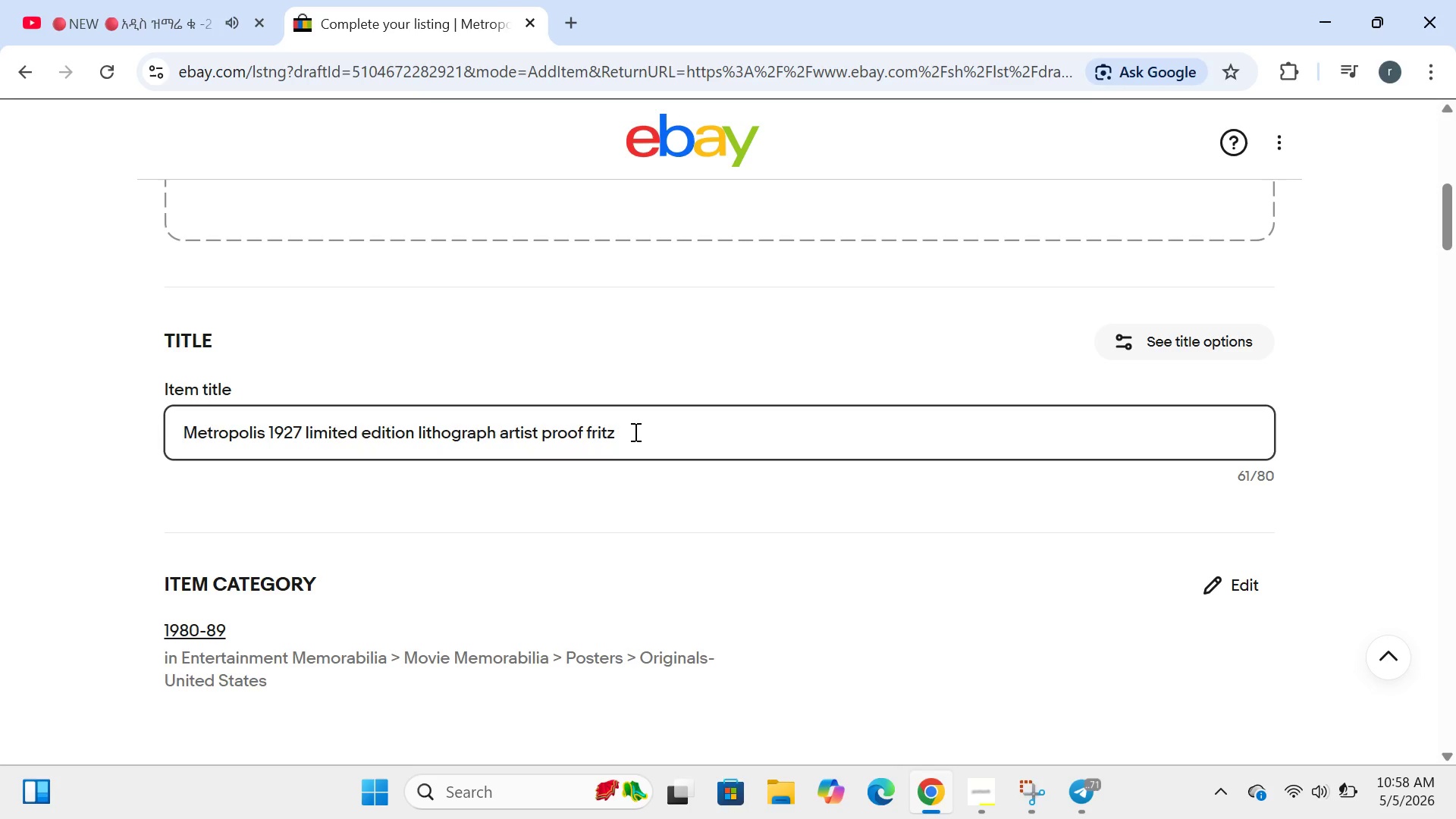 
type(lng vellen atr)
 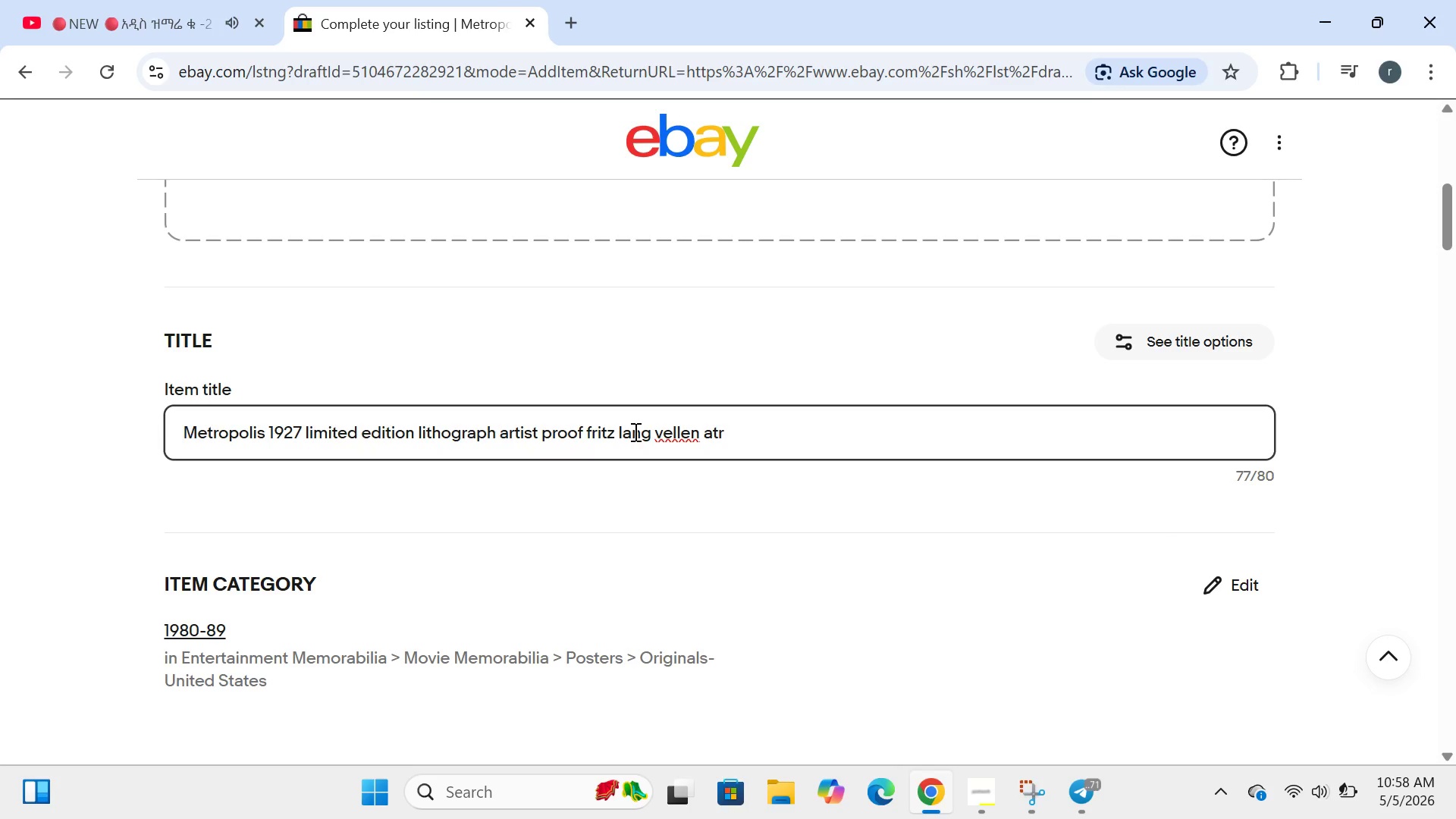 
key(Enter)
 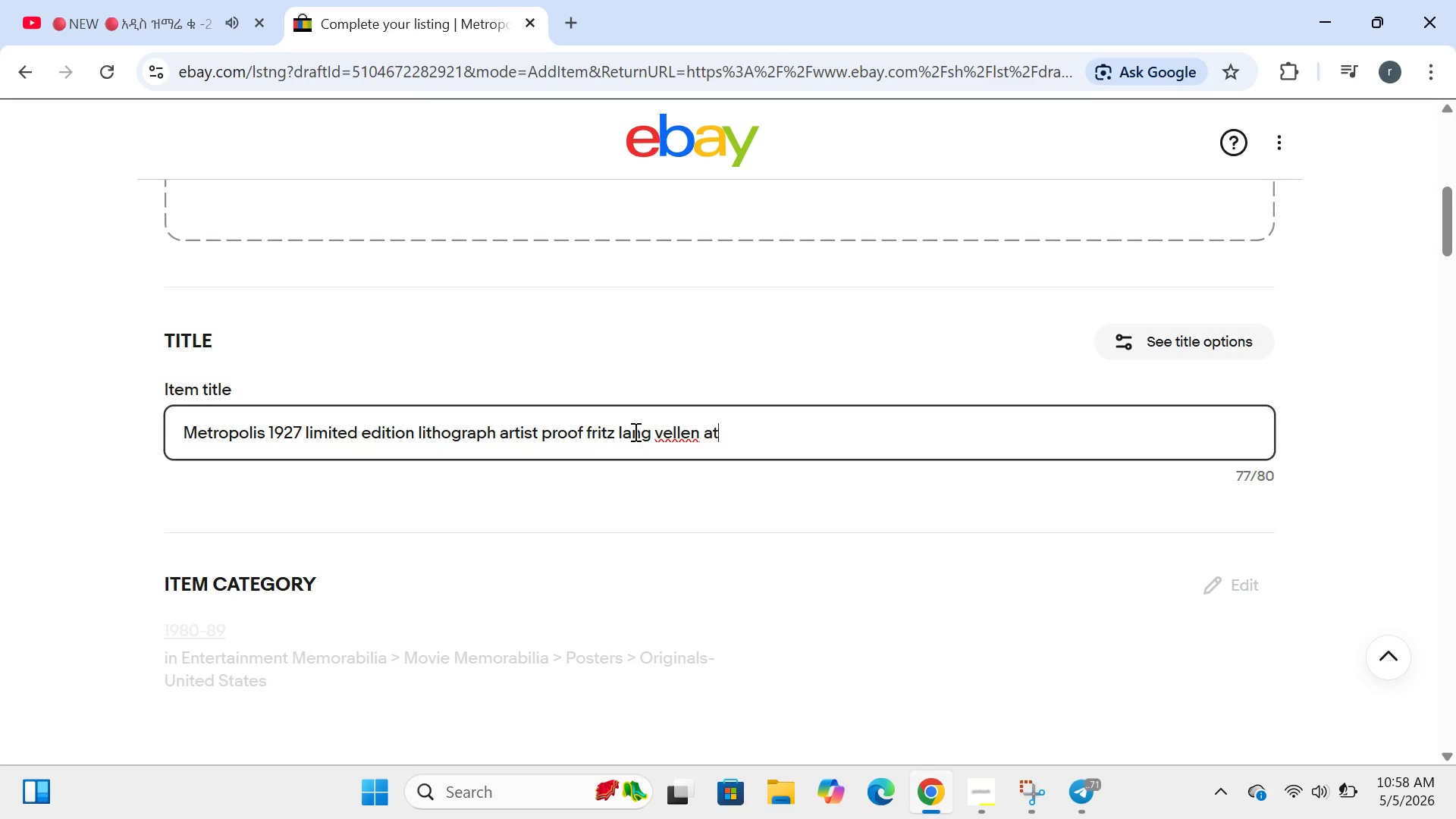 
key(Backspace)
key(Backspace)
type(rt )
 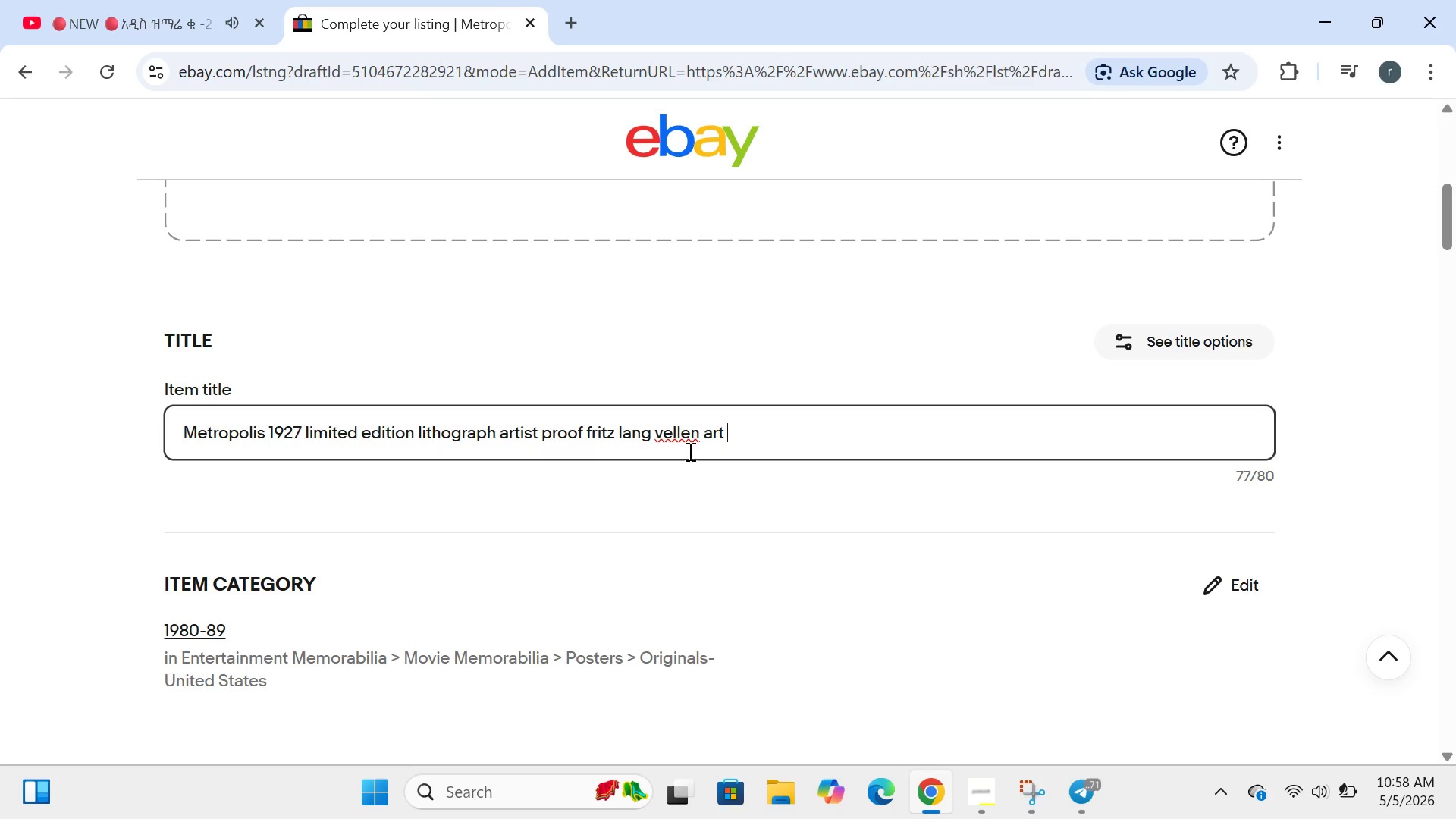 
wait(7.03)
 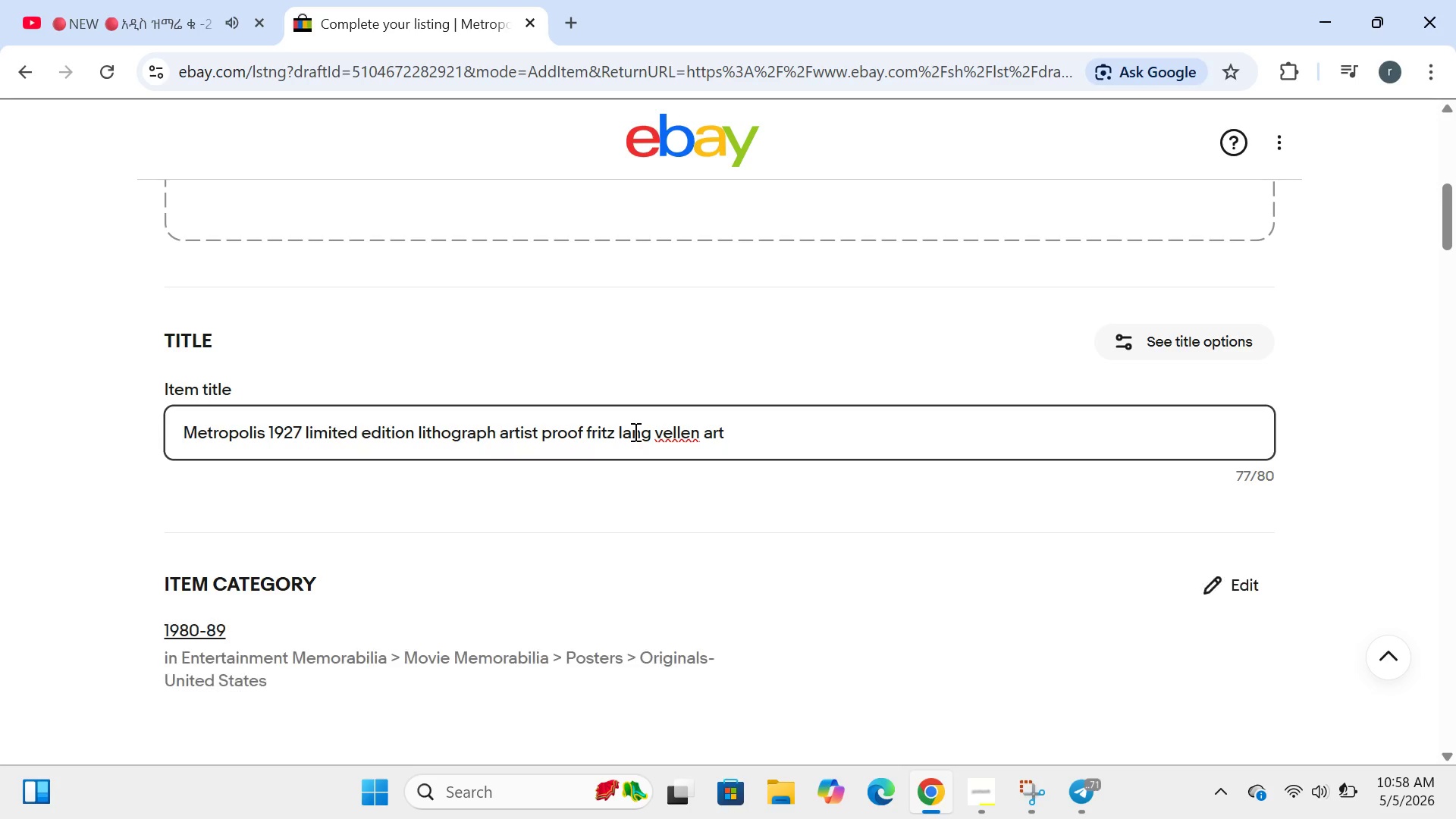 
left_click([689, 438])
 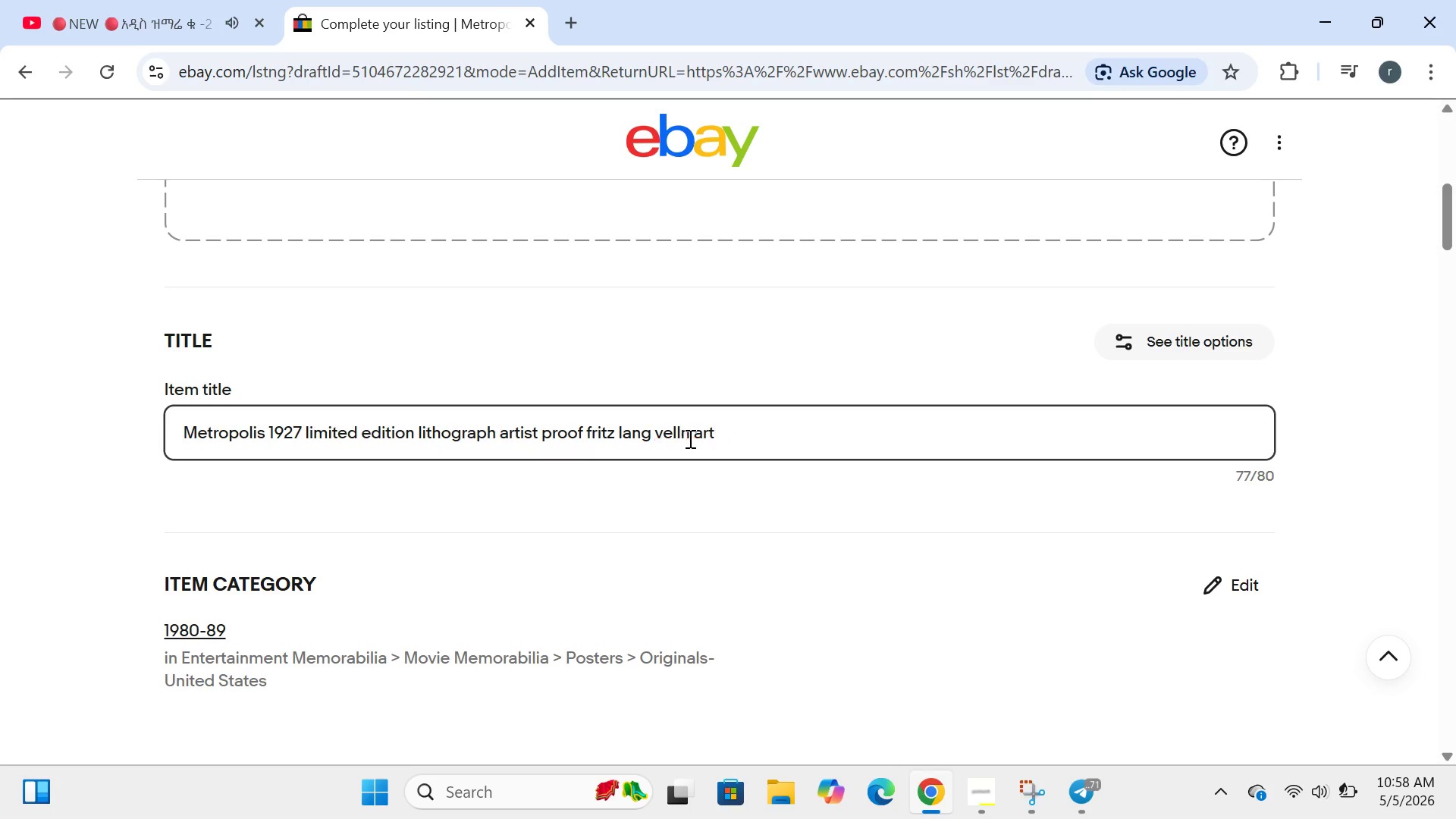 
key(Backspace)
 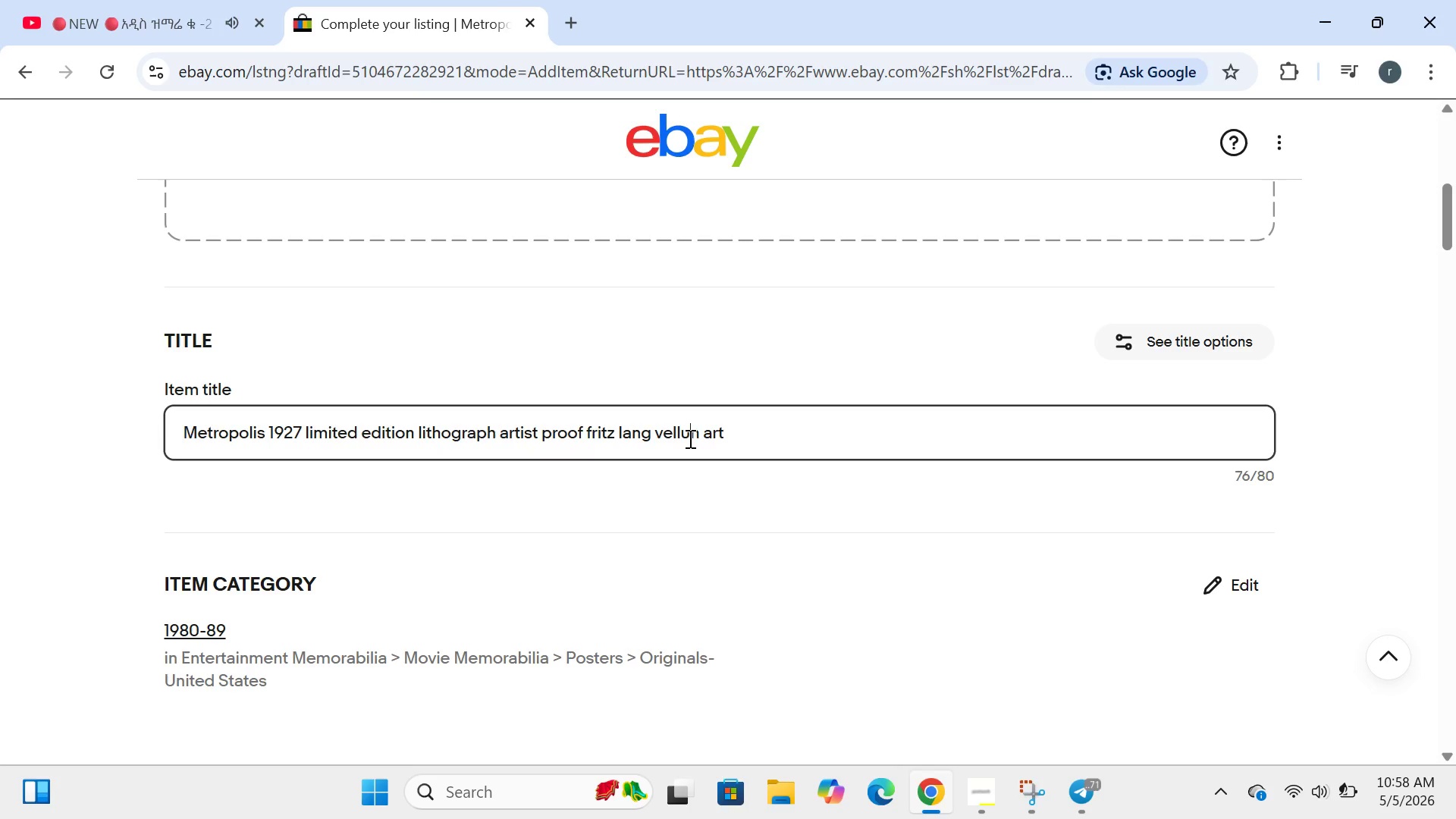 
key(U)
 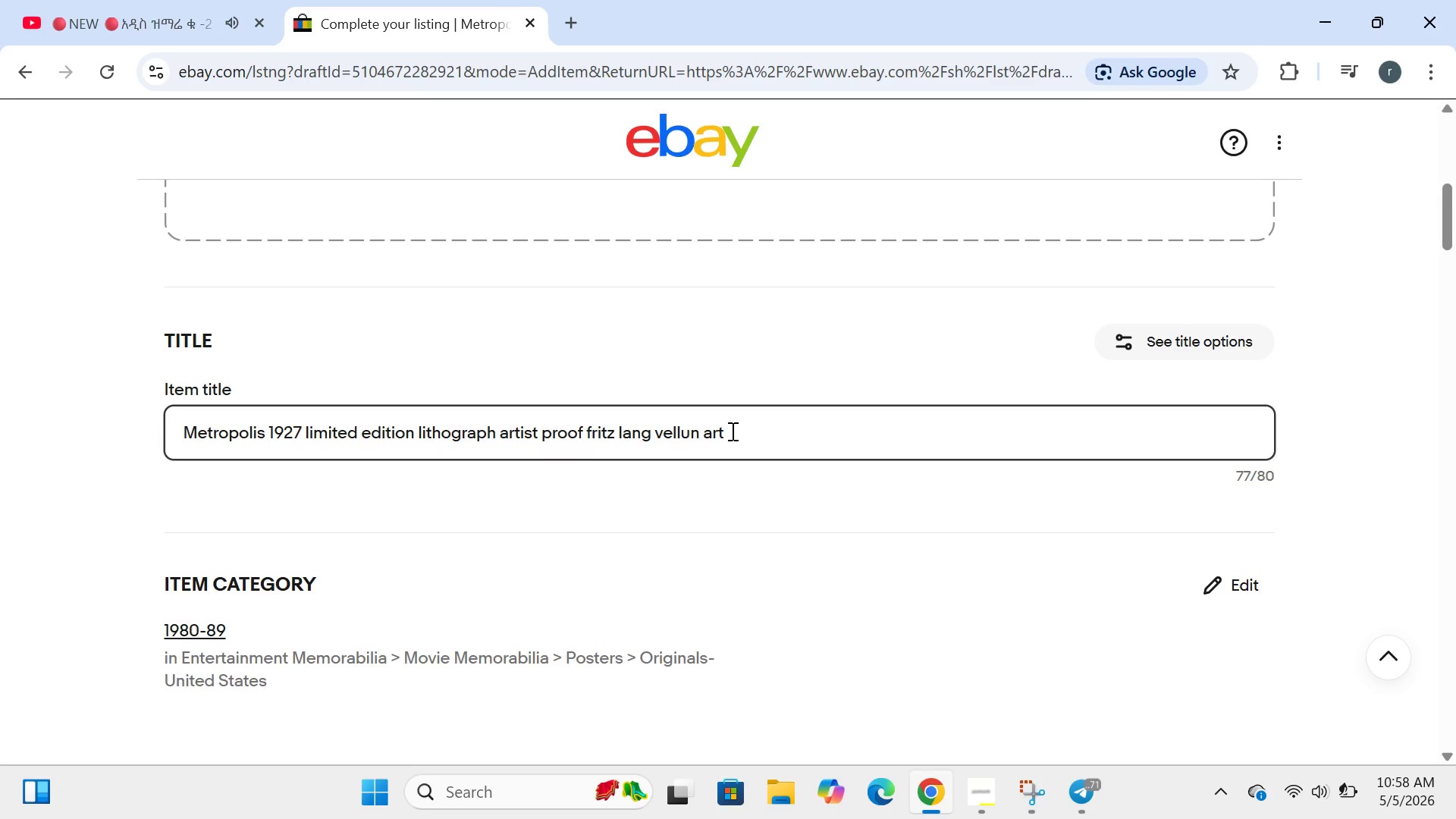 
left_click([731, 431])
 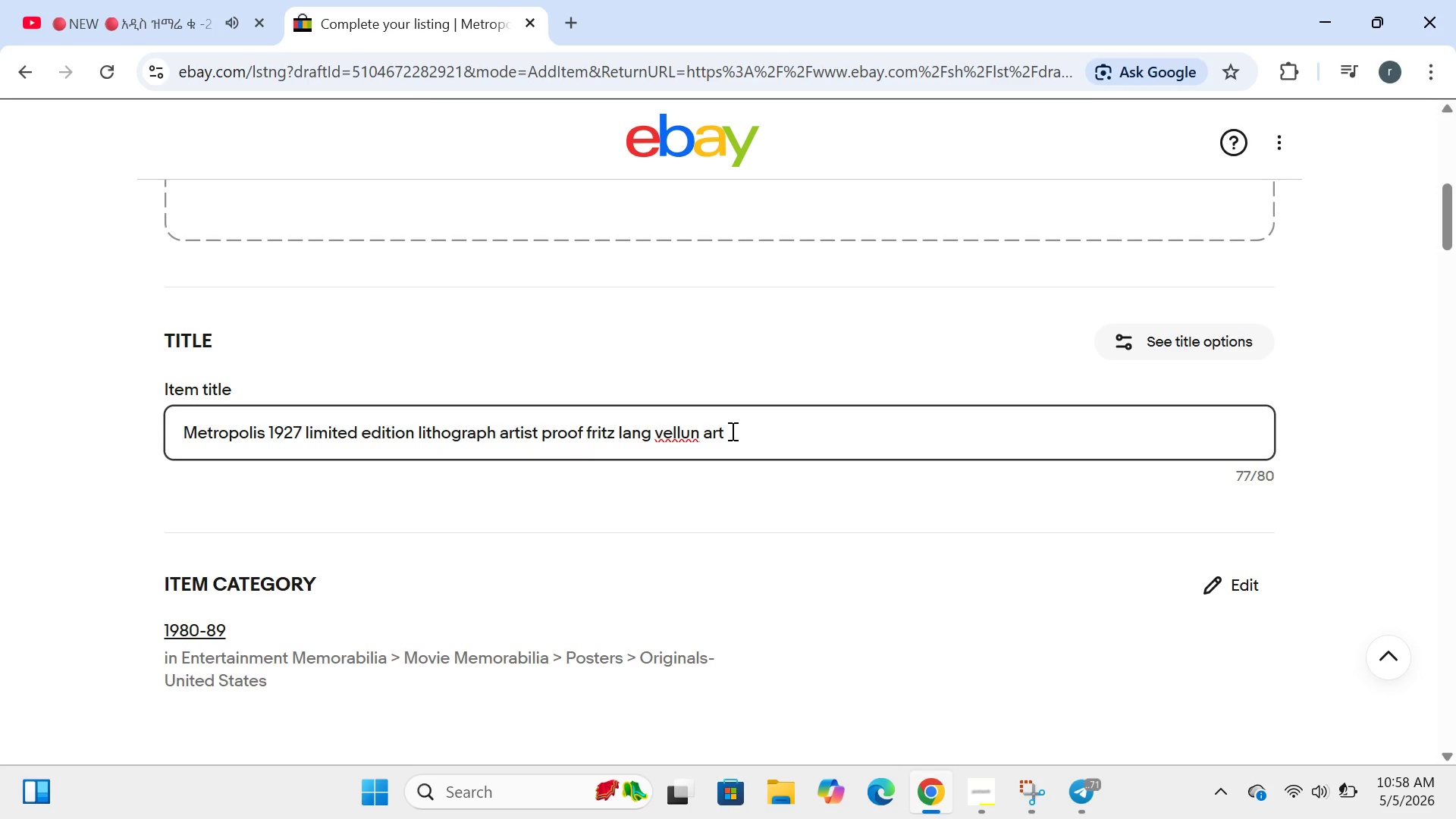 
type(deco)
 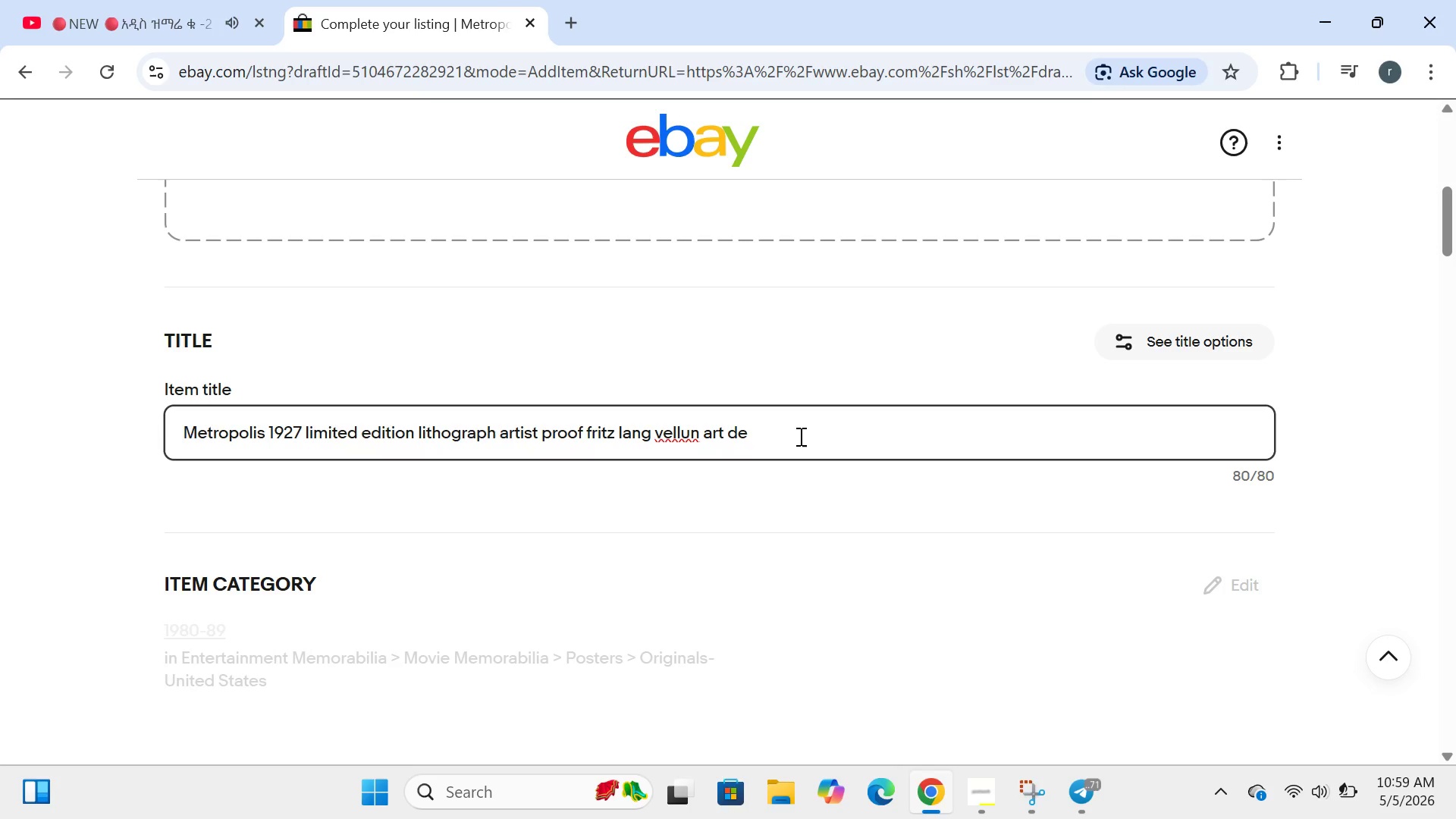 
left_click([797, 437])
 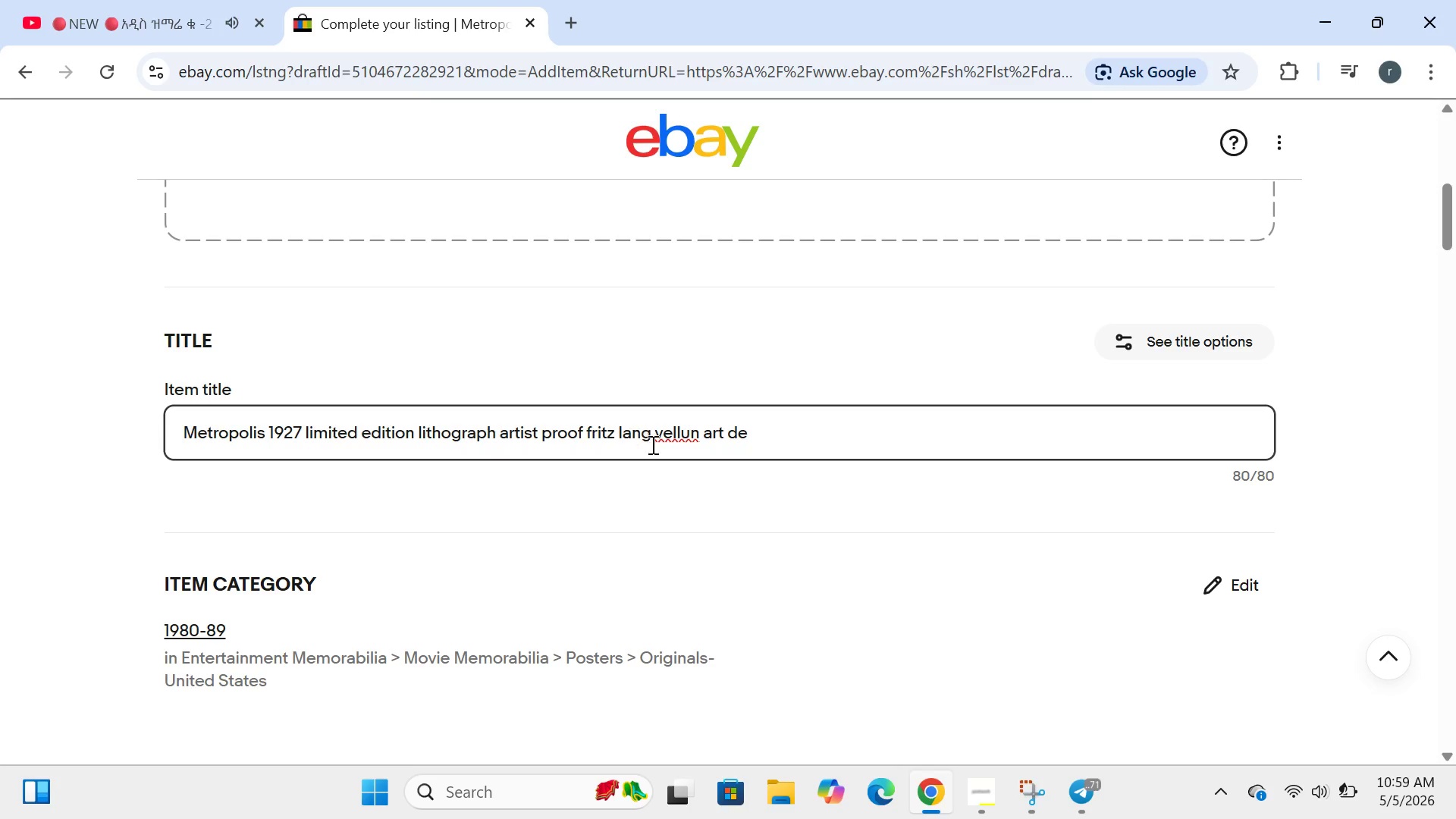 
wait(13.91)
 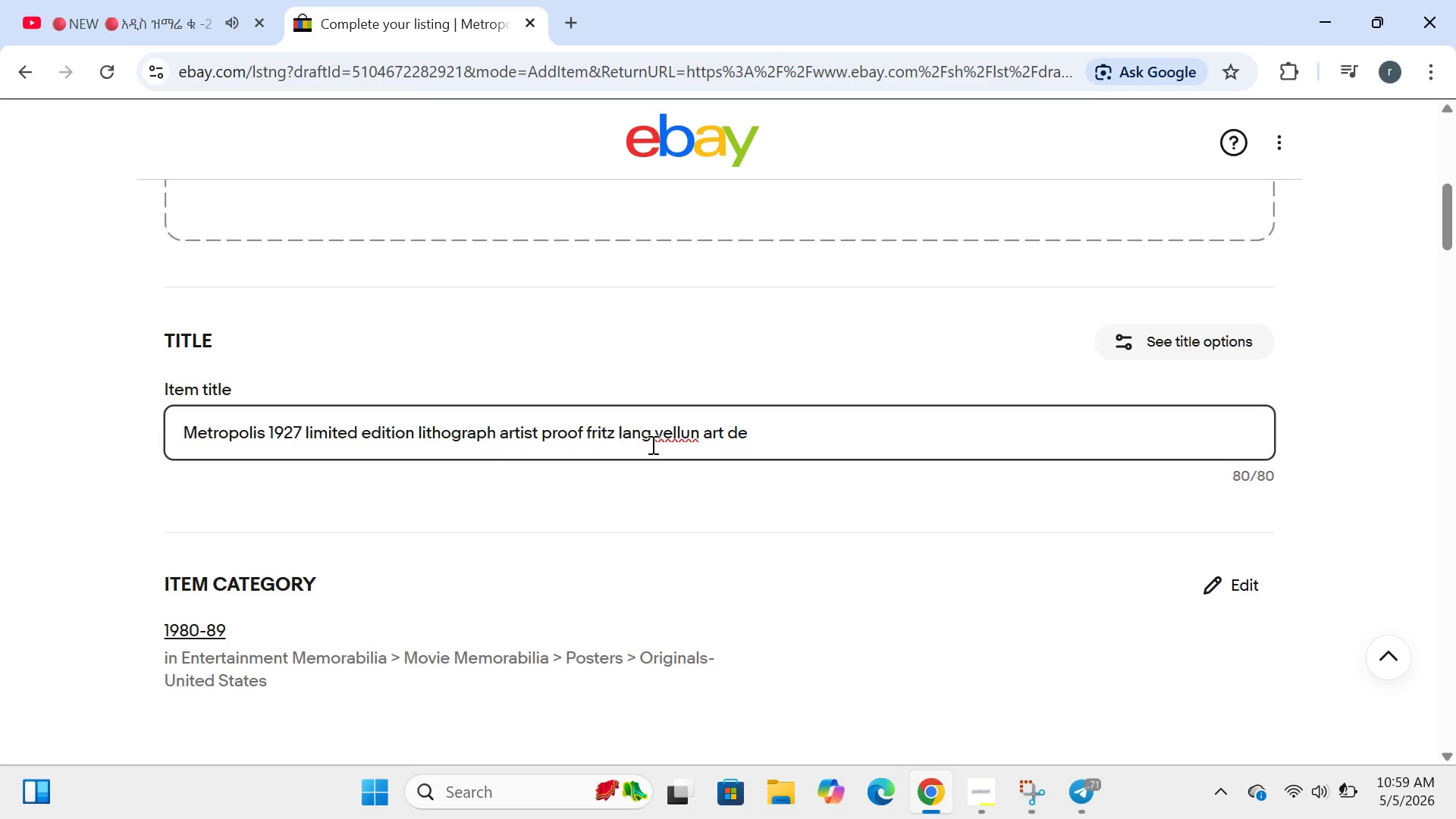 
type(co)
 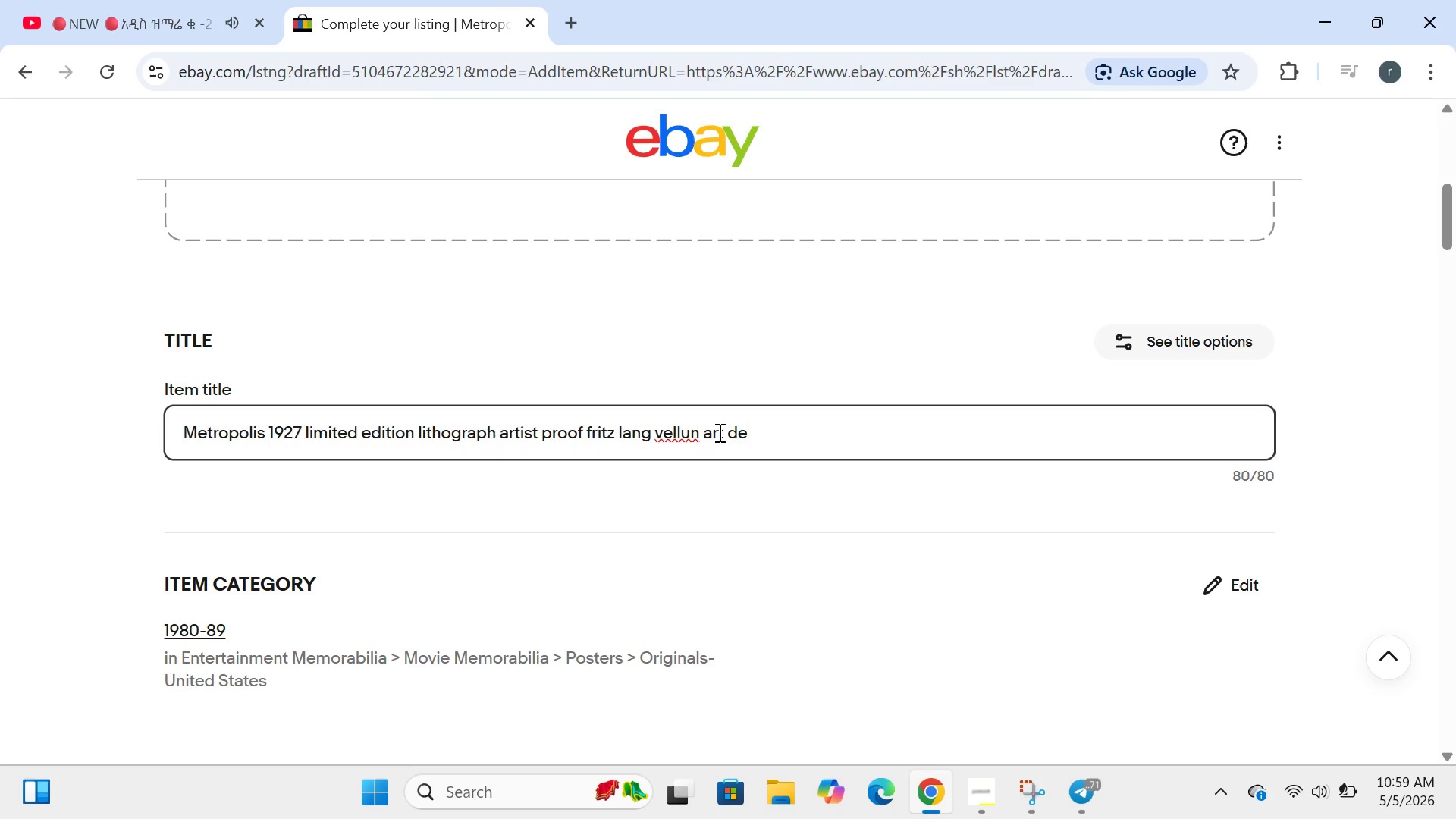 
key(Control+A)
 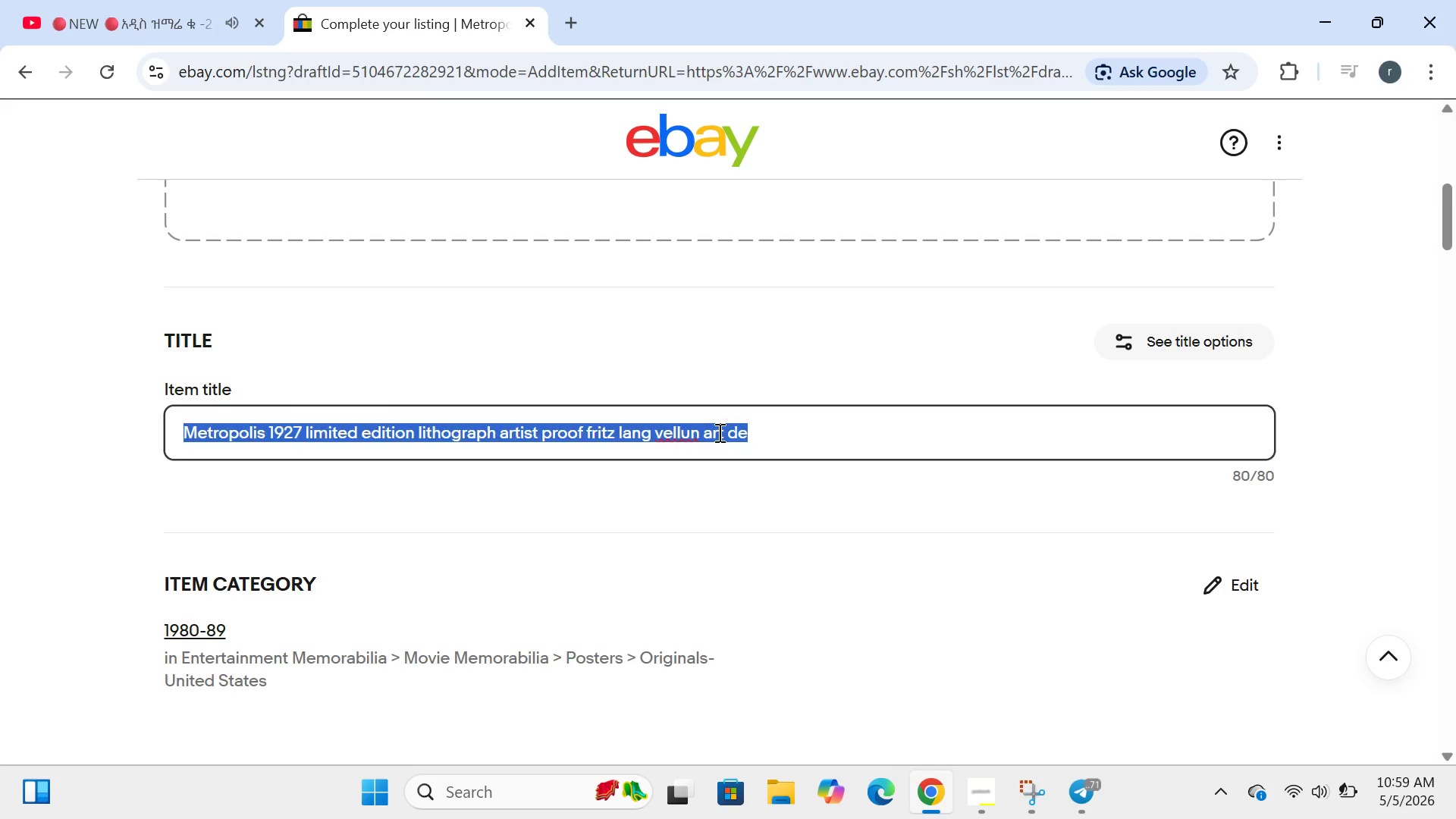 
key(Backspace)
 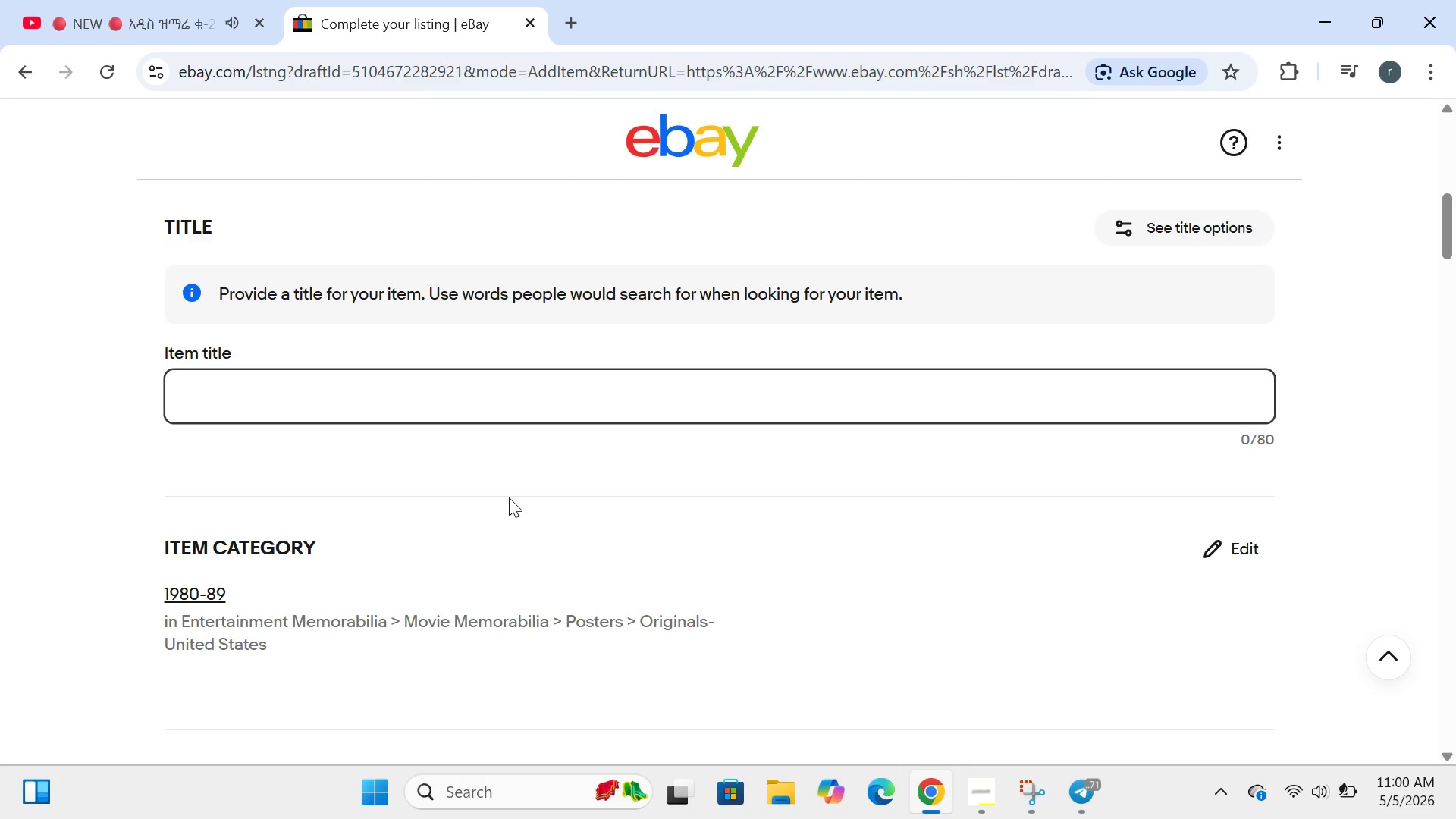 
wait(59.8)
 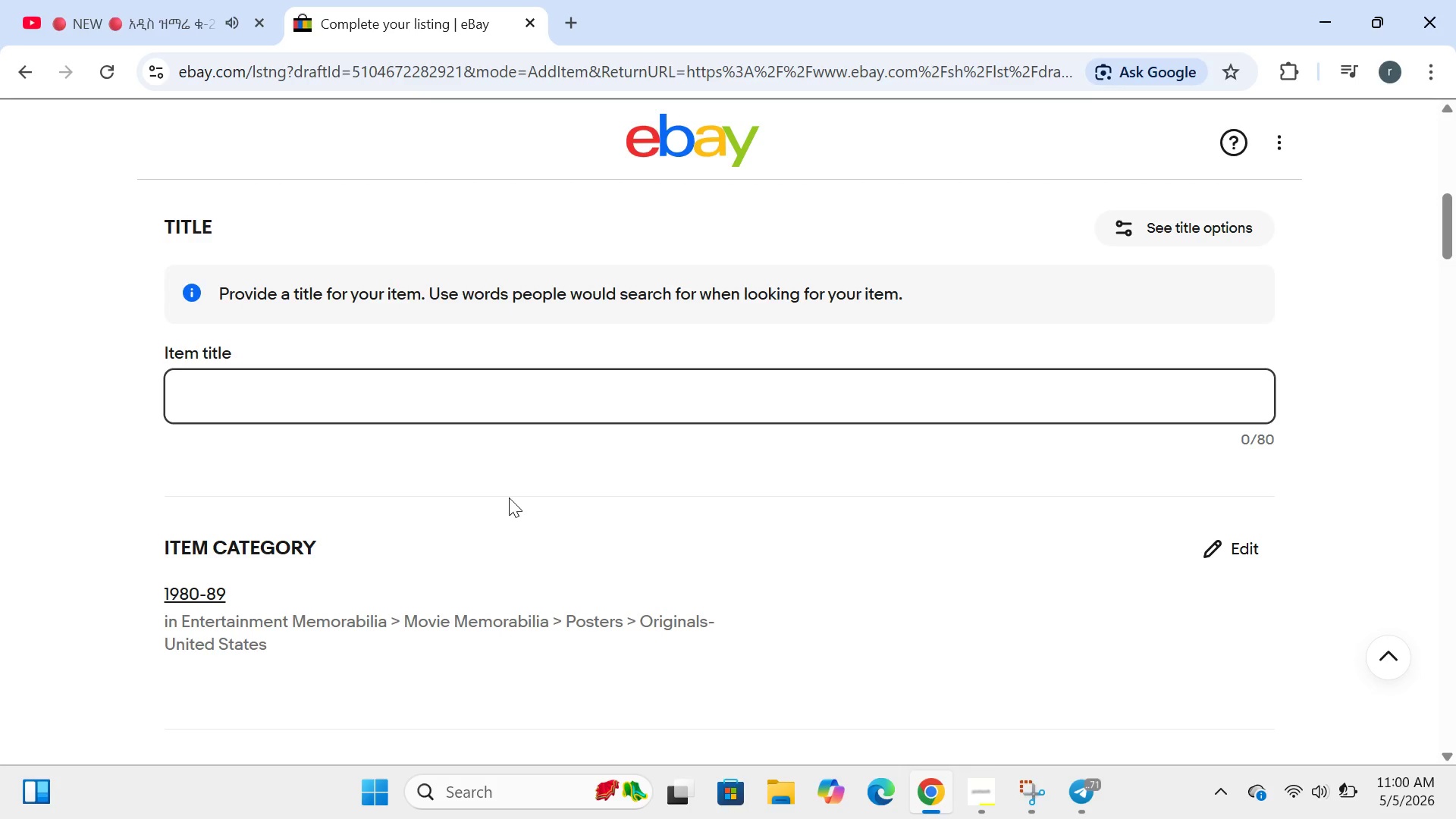 
type(m)
key(Backspace)
type(m)
key(Backspace)
type(Met)
 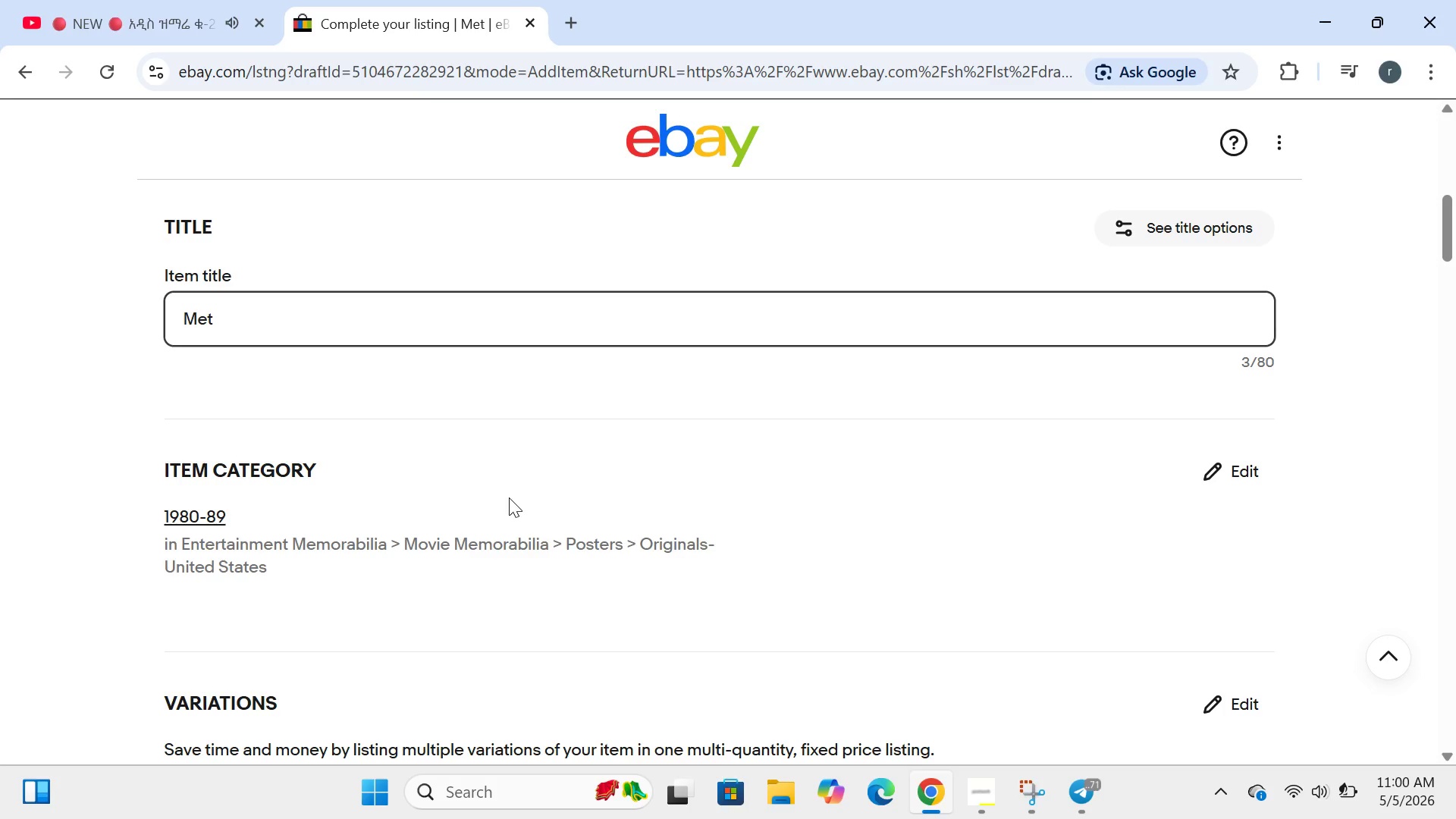 
wait(6.8)
 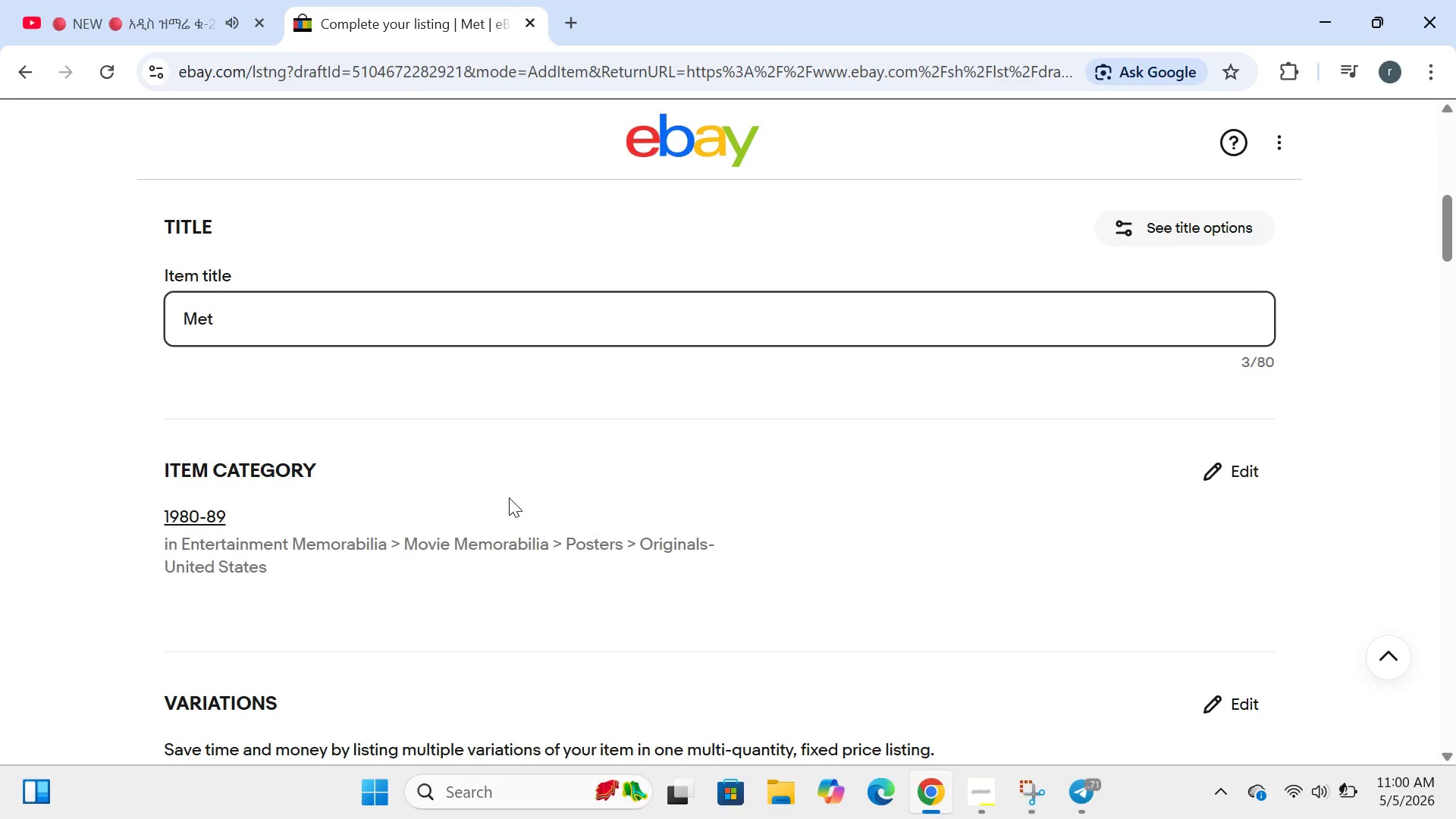 
type(ropolish 1927)
 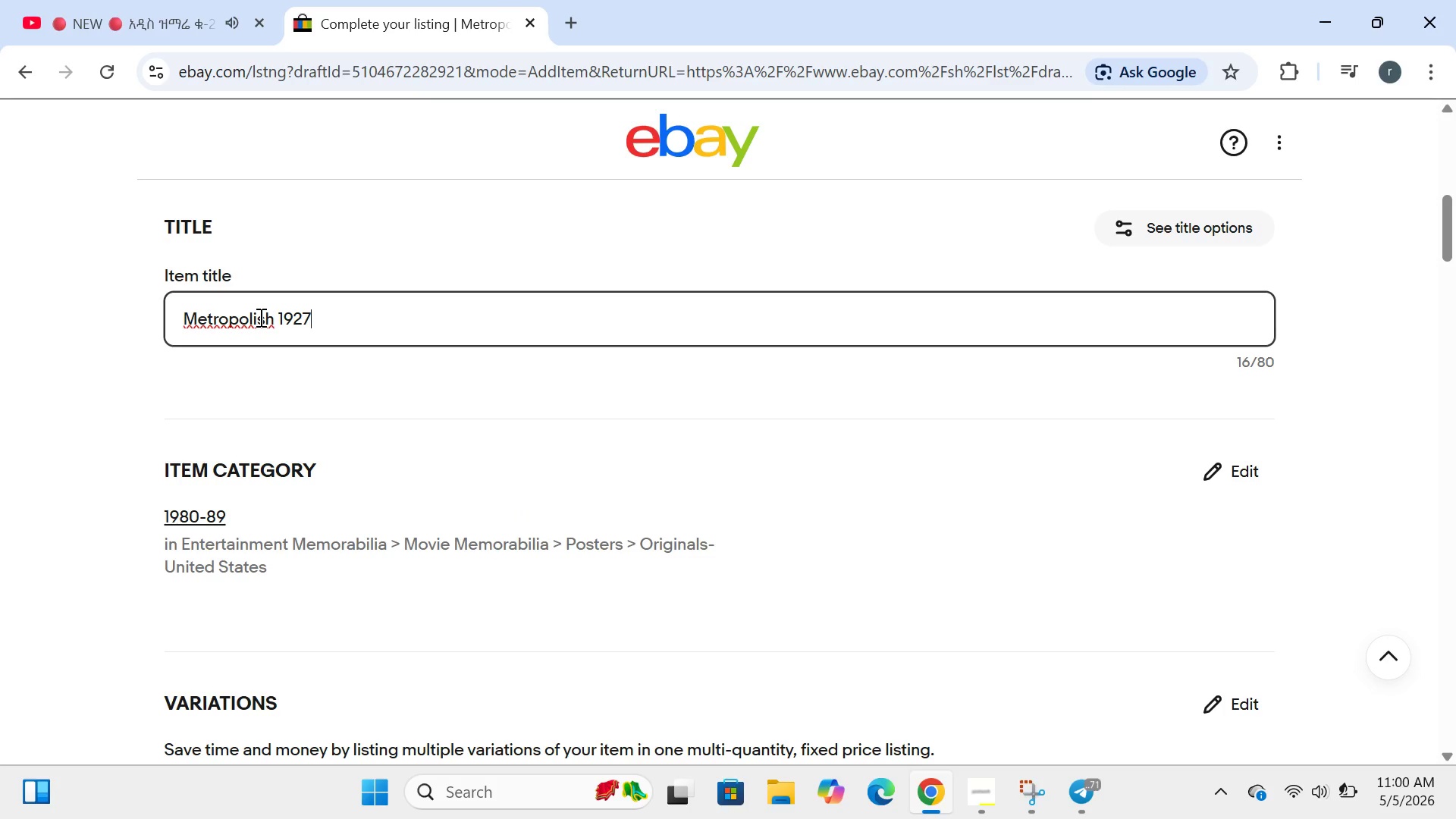 
wait(7.17)
 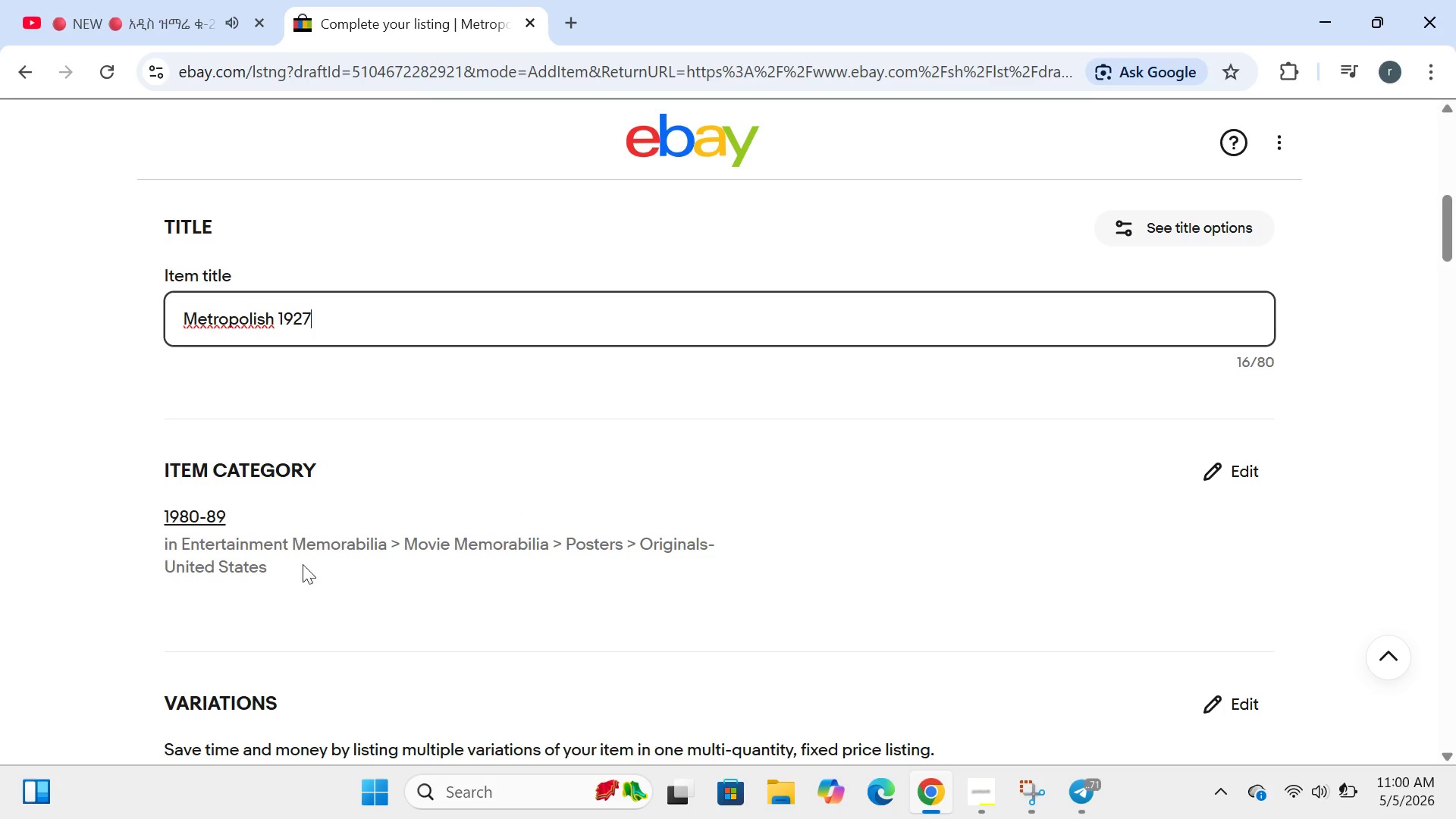 
left_click([271, 320])
 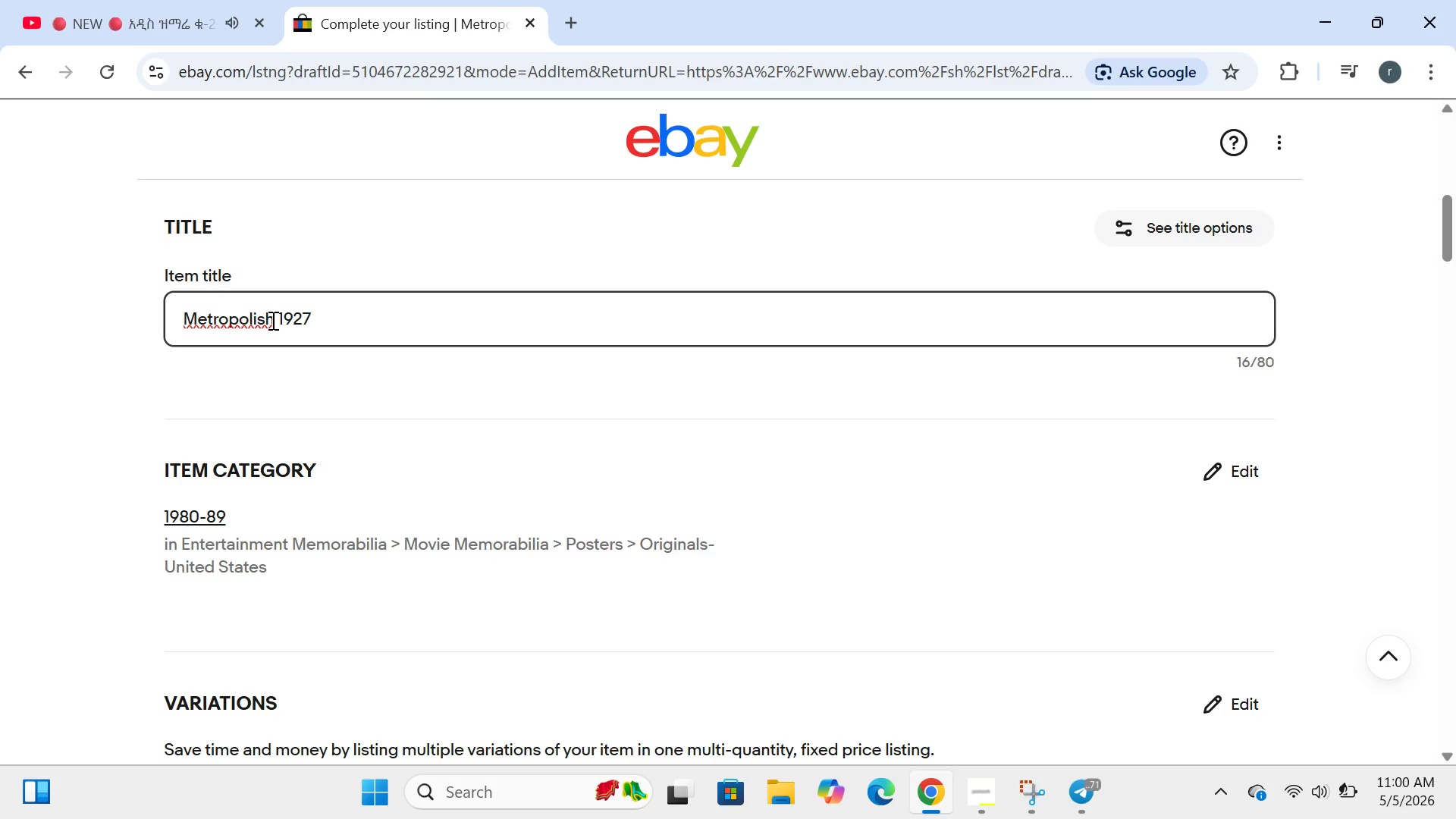 
key(Backspace)
 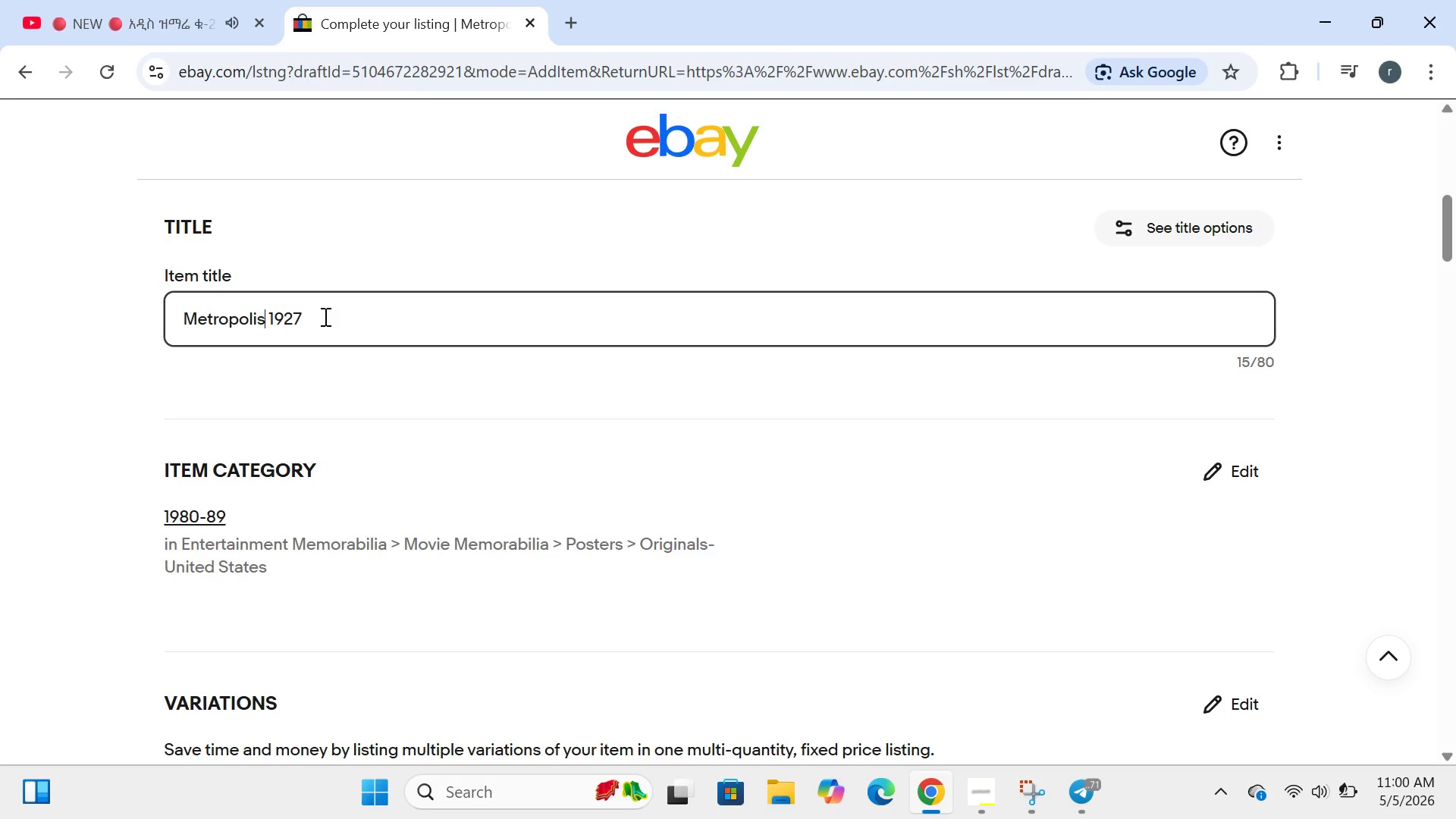 
left_click([324, 316])
 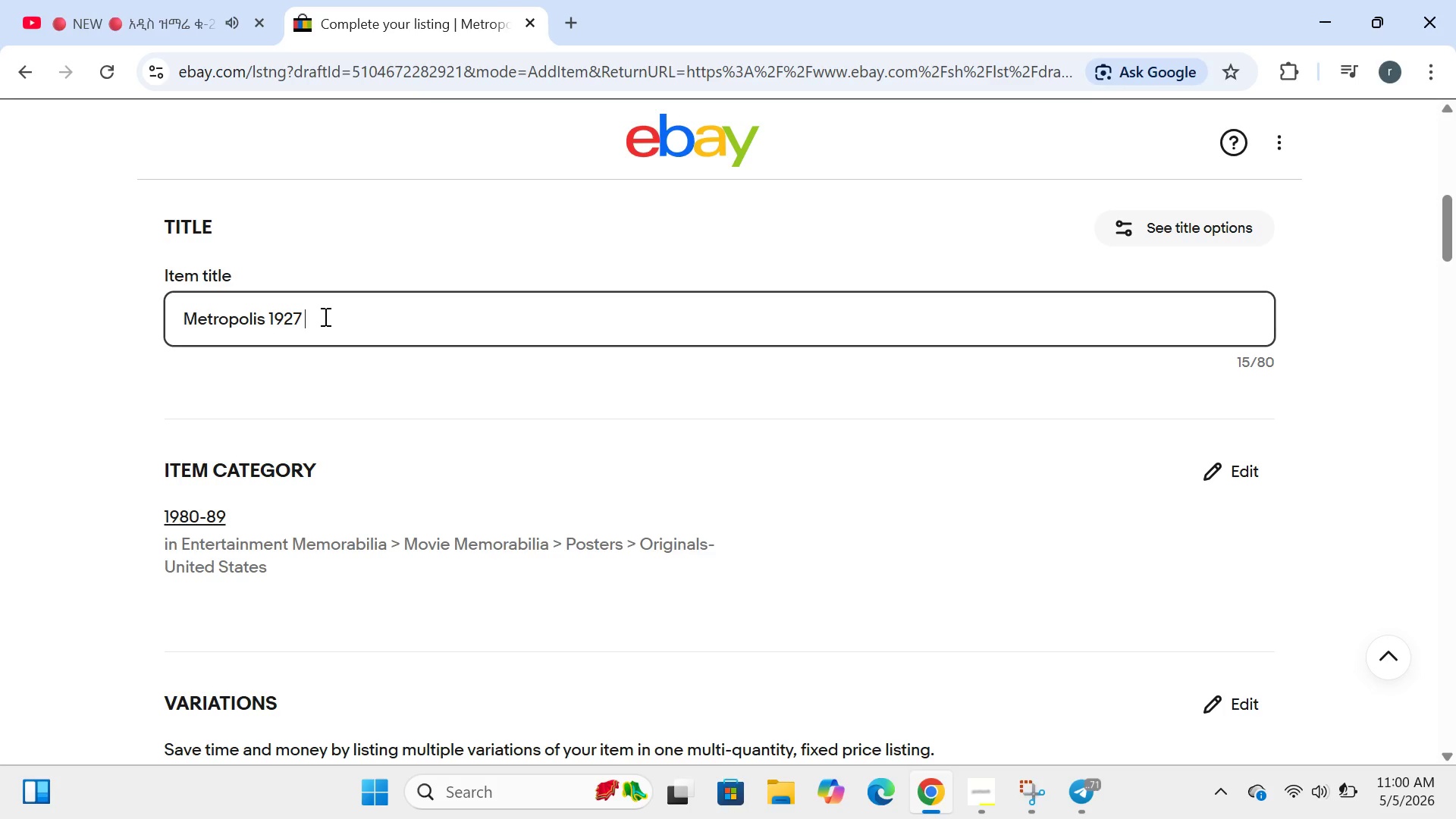 
type( lithograph artists proof fritz lang vellum art deco)
 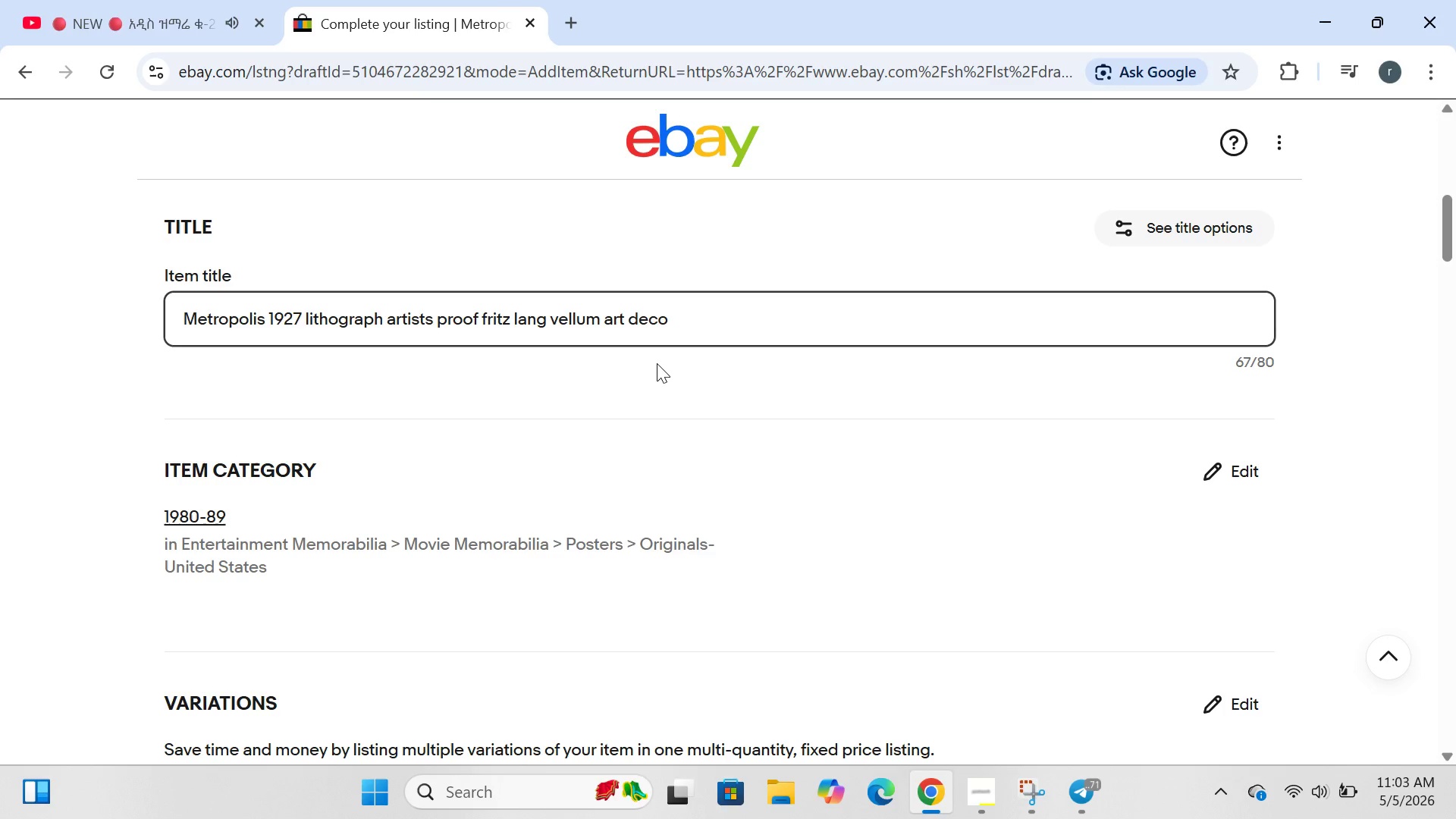 
wait(129.56)
 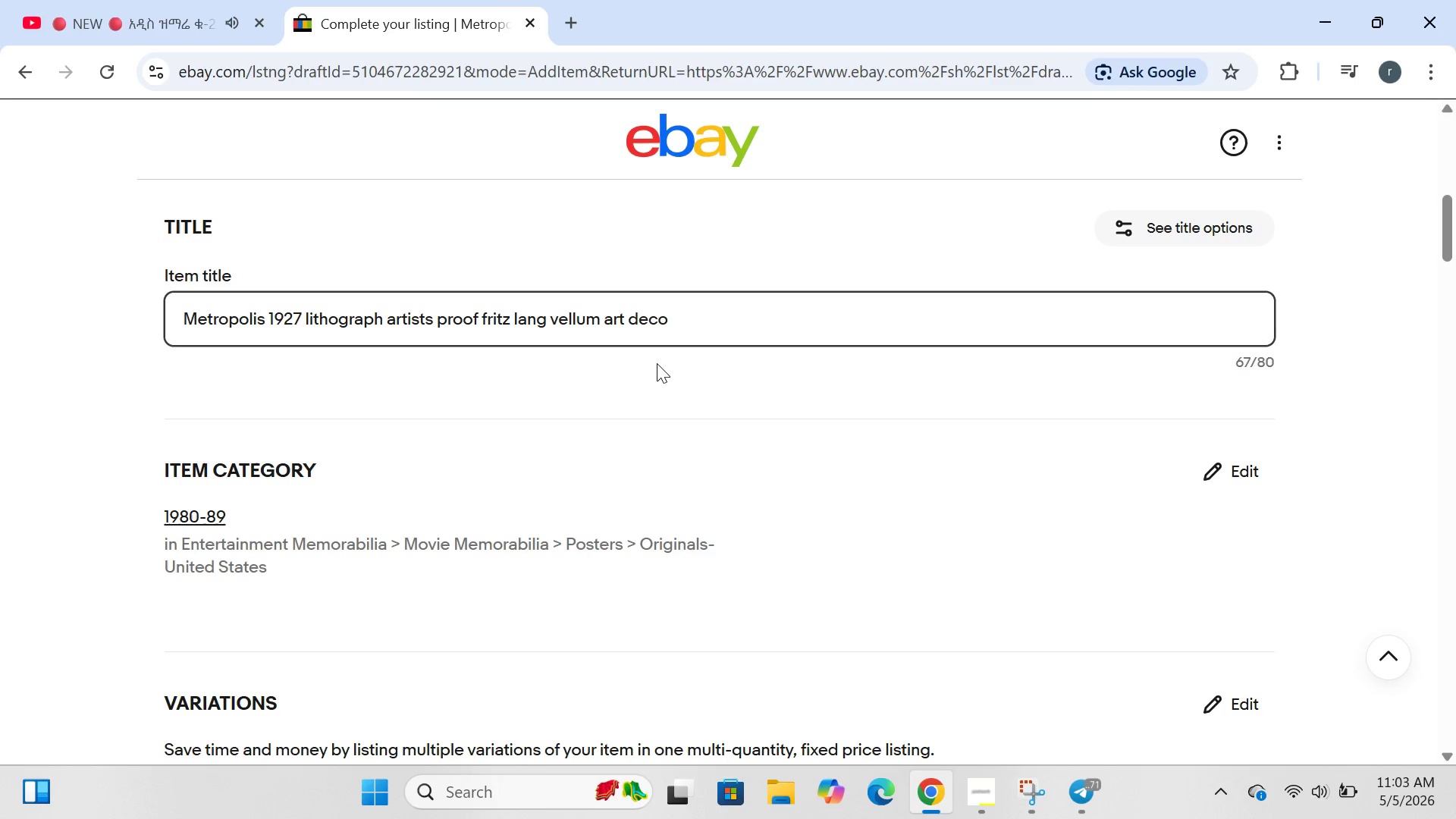 
left_click([177, 327])
 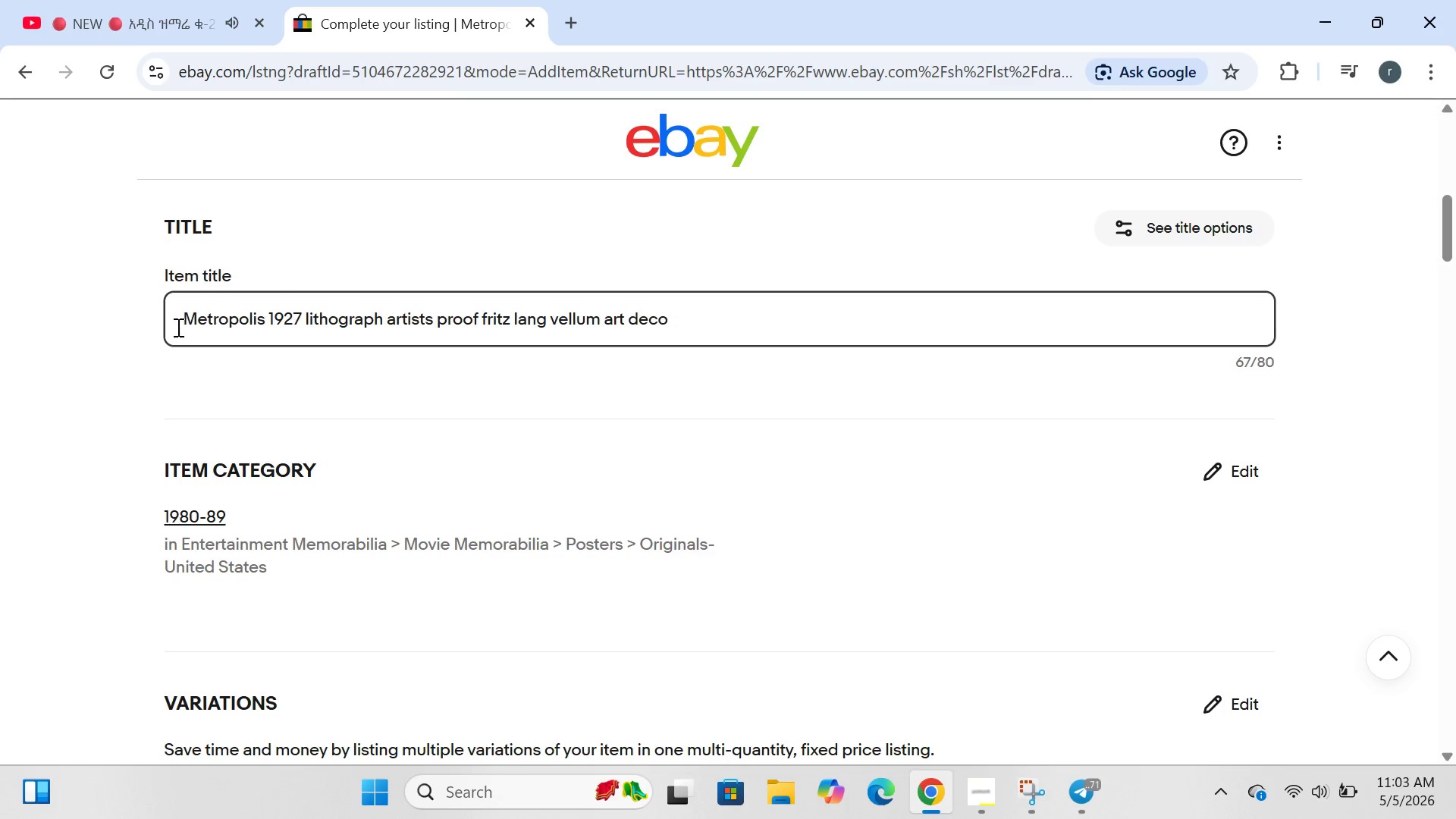 
type(original )
 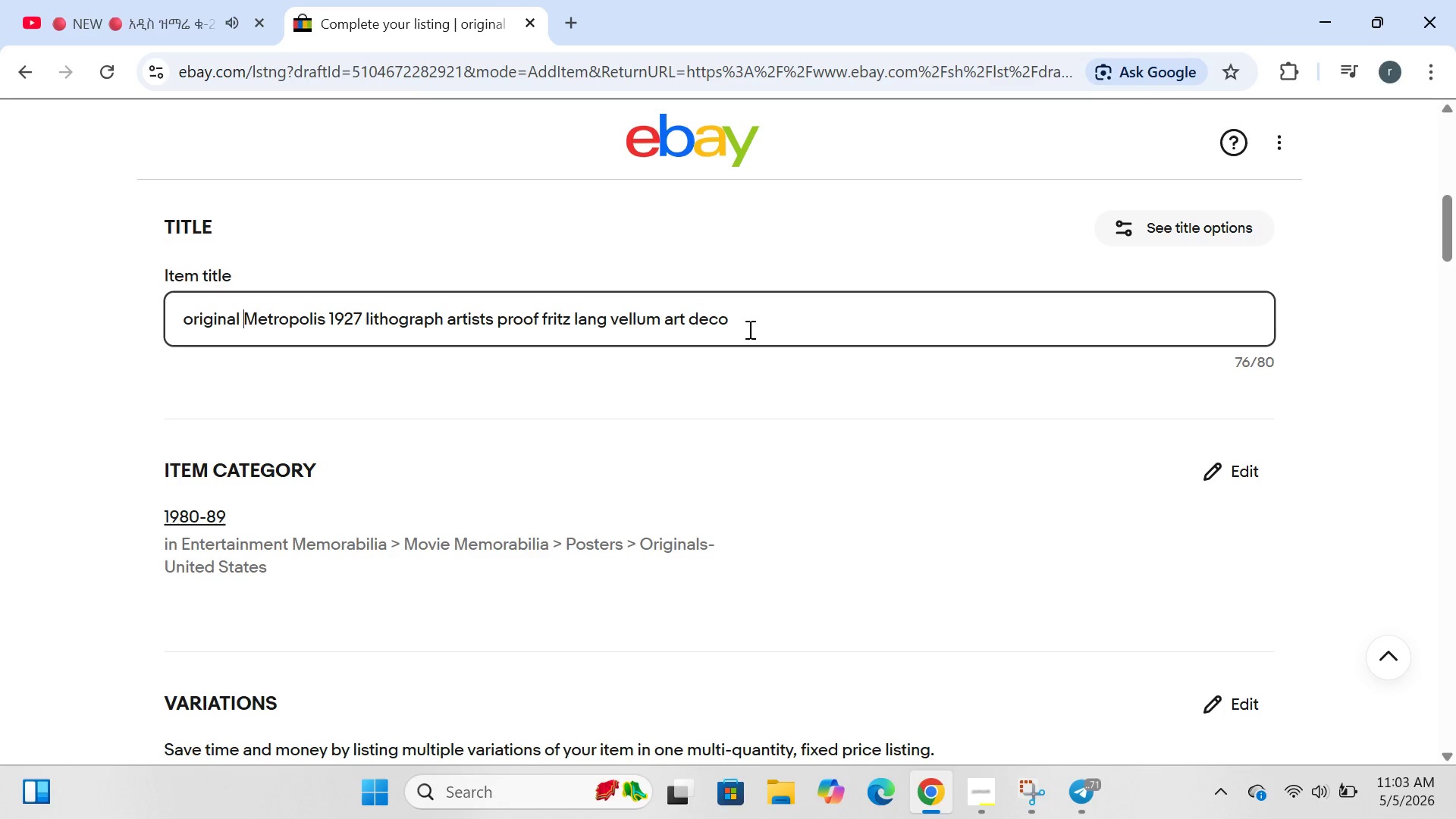 
wait(11.53)
 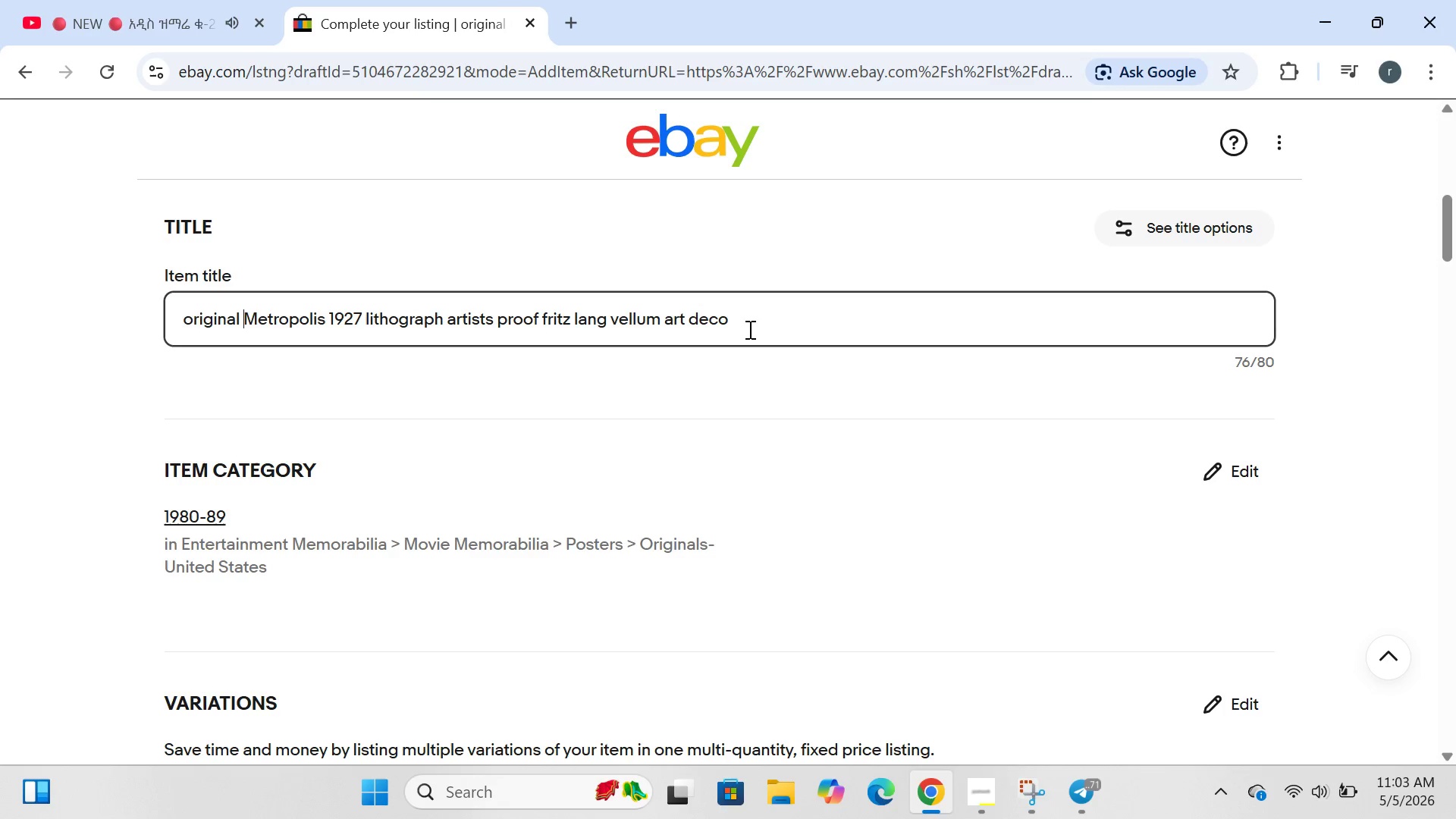 
left_click([736, 312])
 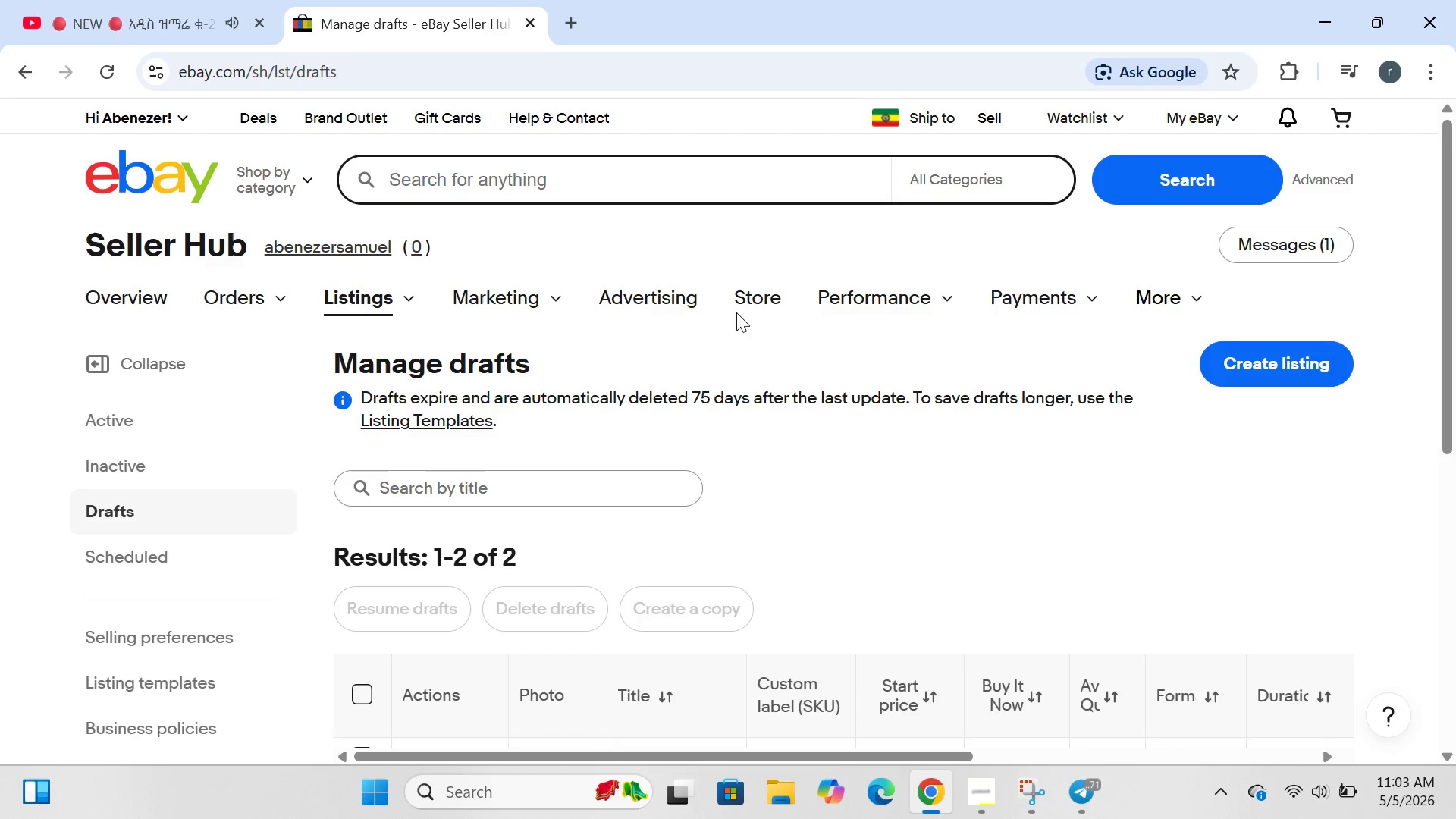 
wait(12.64)
 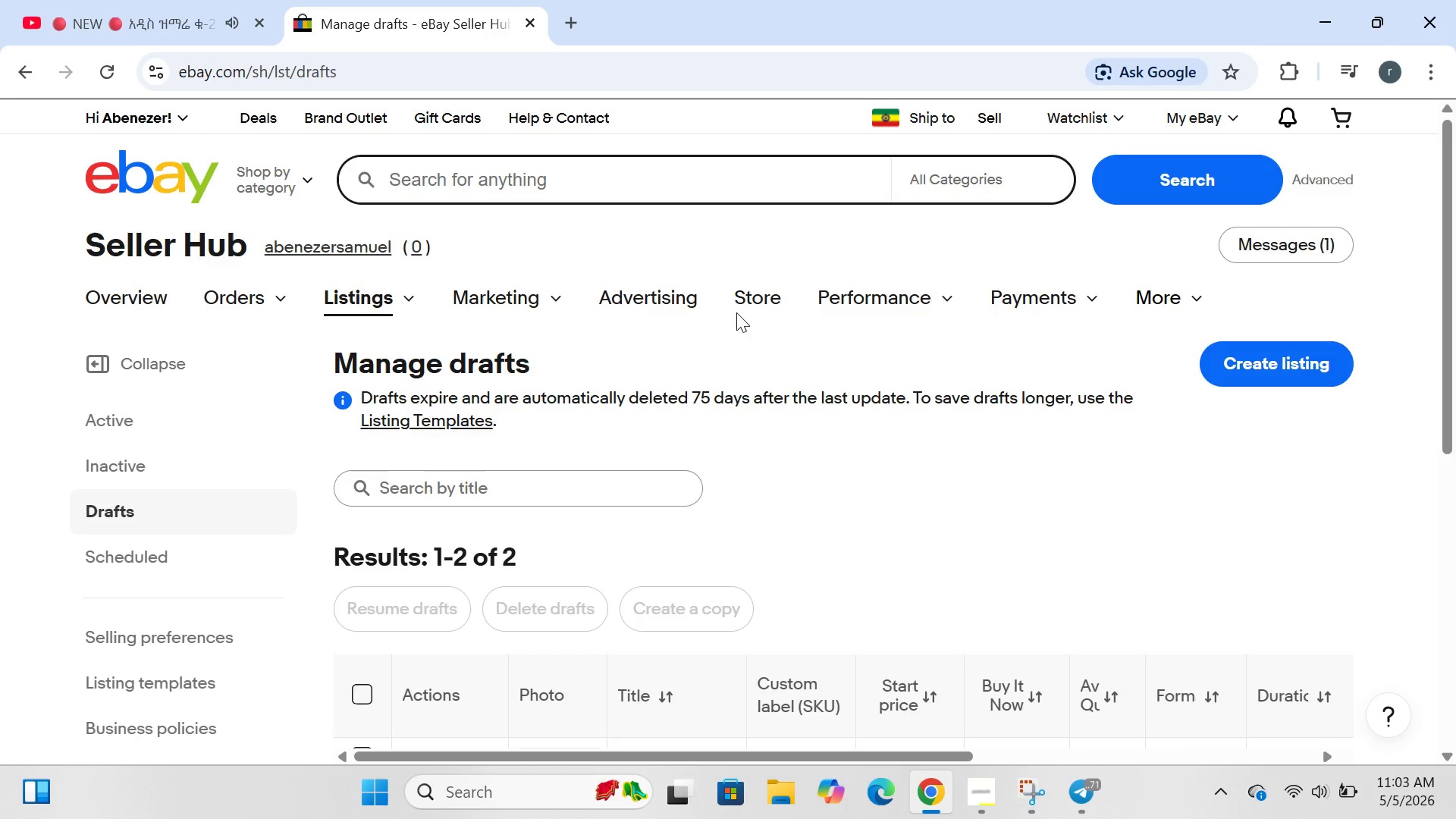 
left_click([475, 375])
 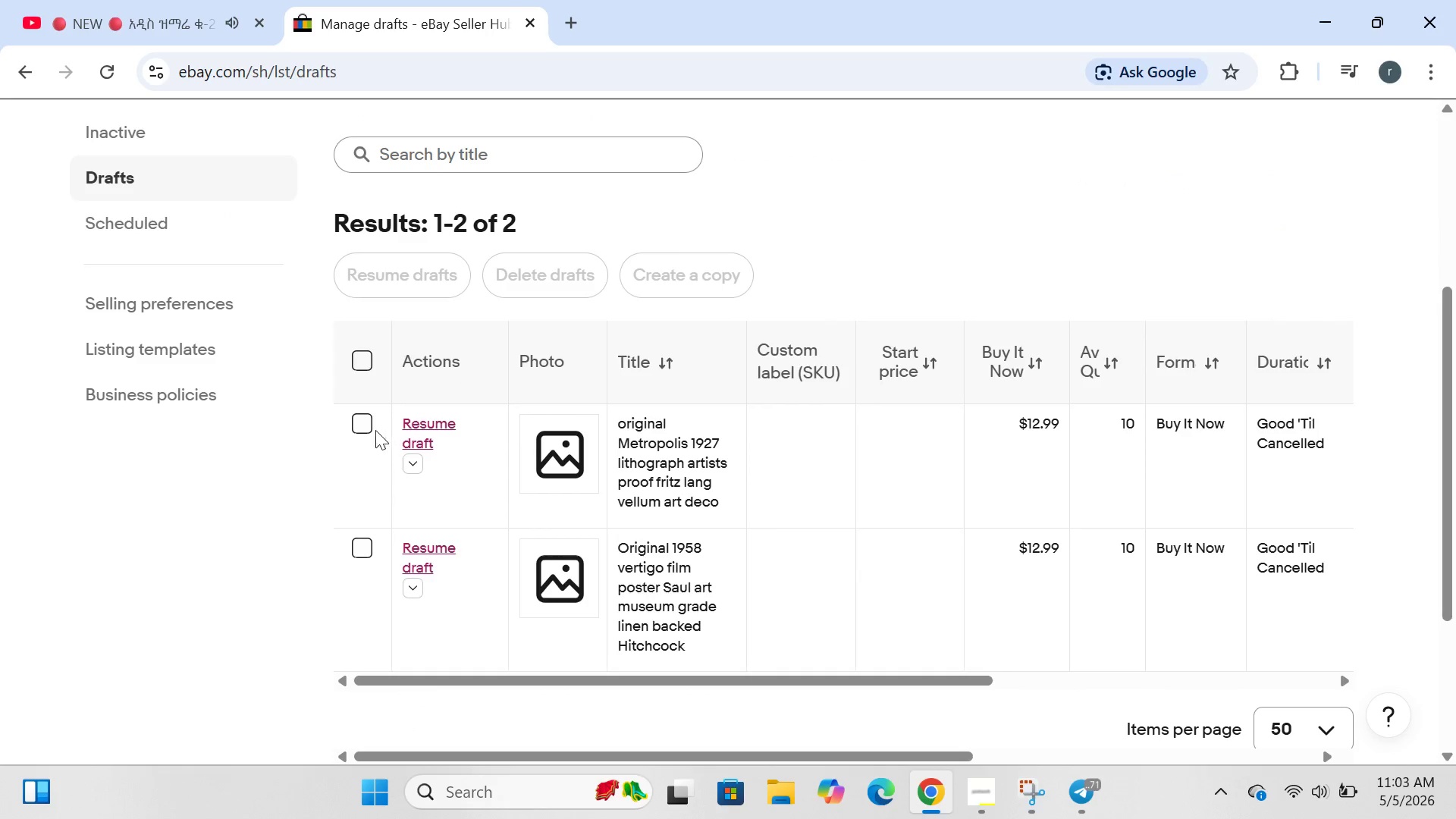 
left_click([350, 425])
 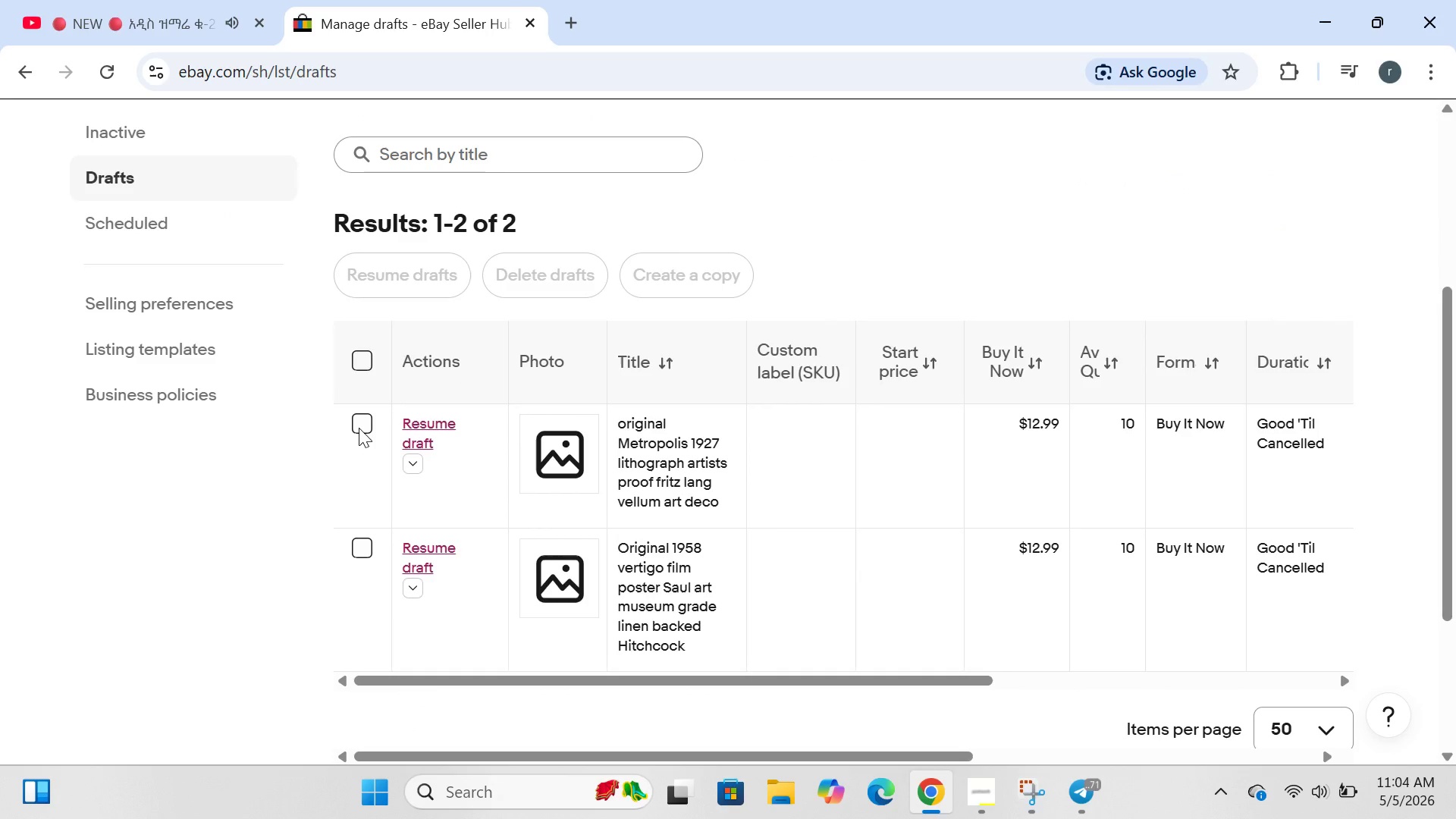 
left_click([359, 428])
 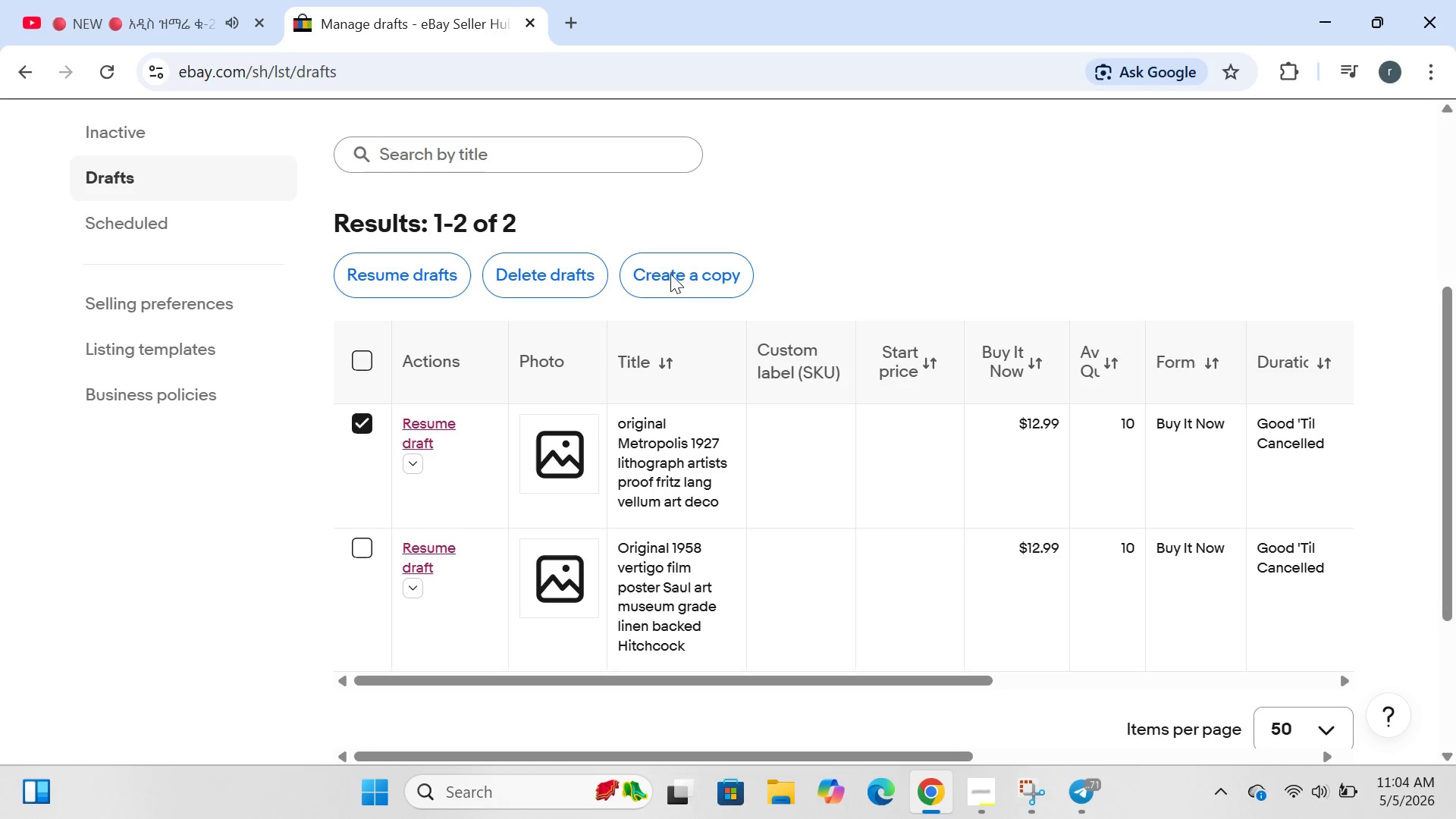 
left_click([670, 268])
 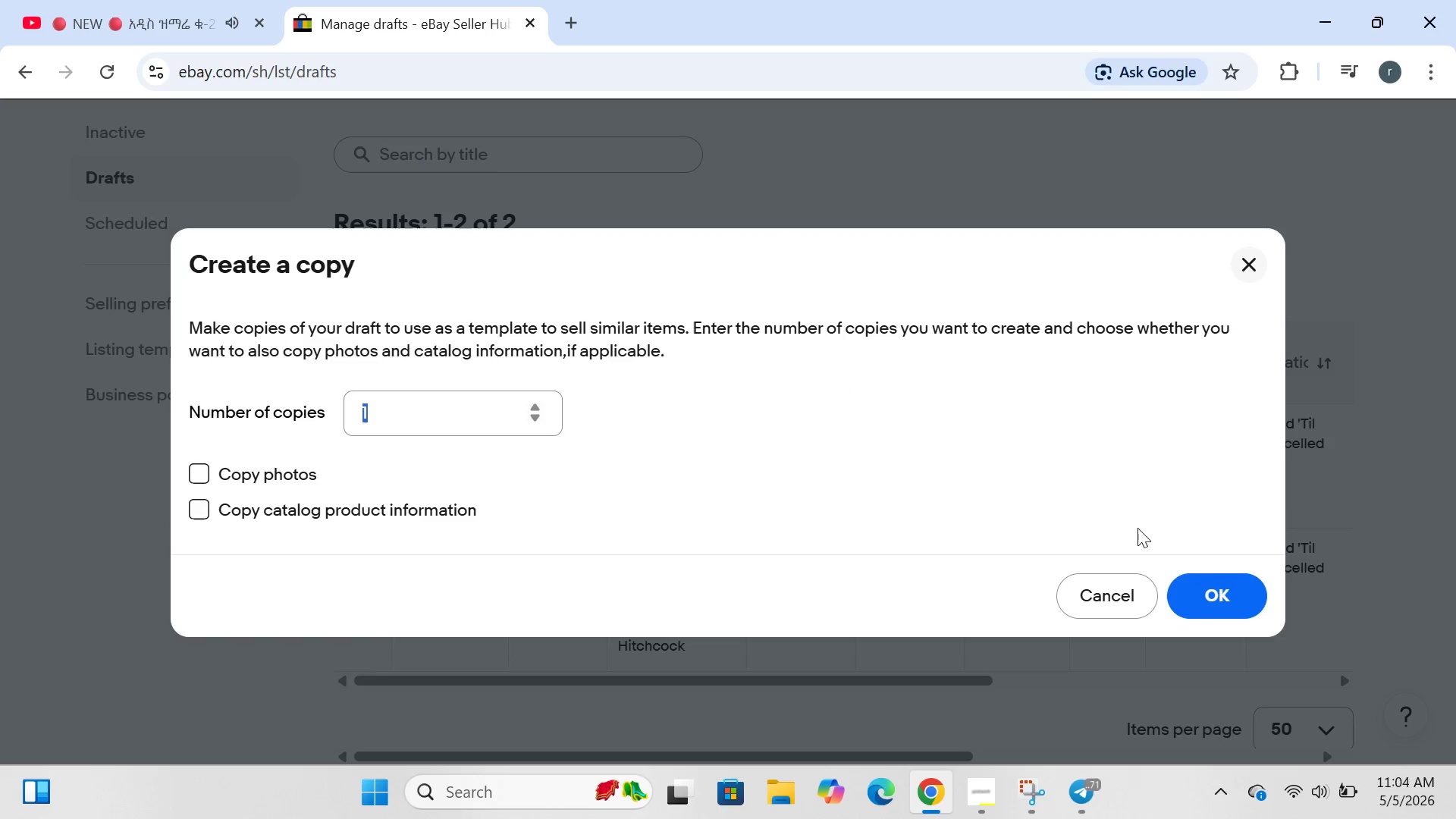 
left_click([1217, 615])
 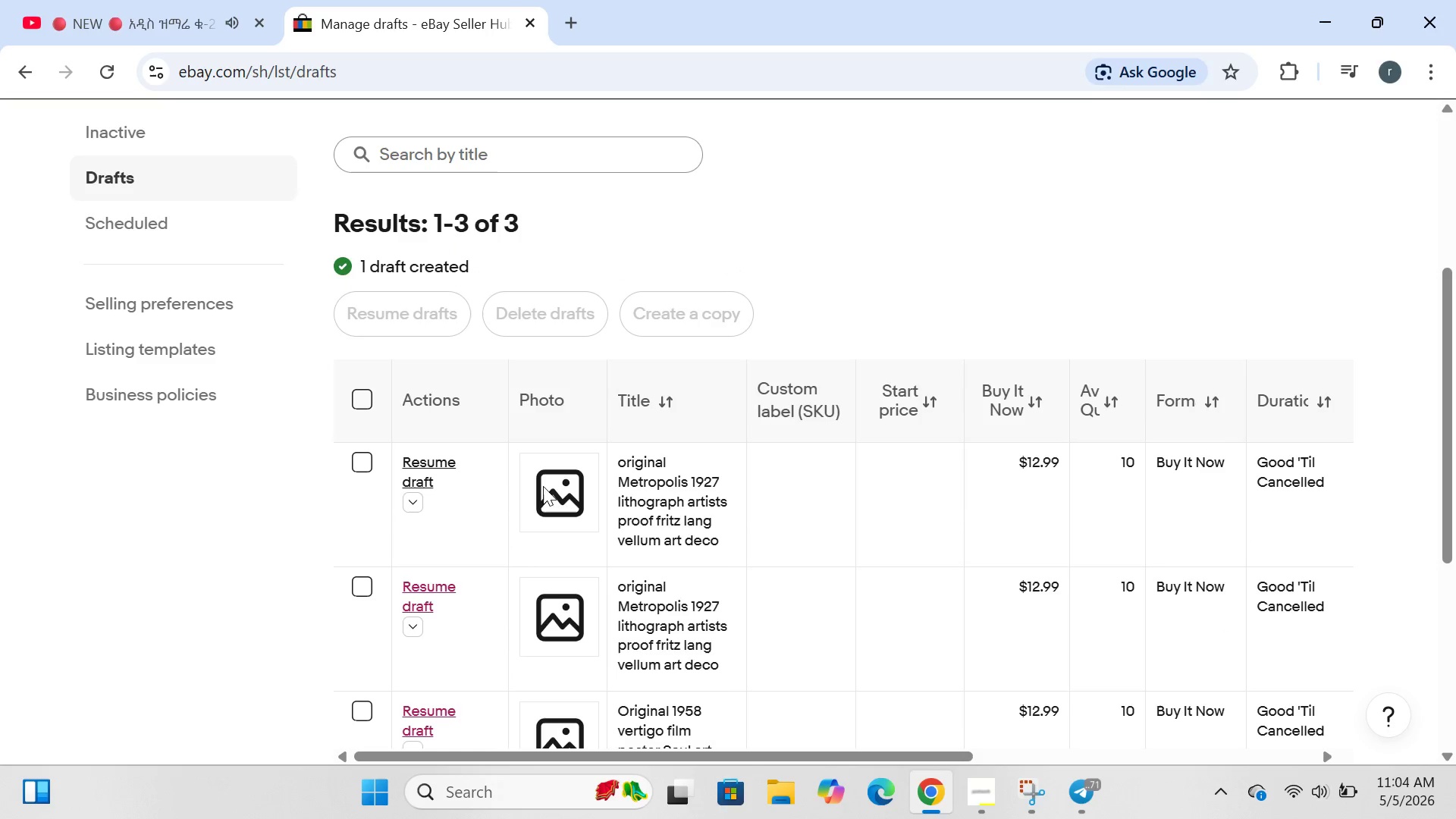 
wait(7.69)
 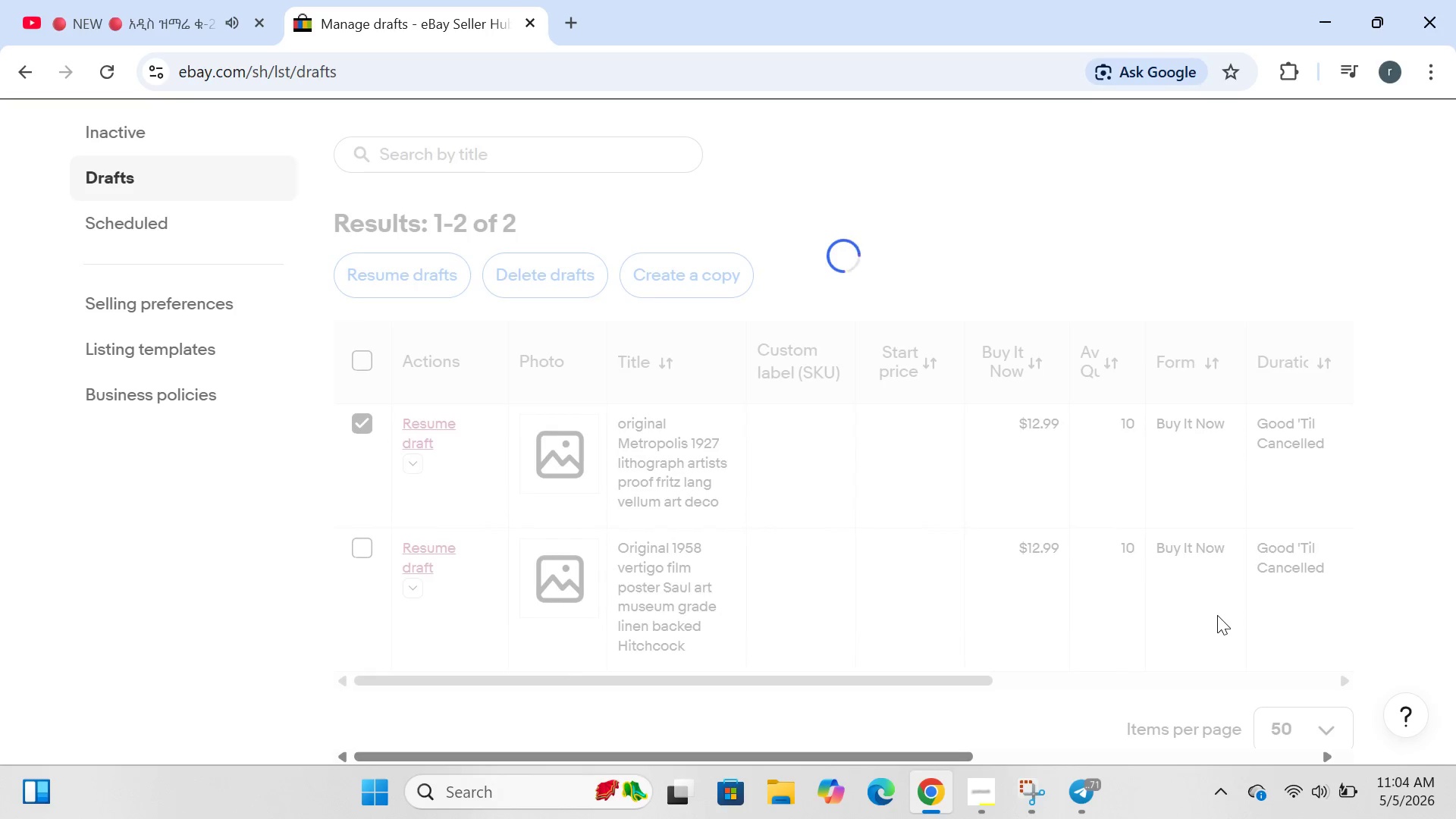 
left_click([427, 461])
 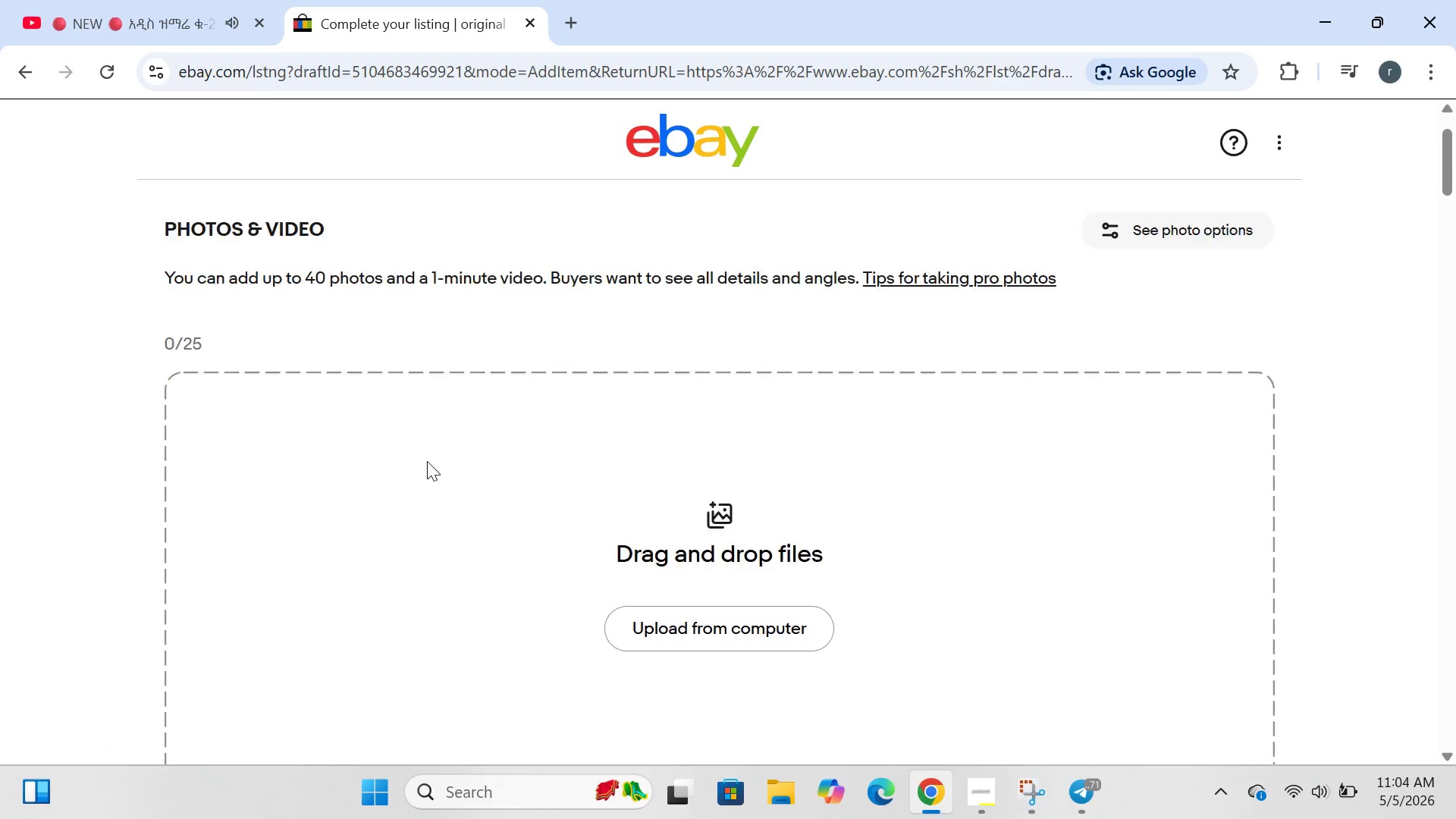 
wait(26.42)
 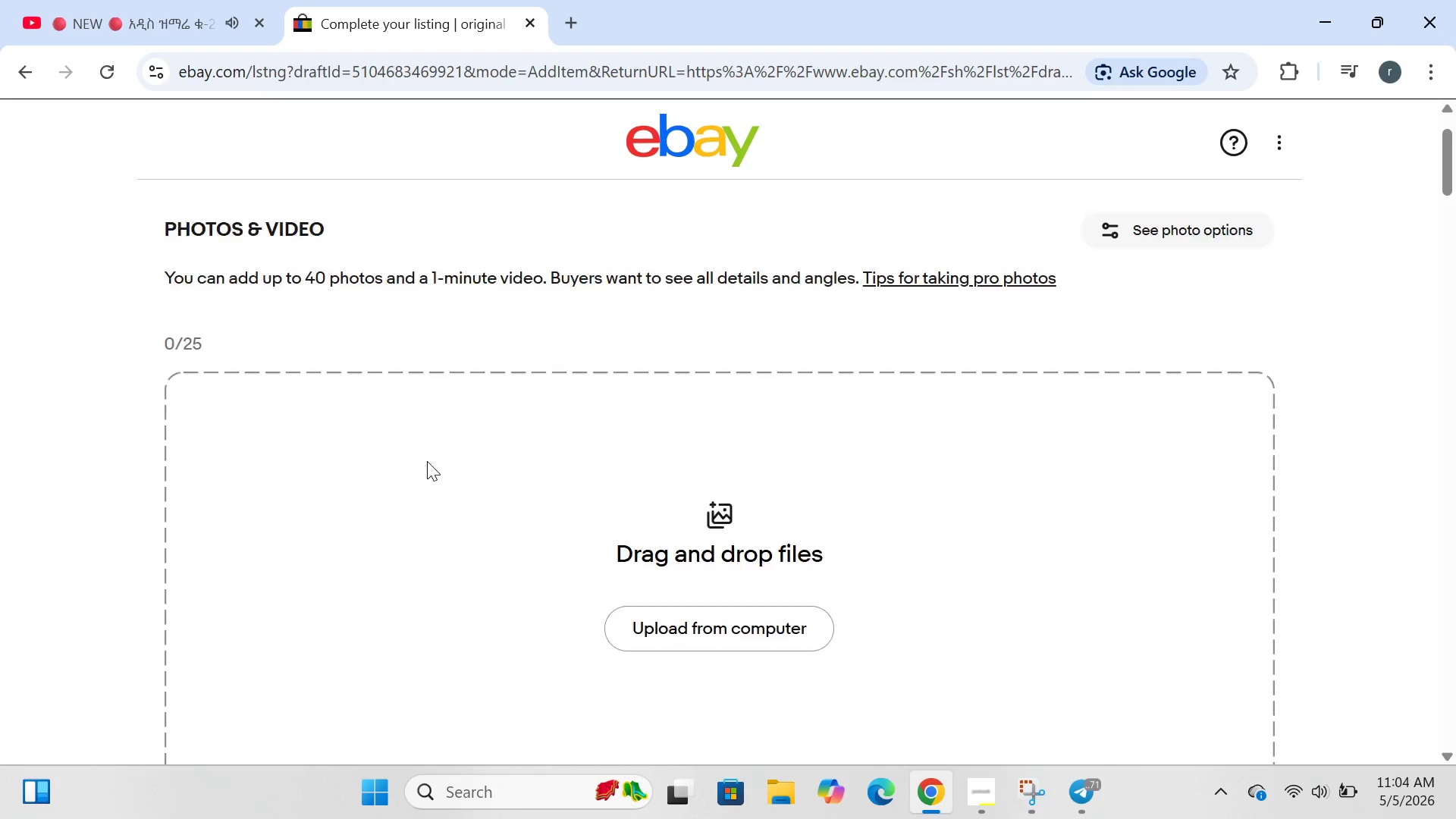 
left_click([832, 538])
 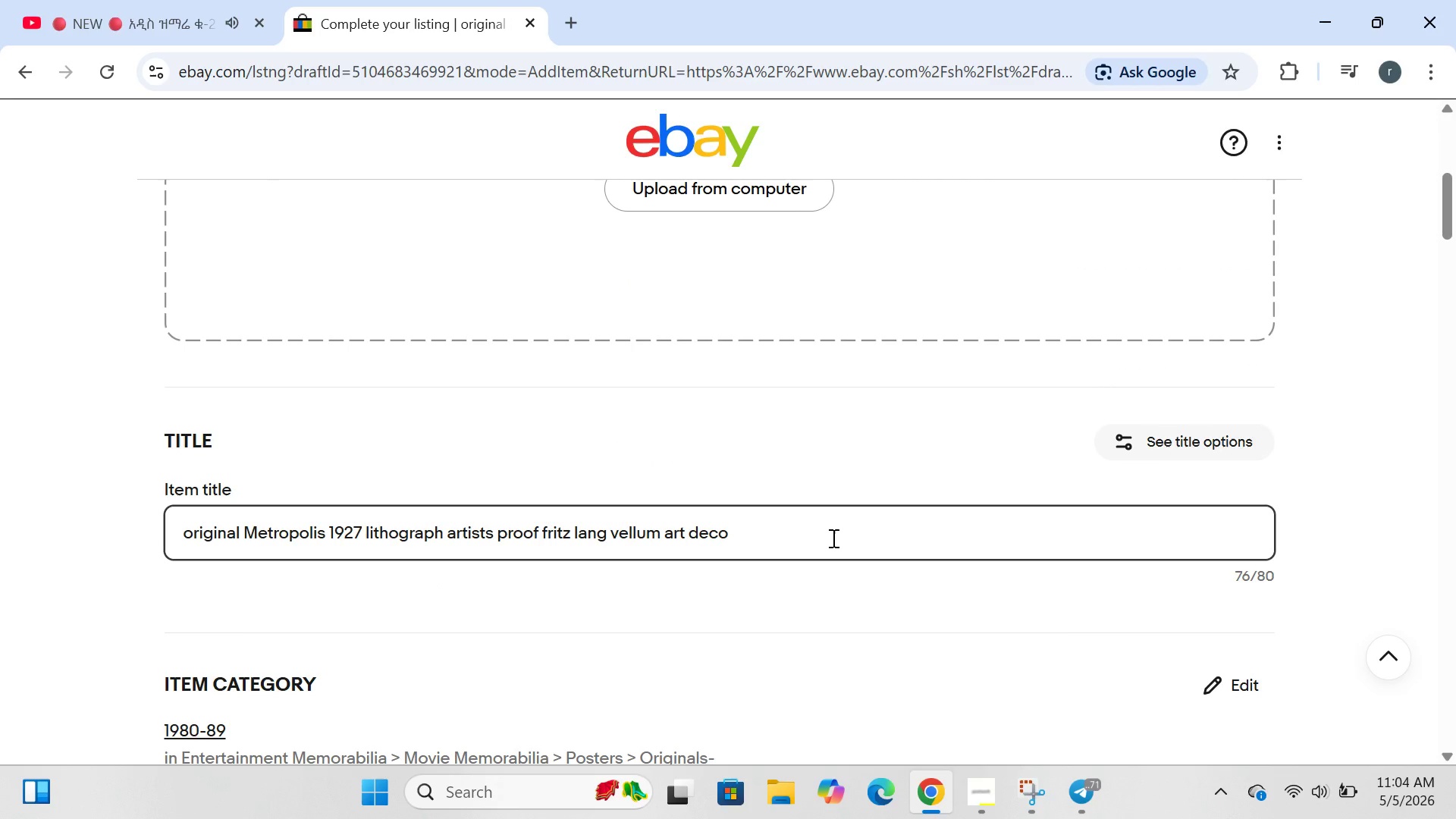 
key(Control+A)
 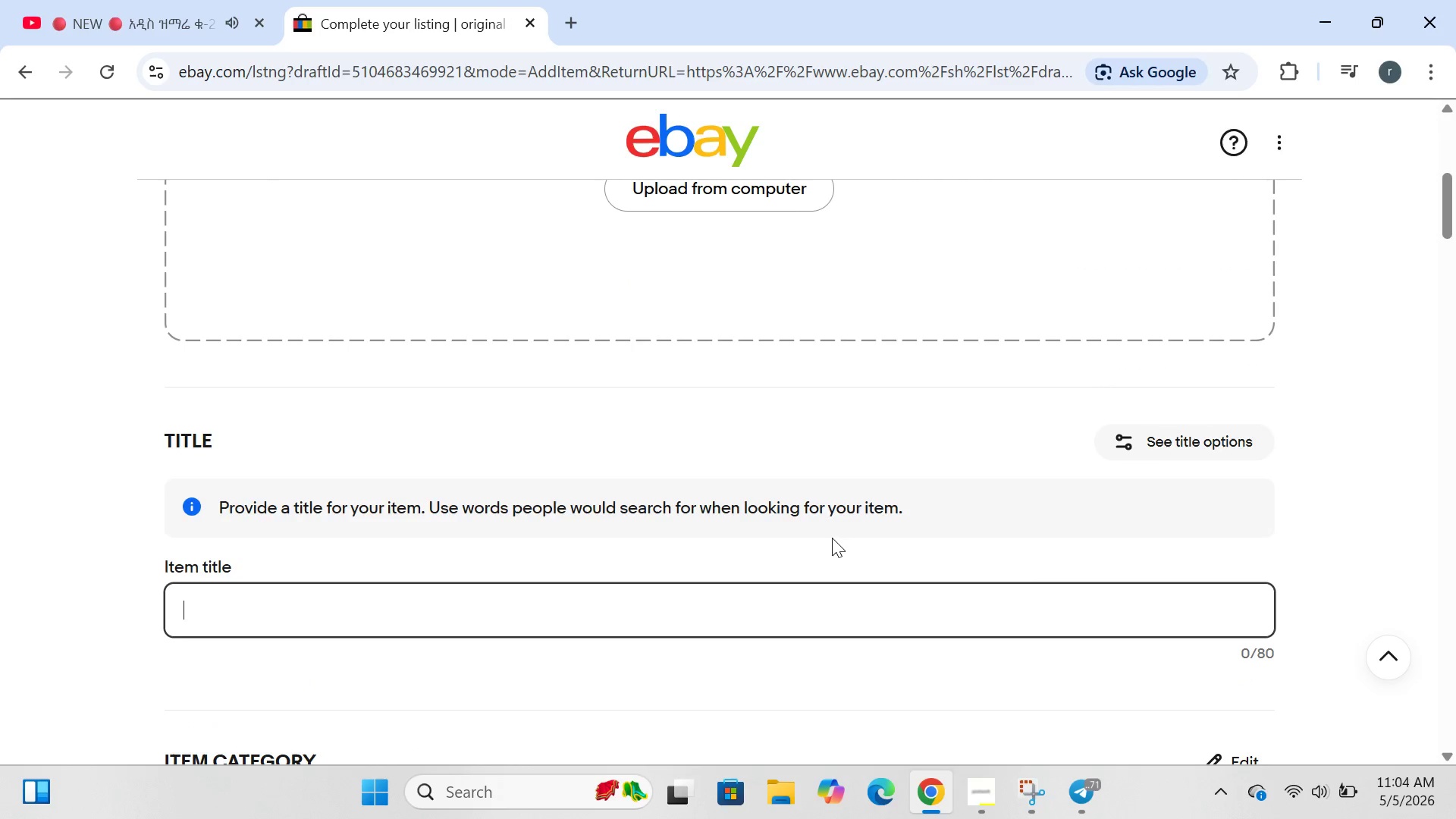 
key(Backspace)
type(original breathless 1960 french )
key(Backspace)
key(Backspace)
key(Backspace)
key(Backspace)
type(nch )
 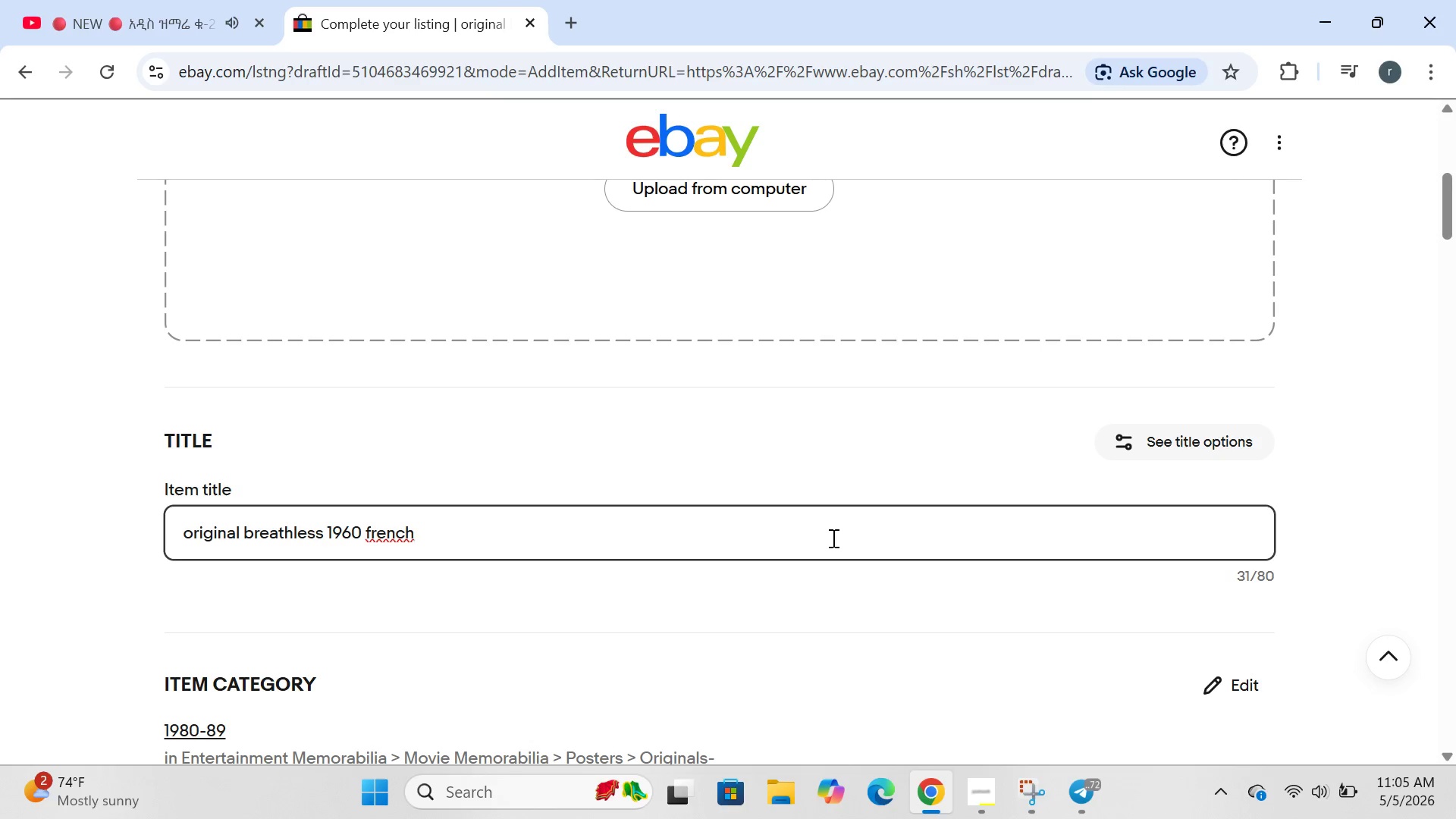 
key(ArrowLeft)
 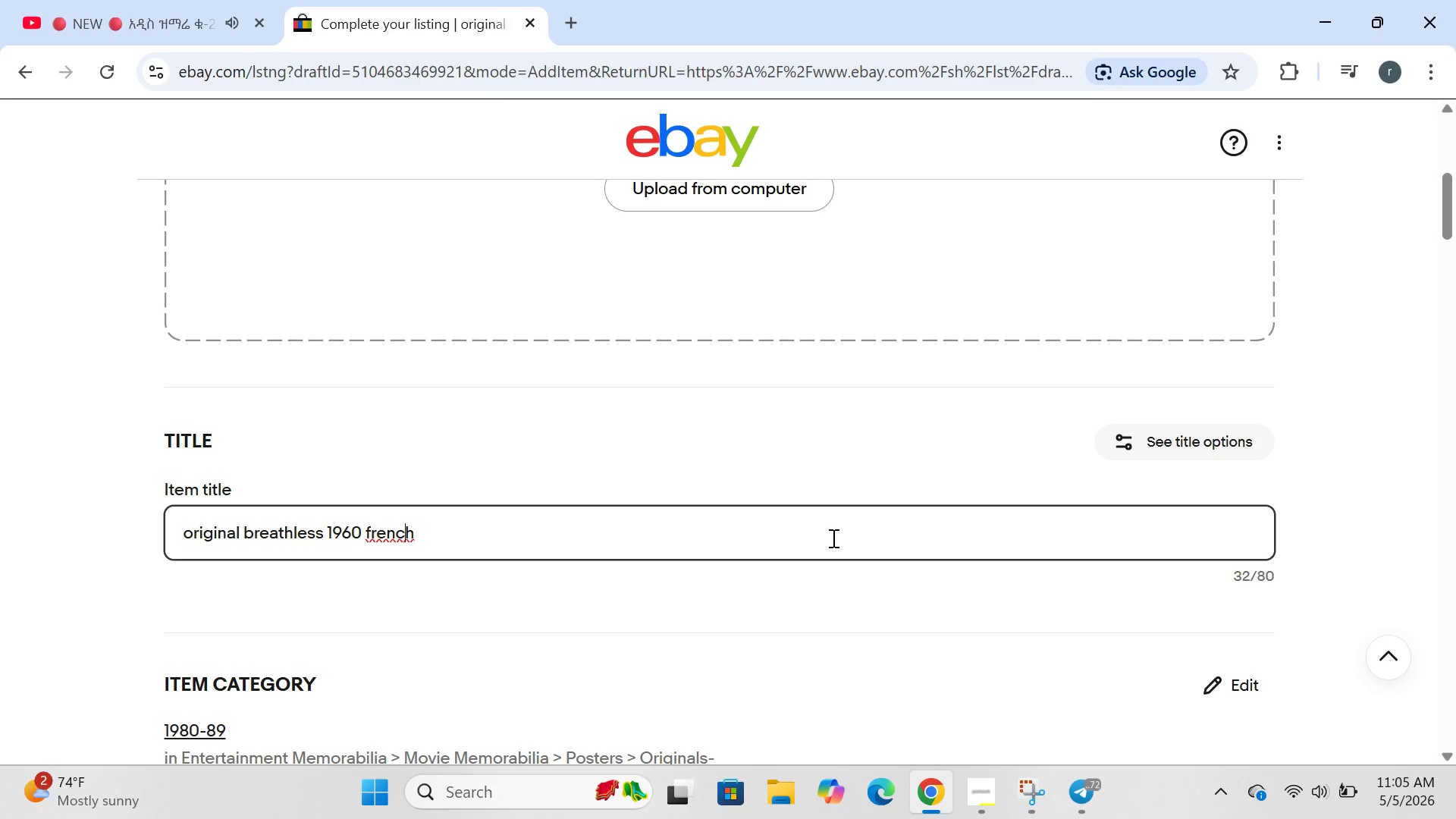 
key(ArrowLeft)
 